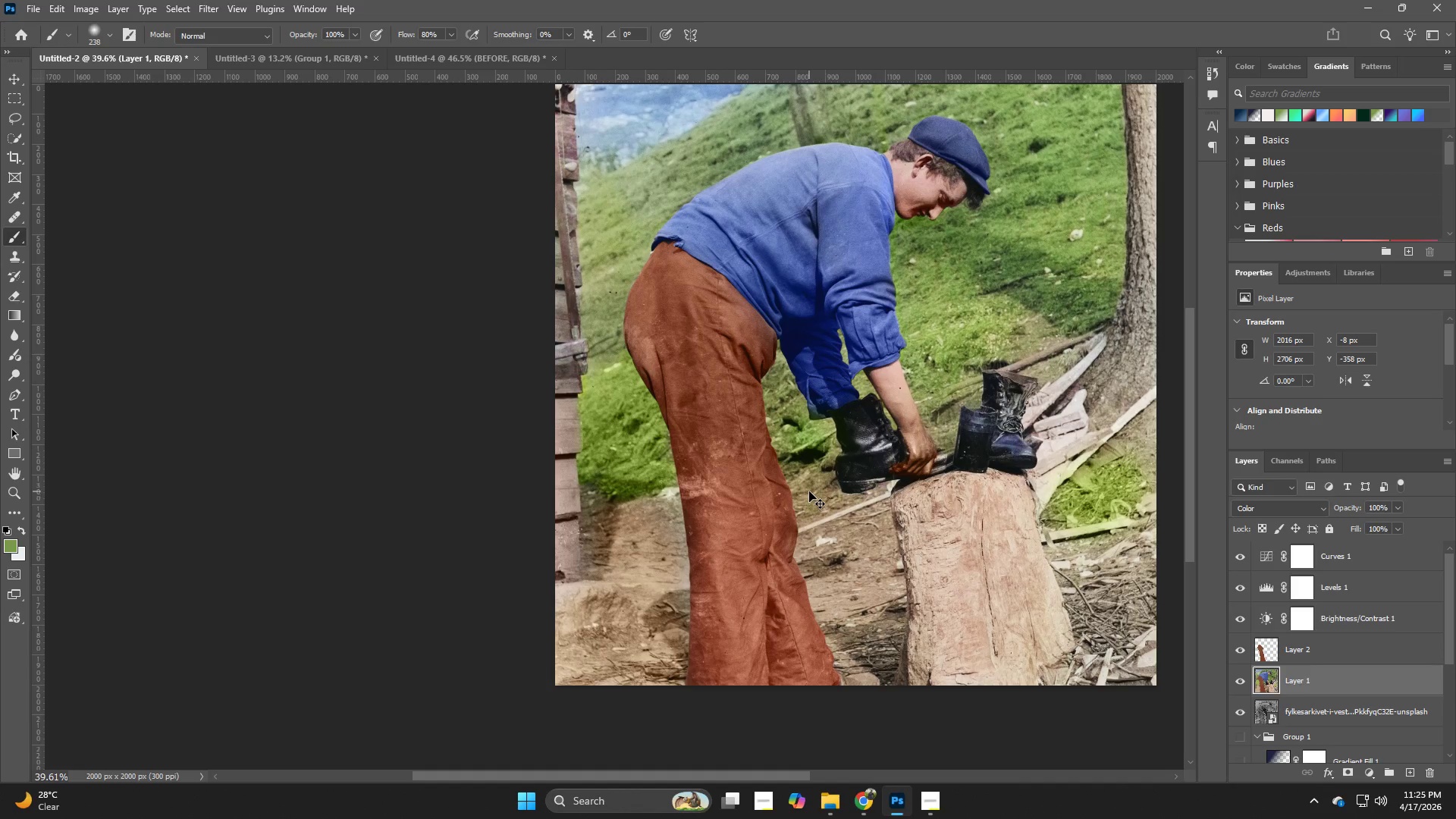 
key(Control+Z)
 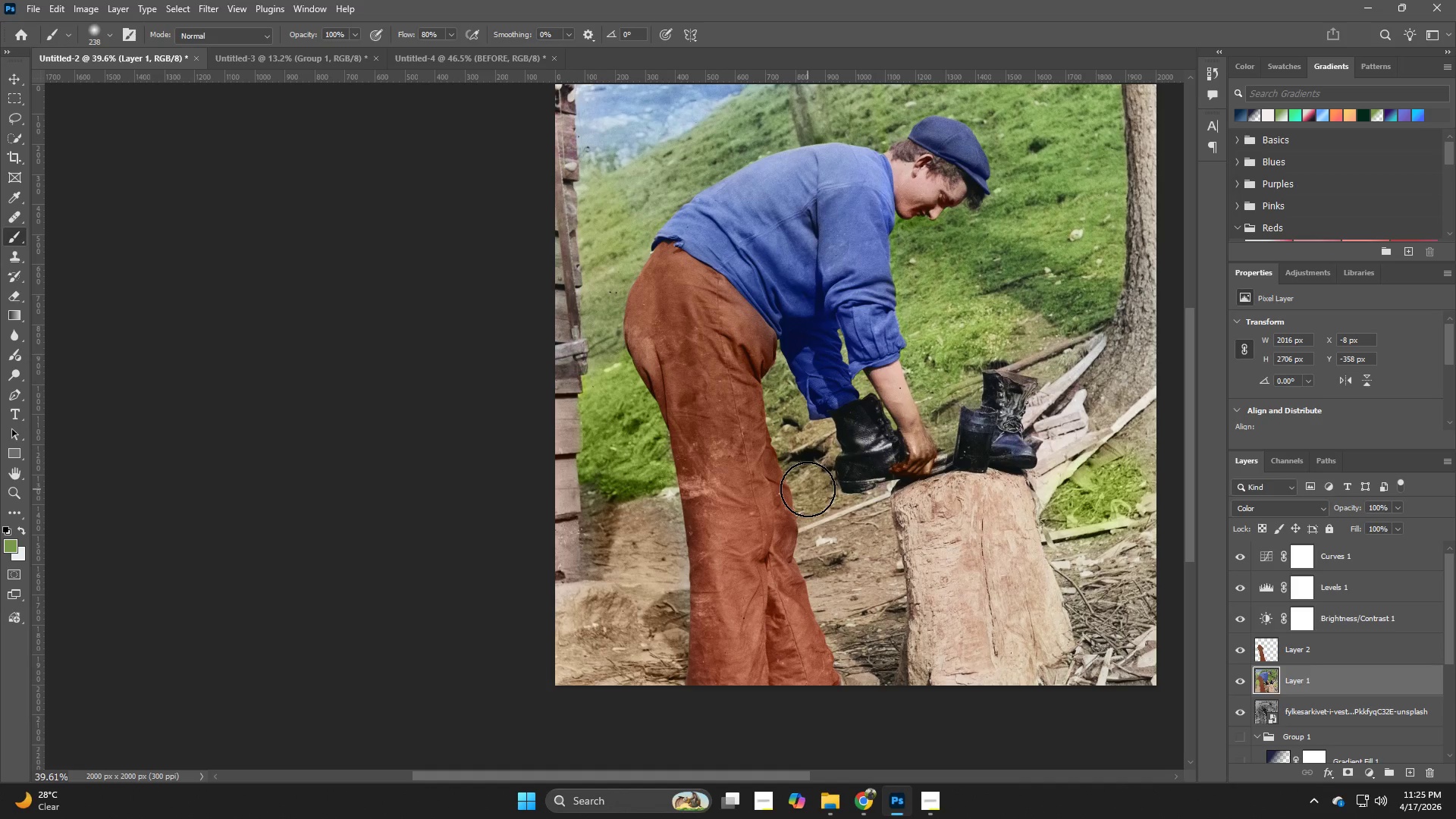 
hold_key(key=Z, duration=0.86)
 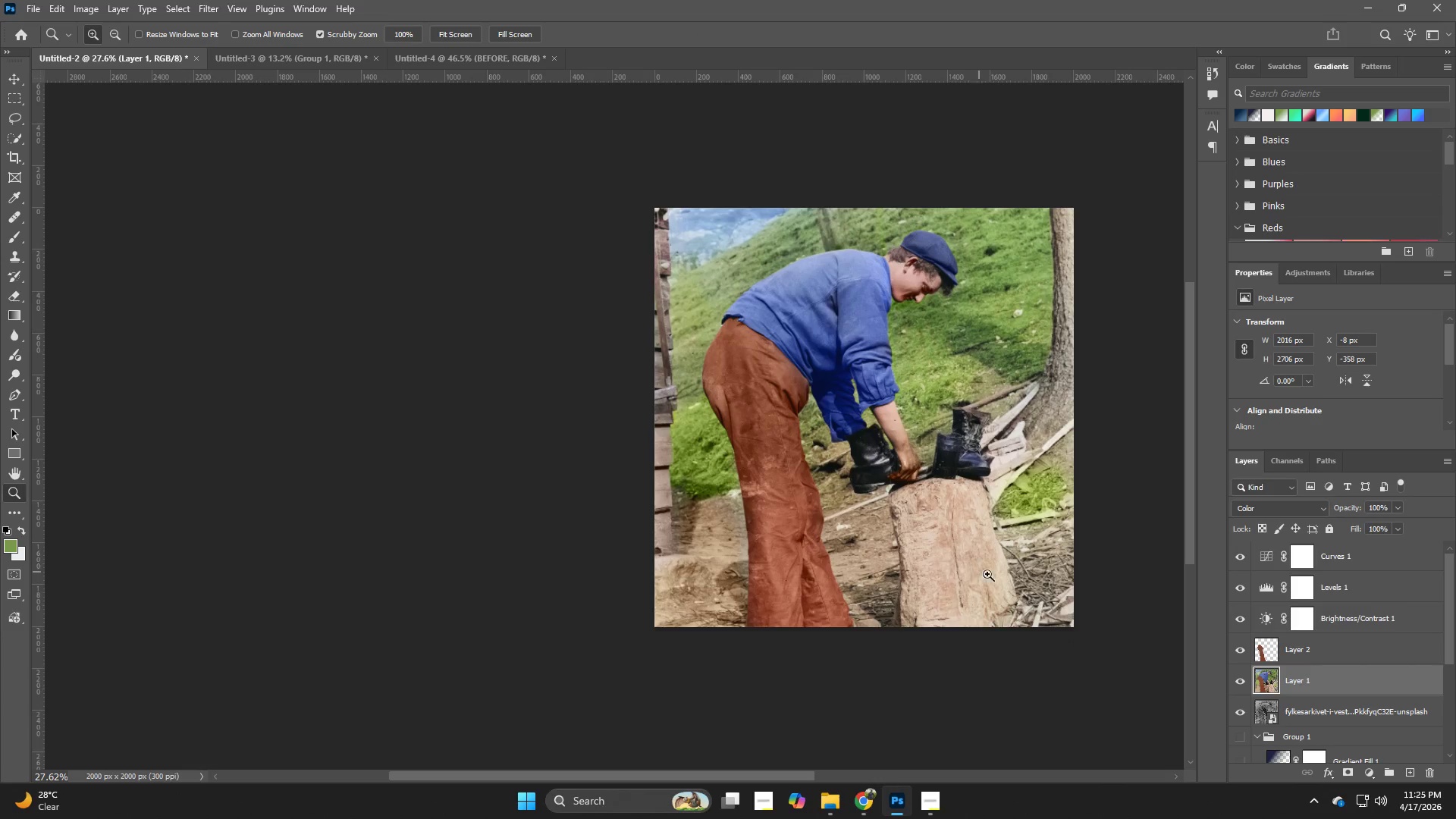 
left_click_drag(start_coordinate=[883, 491], to_coordinate=[853, 503])
 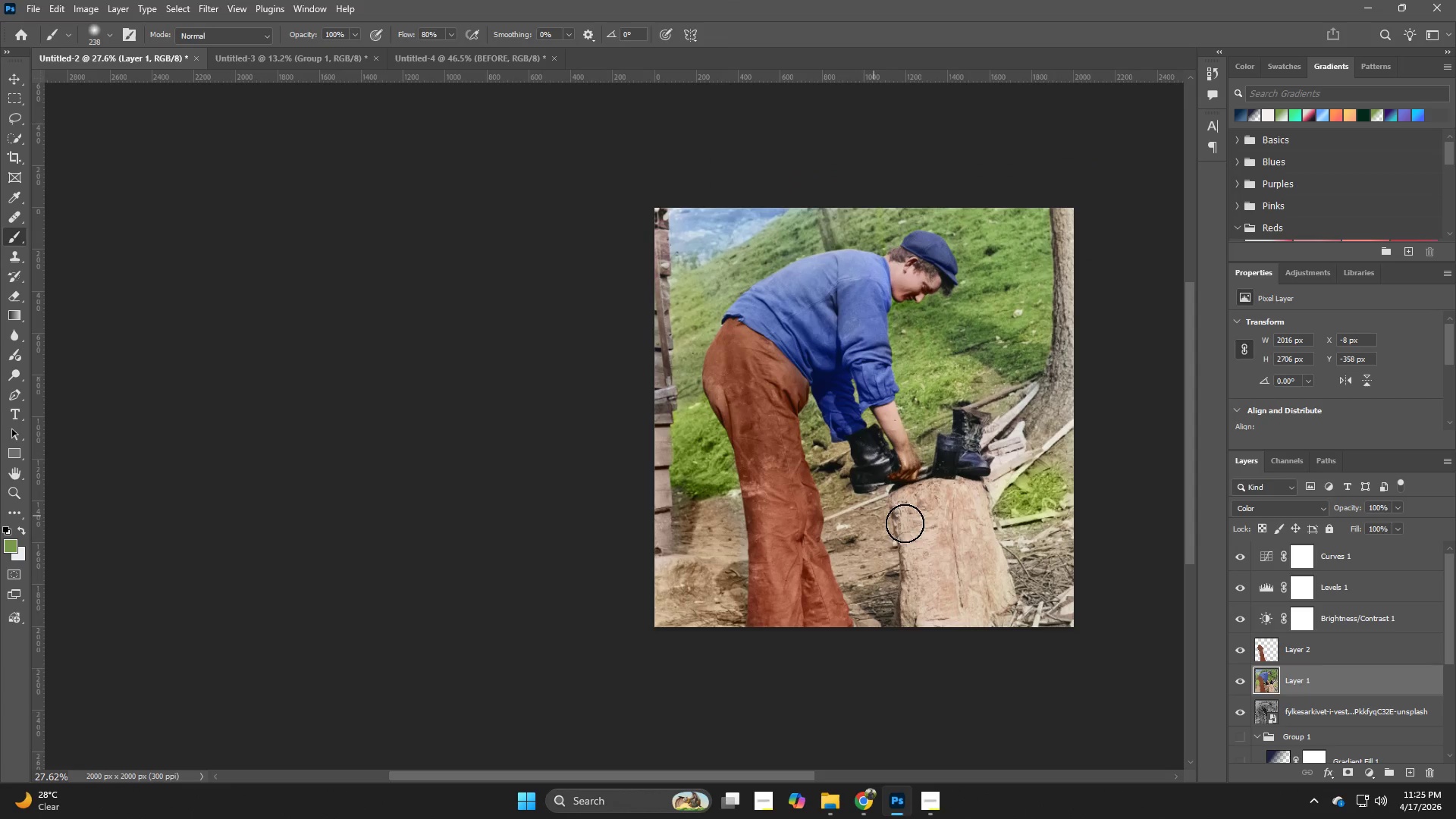 
hold_key(key=Z, duration=1.5)
 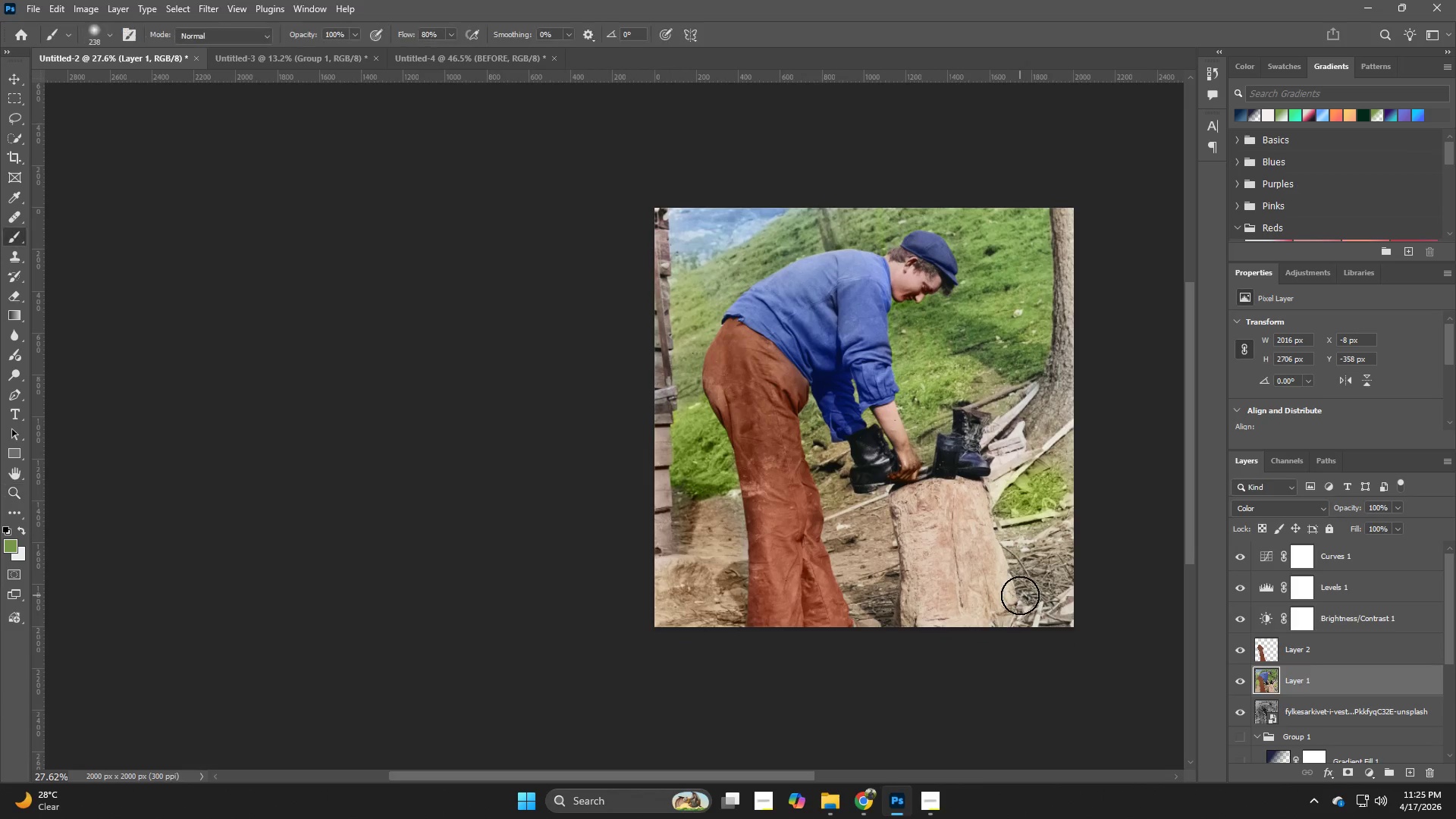 
left_click_drag(start_coordinate=[1030, 585], to_coordinate=[1020, 595])
 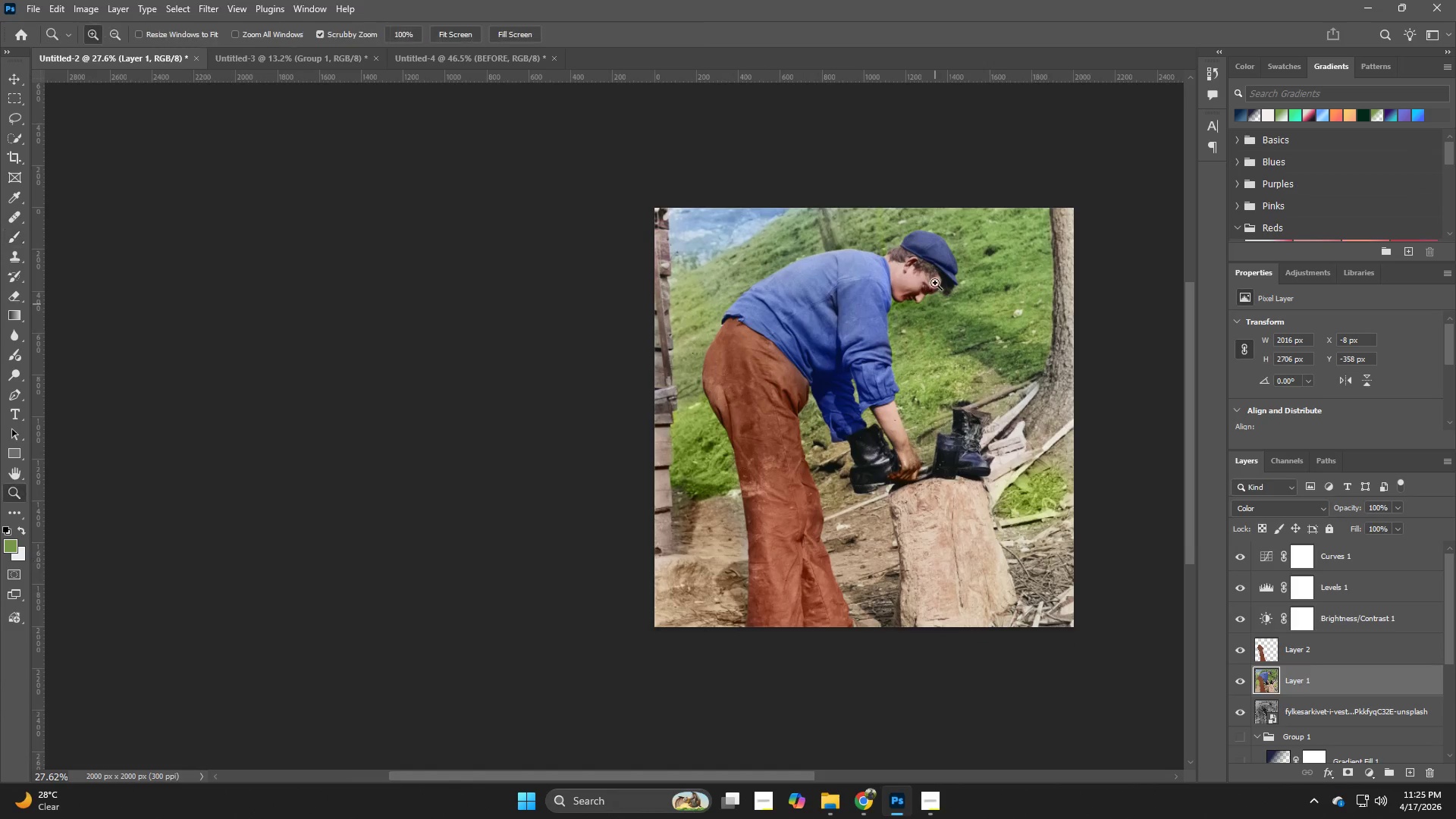 
hold_key(key=Z, duration=0.44)
 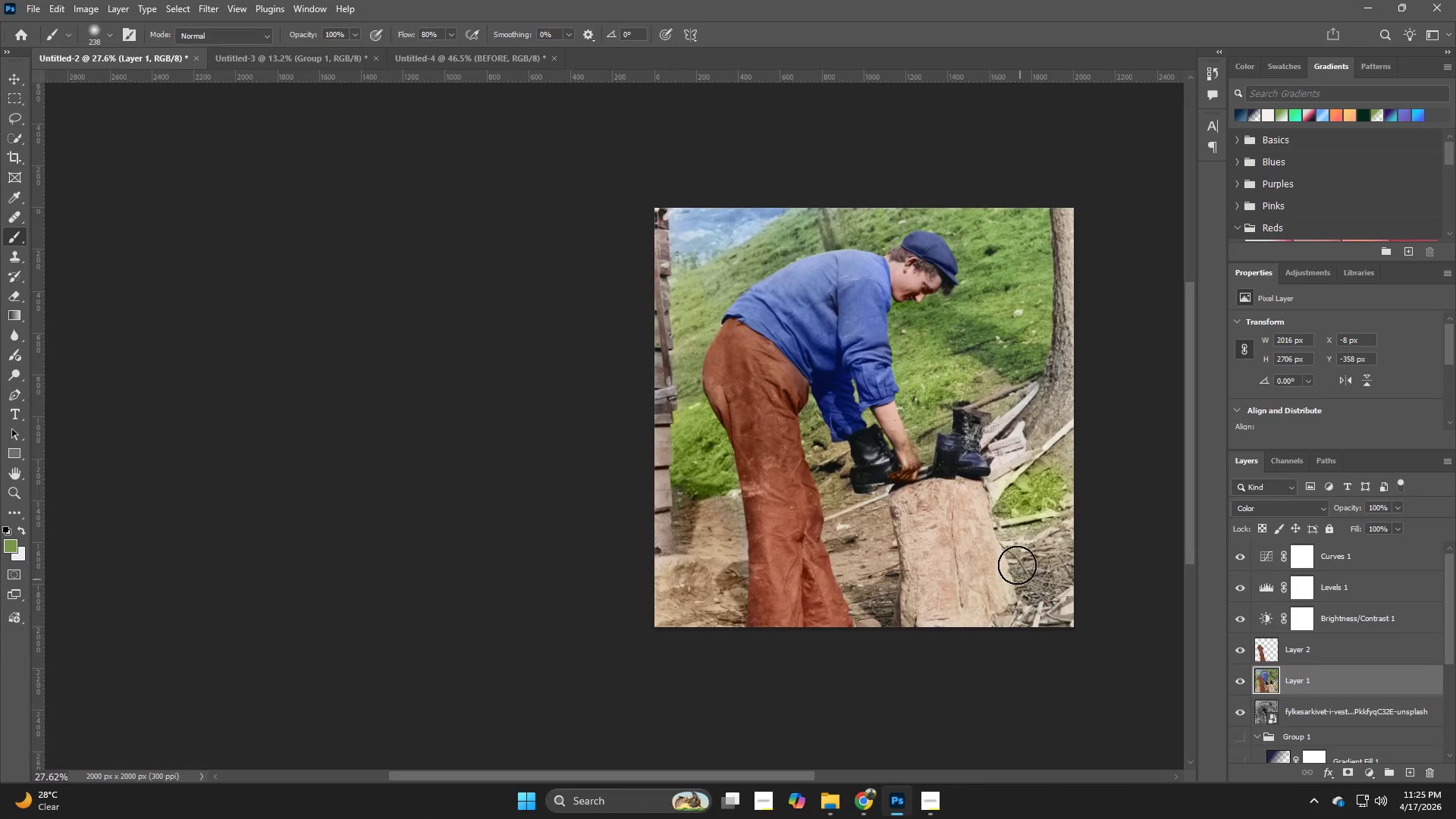 
hold_key(key=Z, duration=1.5)
 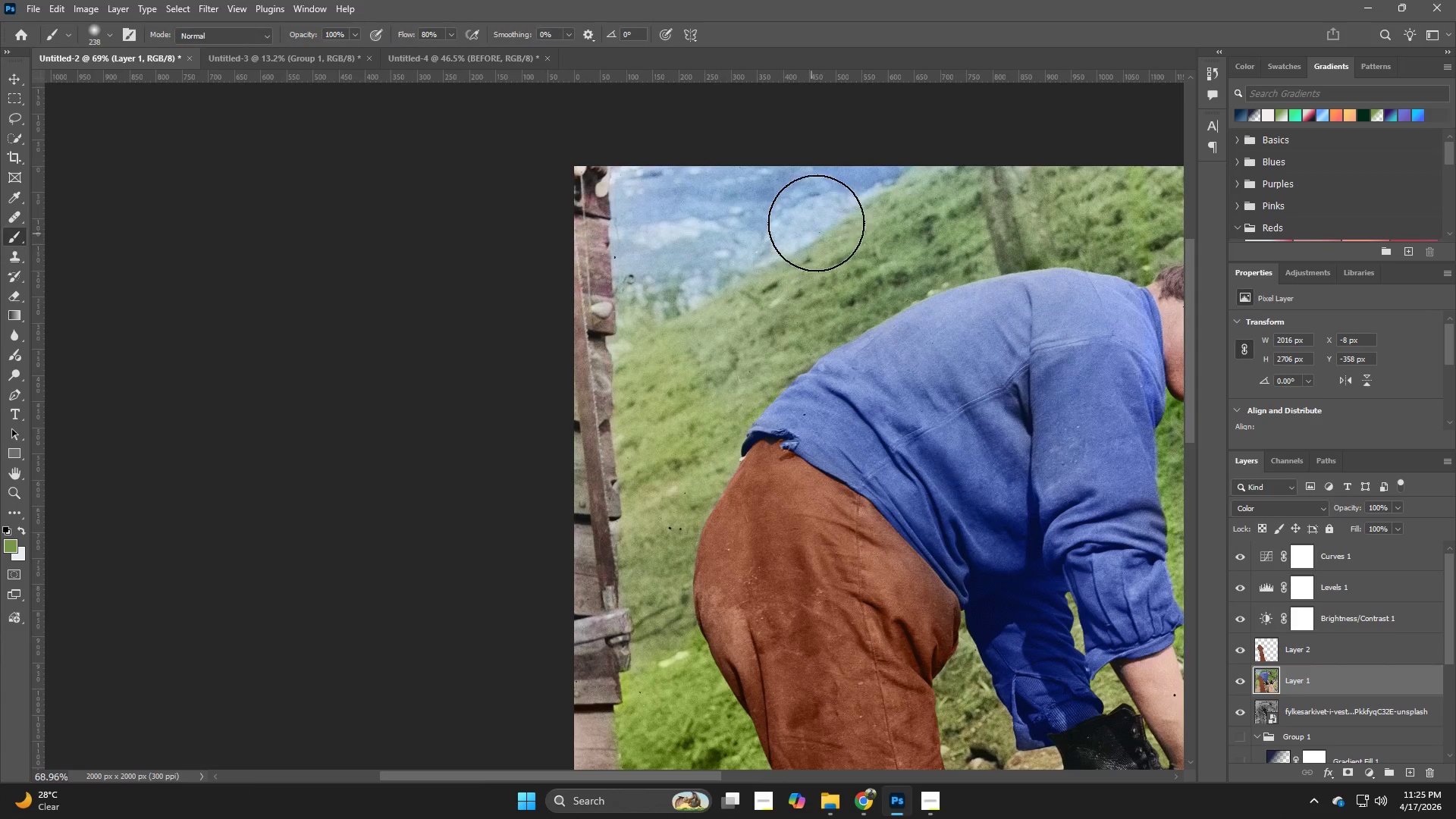 
left_click_drag(start_coordinate=[708, 235], to_coordinate=[770, 255])
 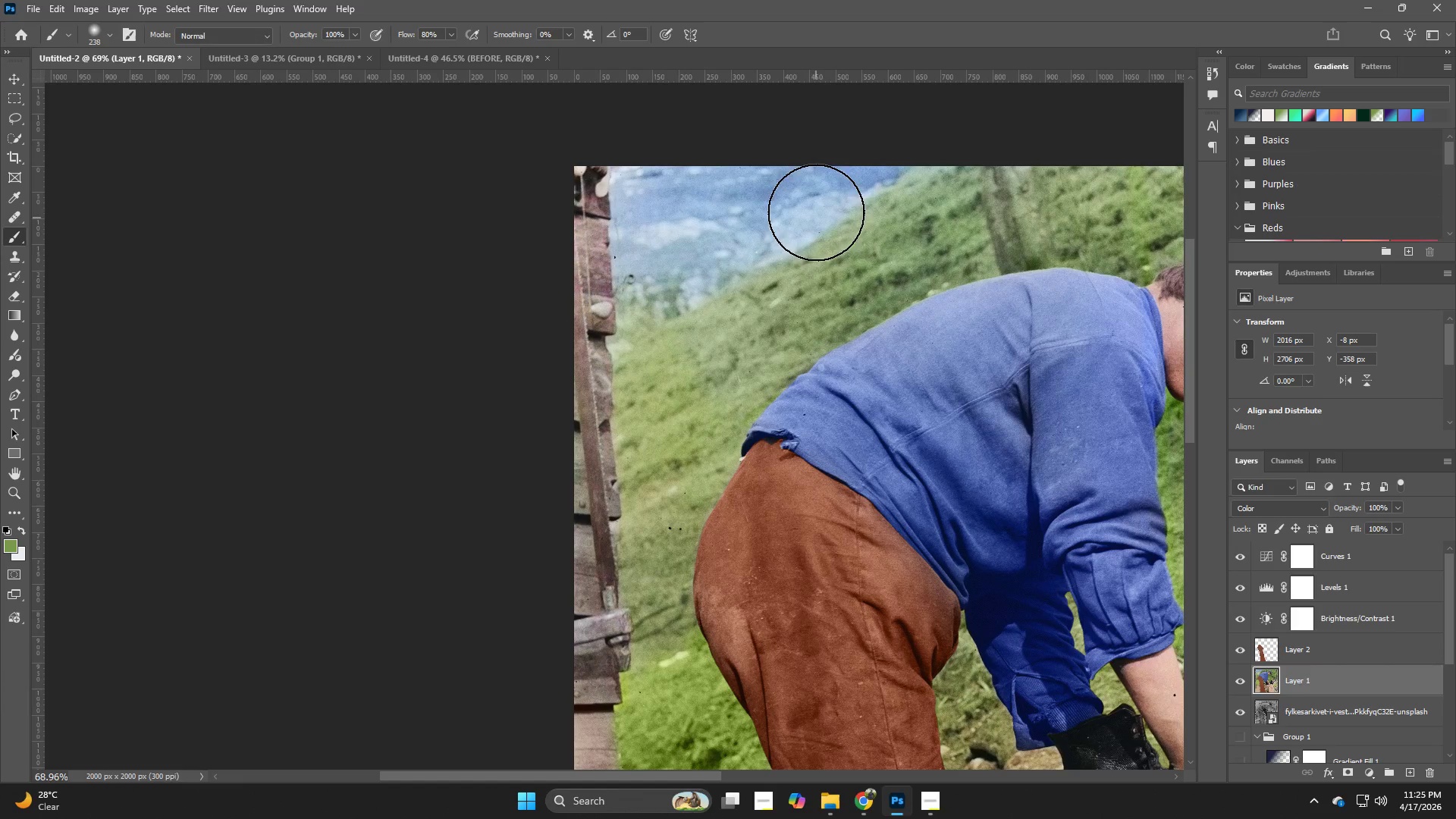 
type(zzzzzzzbb)
 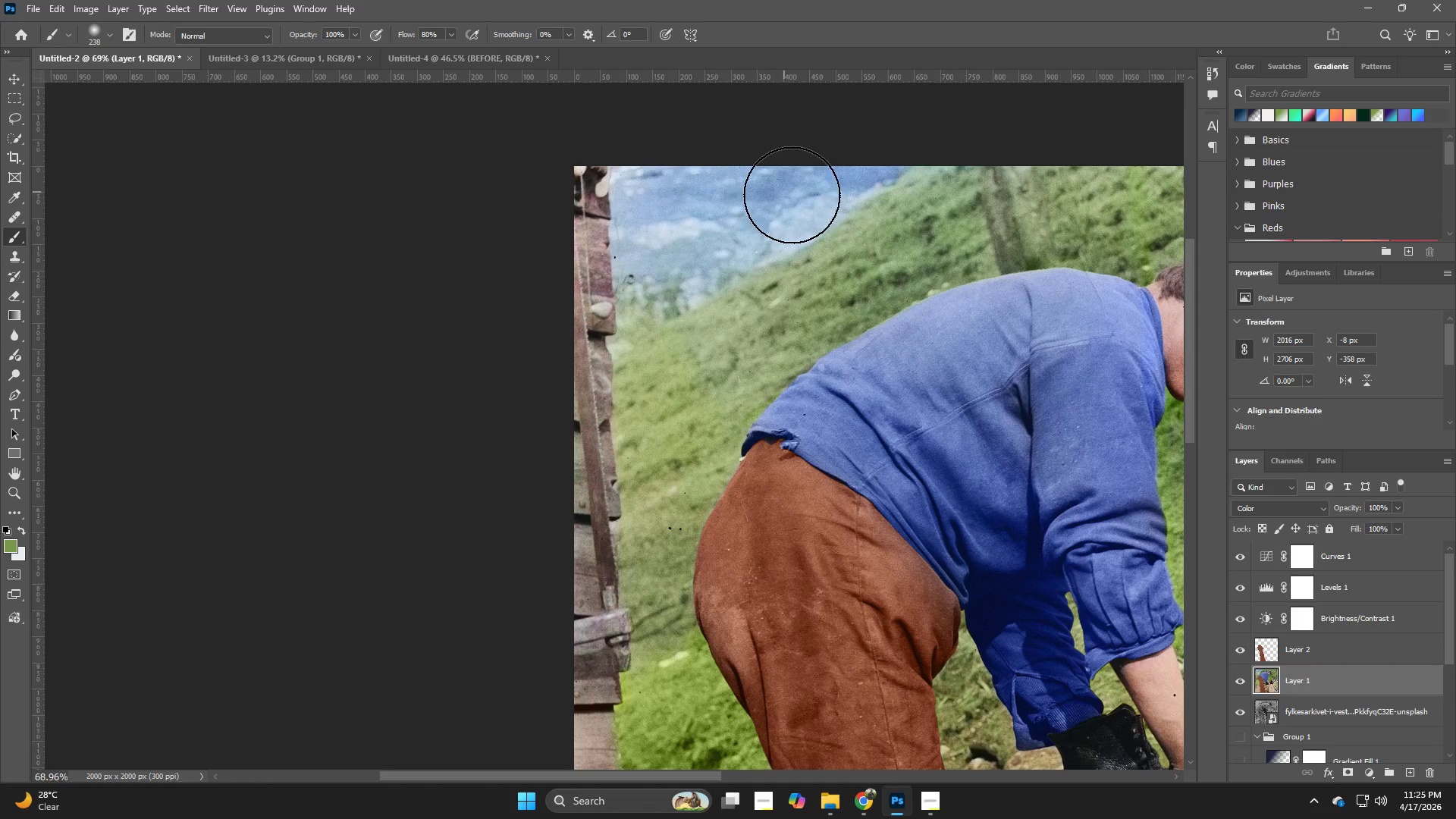 
hold_key(key=AltLeft, duration=0.81)
left_click([854, 183])
 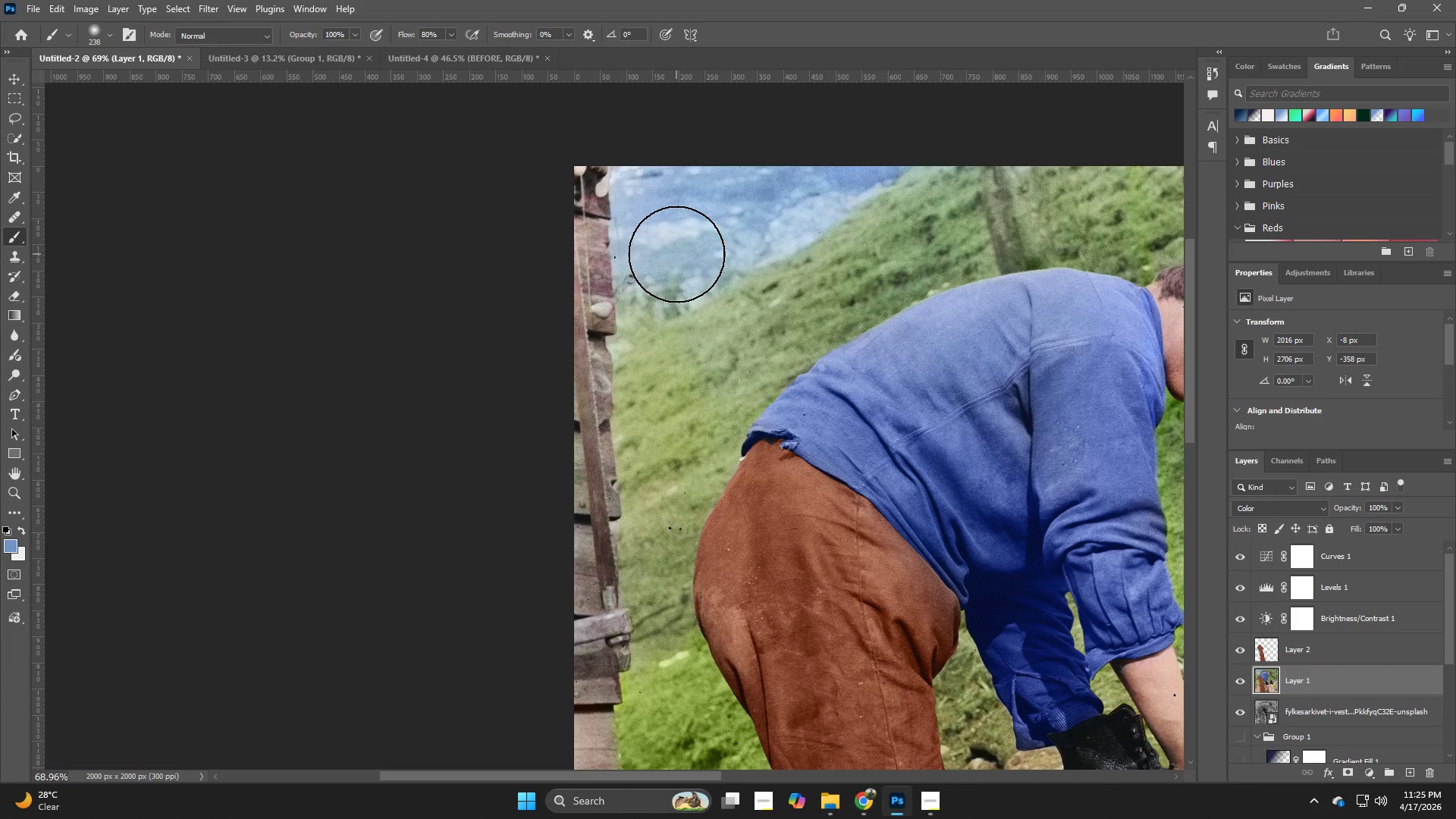 
left_click_drag(start_coordinate=[670, 259], to_coordinate=[628, 295])
 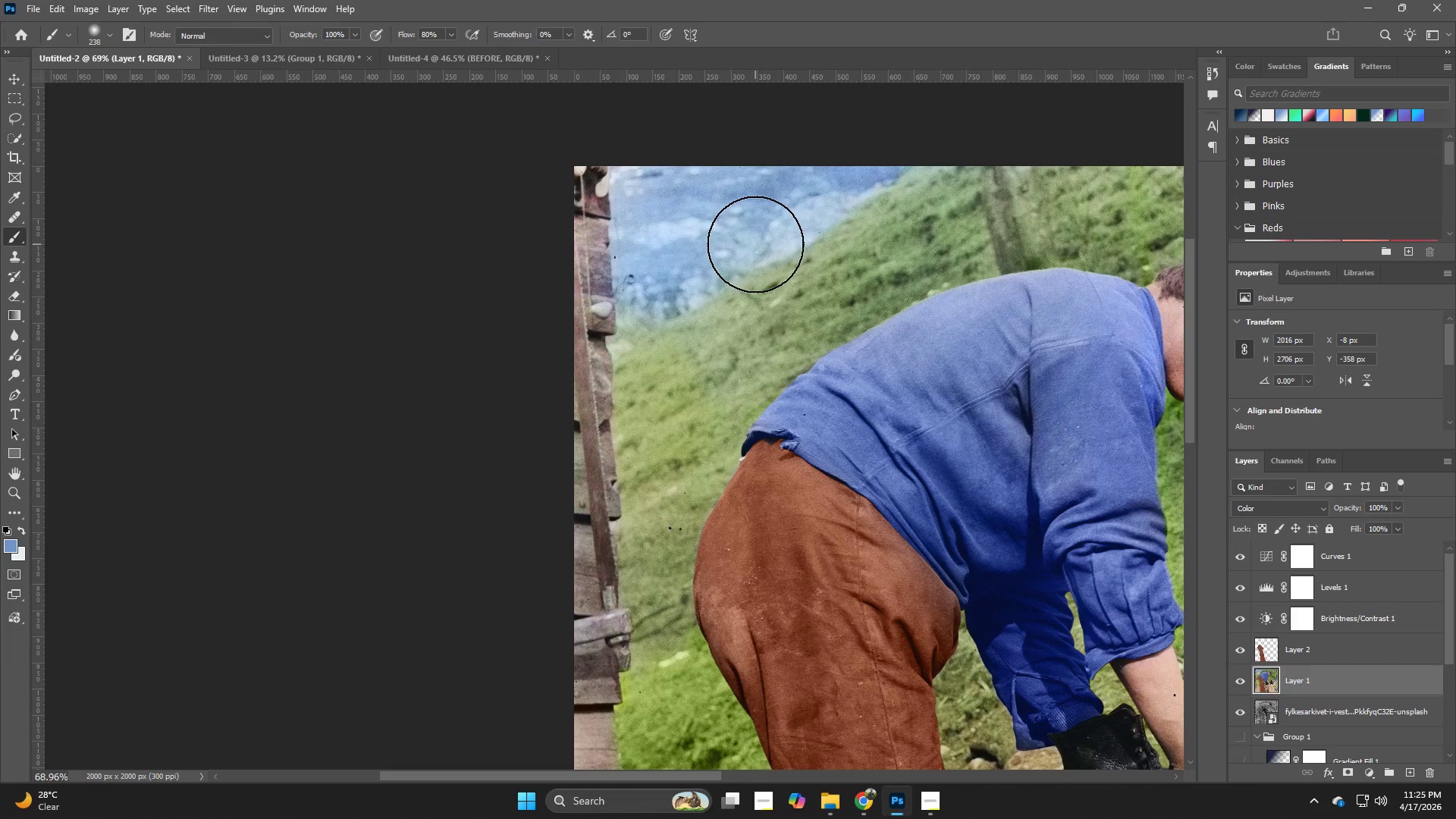 
key(Control+ControlLeft)
 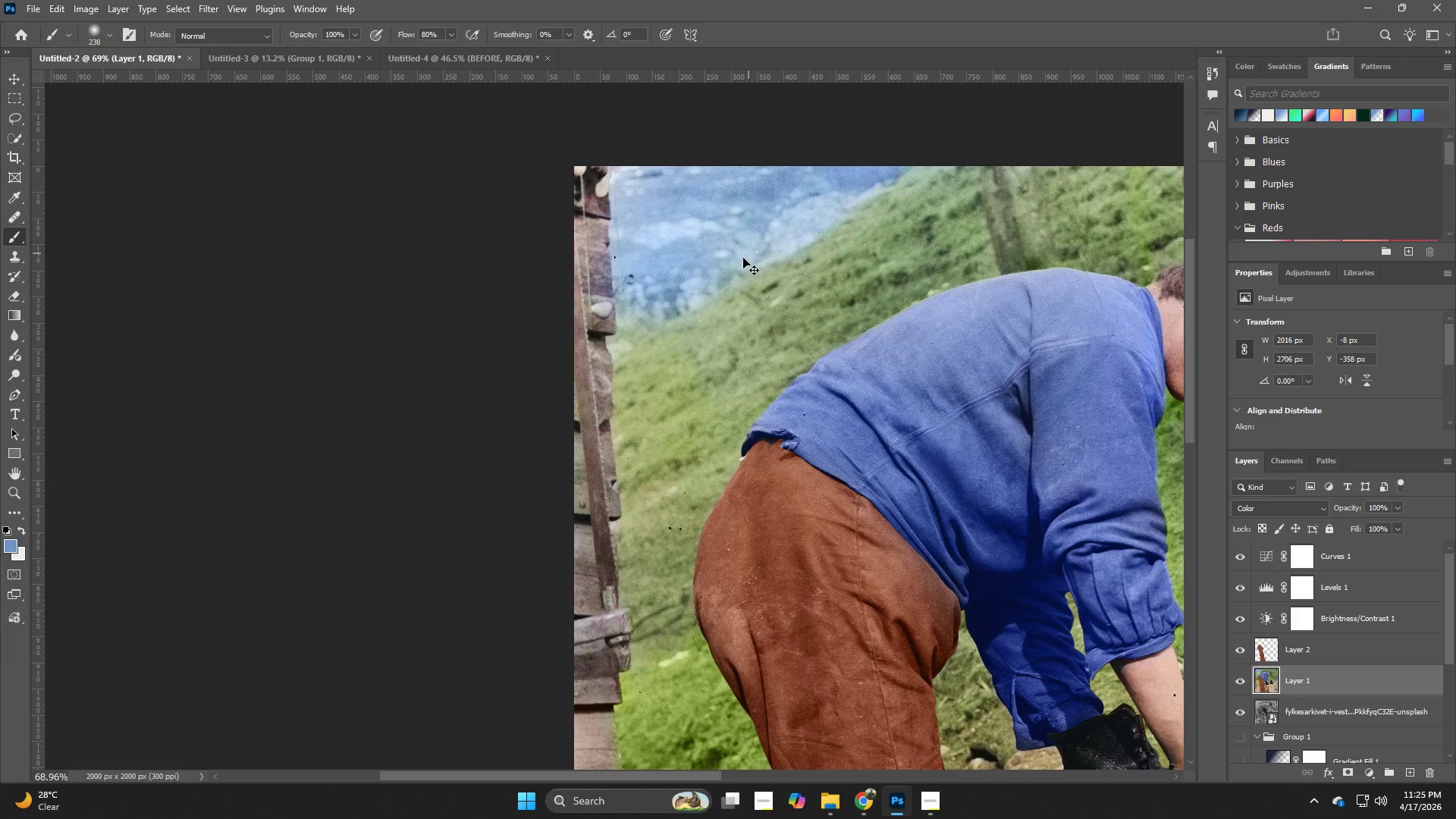 
key(Control+Z)
 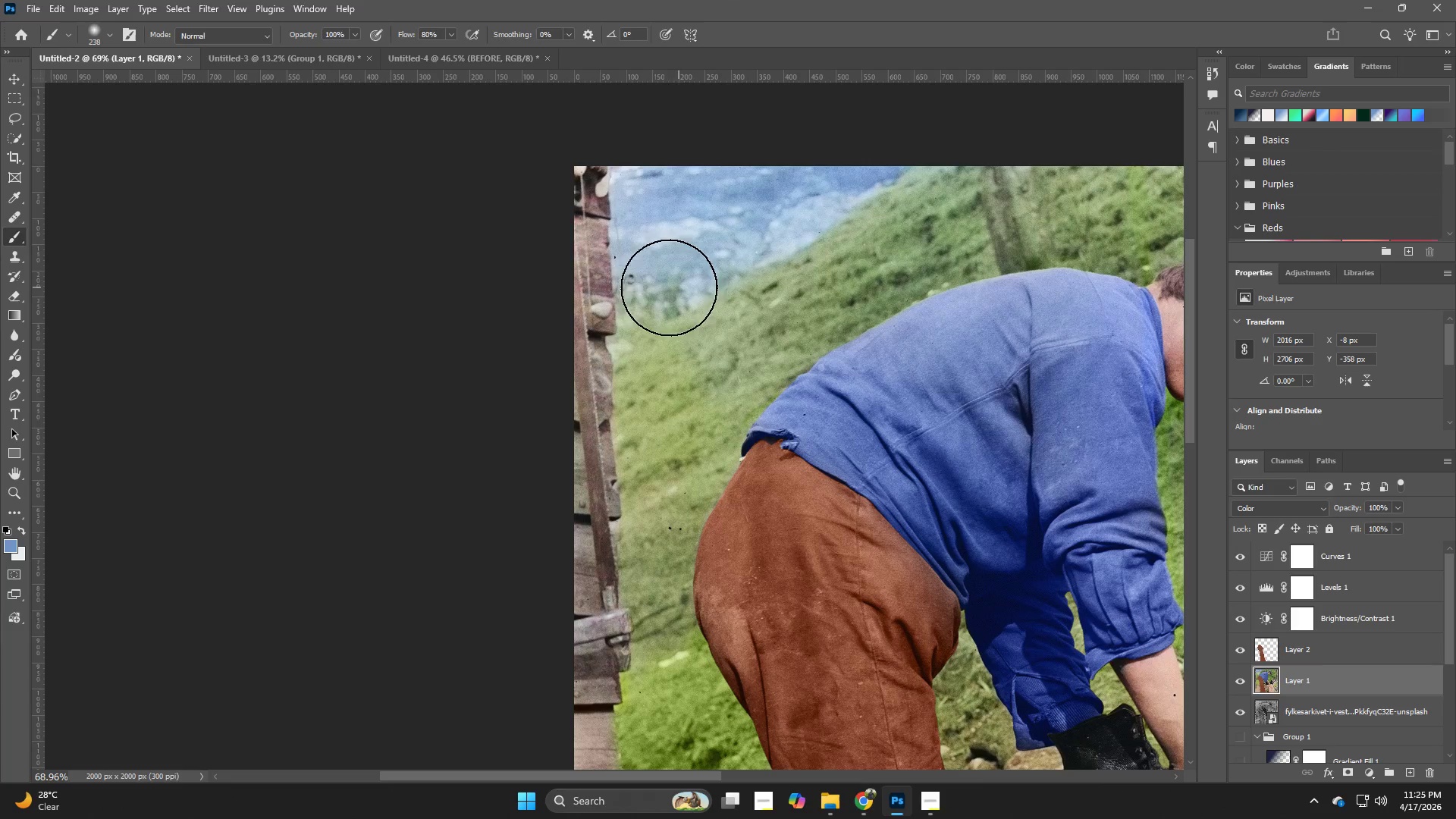 
hold_key(key=Z, duration=1.53)
 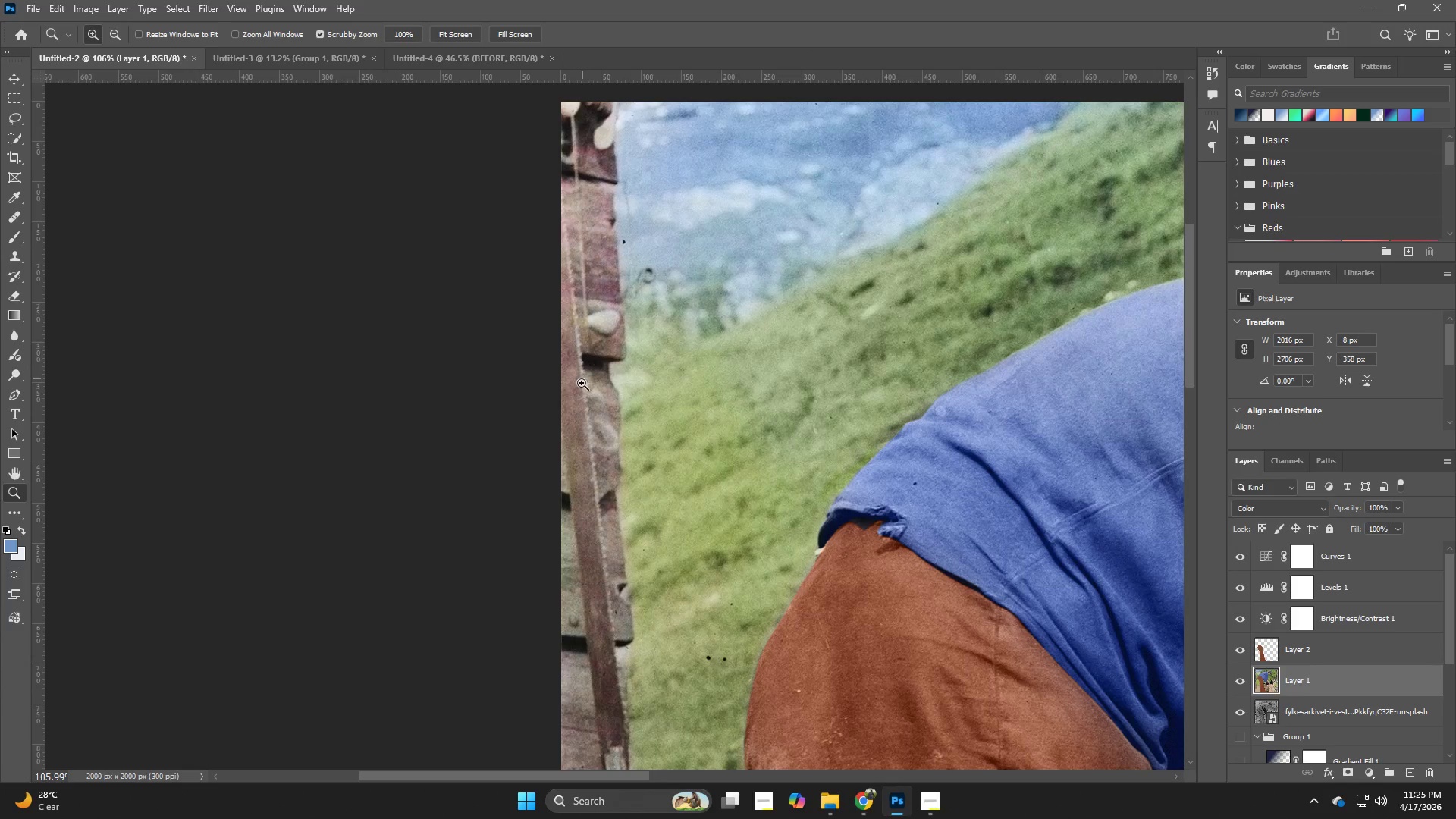 
left_click_drag(start_coordinate=[599, 287], to_coordinate=[632, 296])
 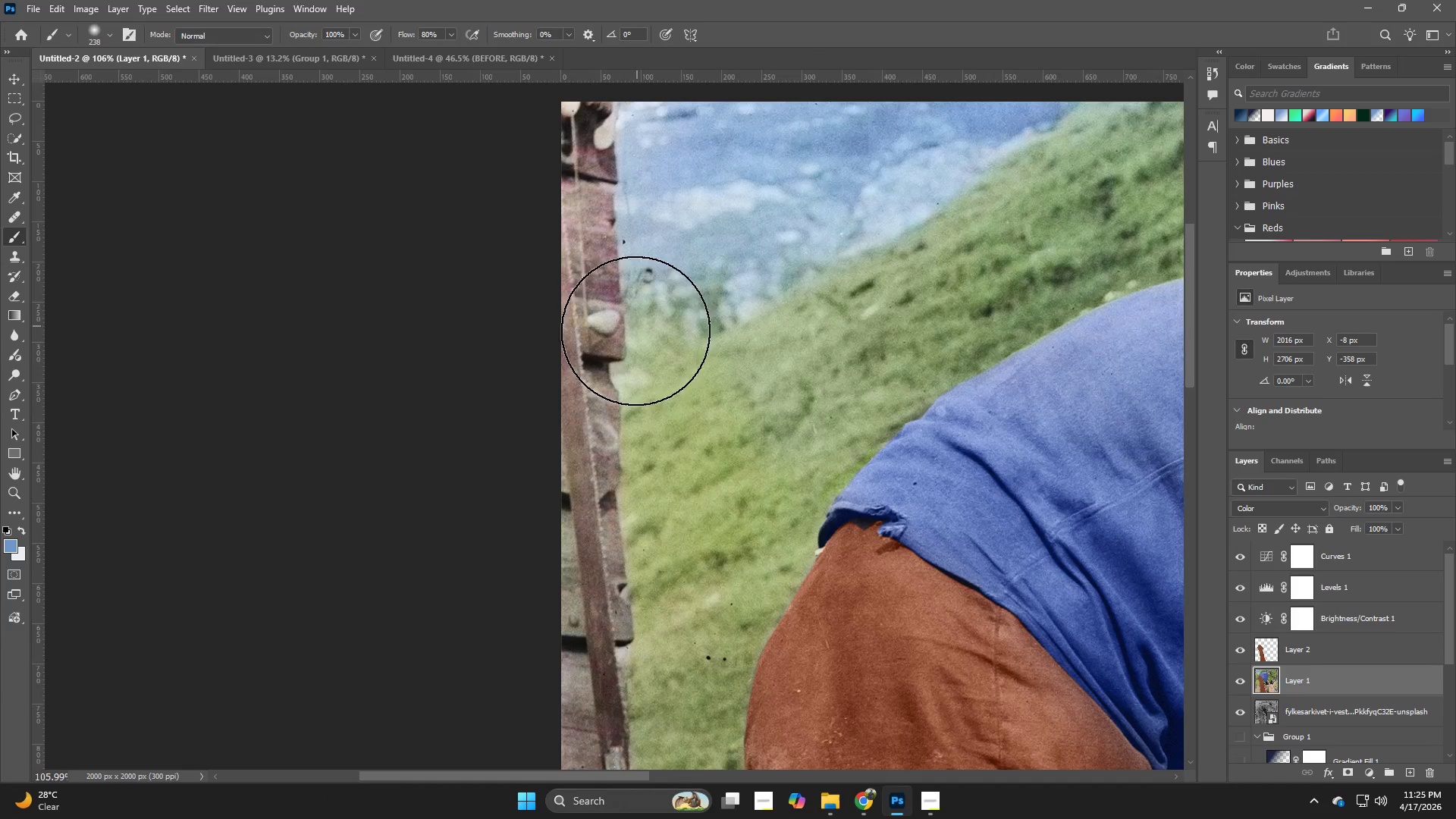 
key(Z)
 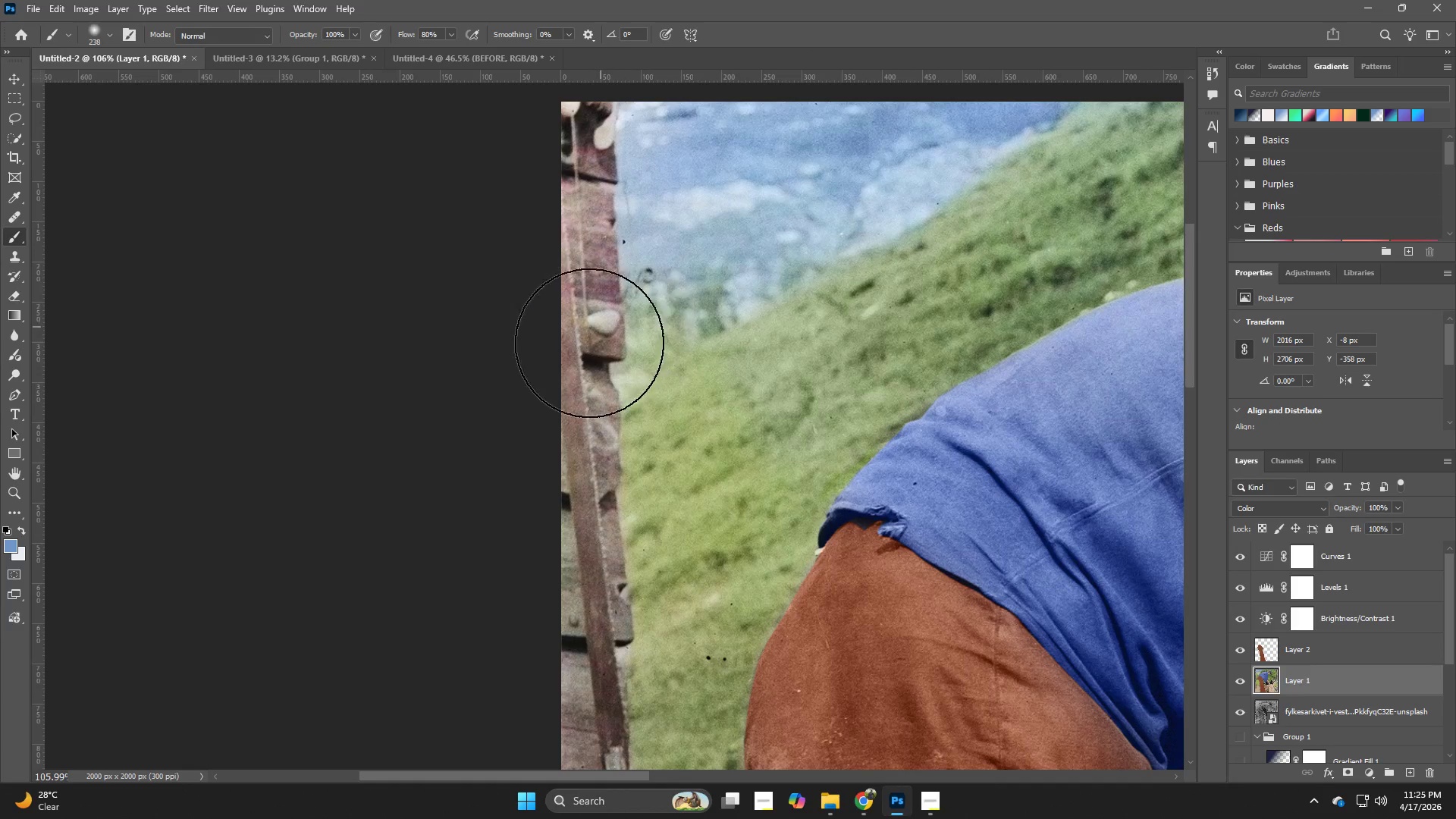 
hold_key(key=Z, duration=0.89)
 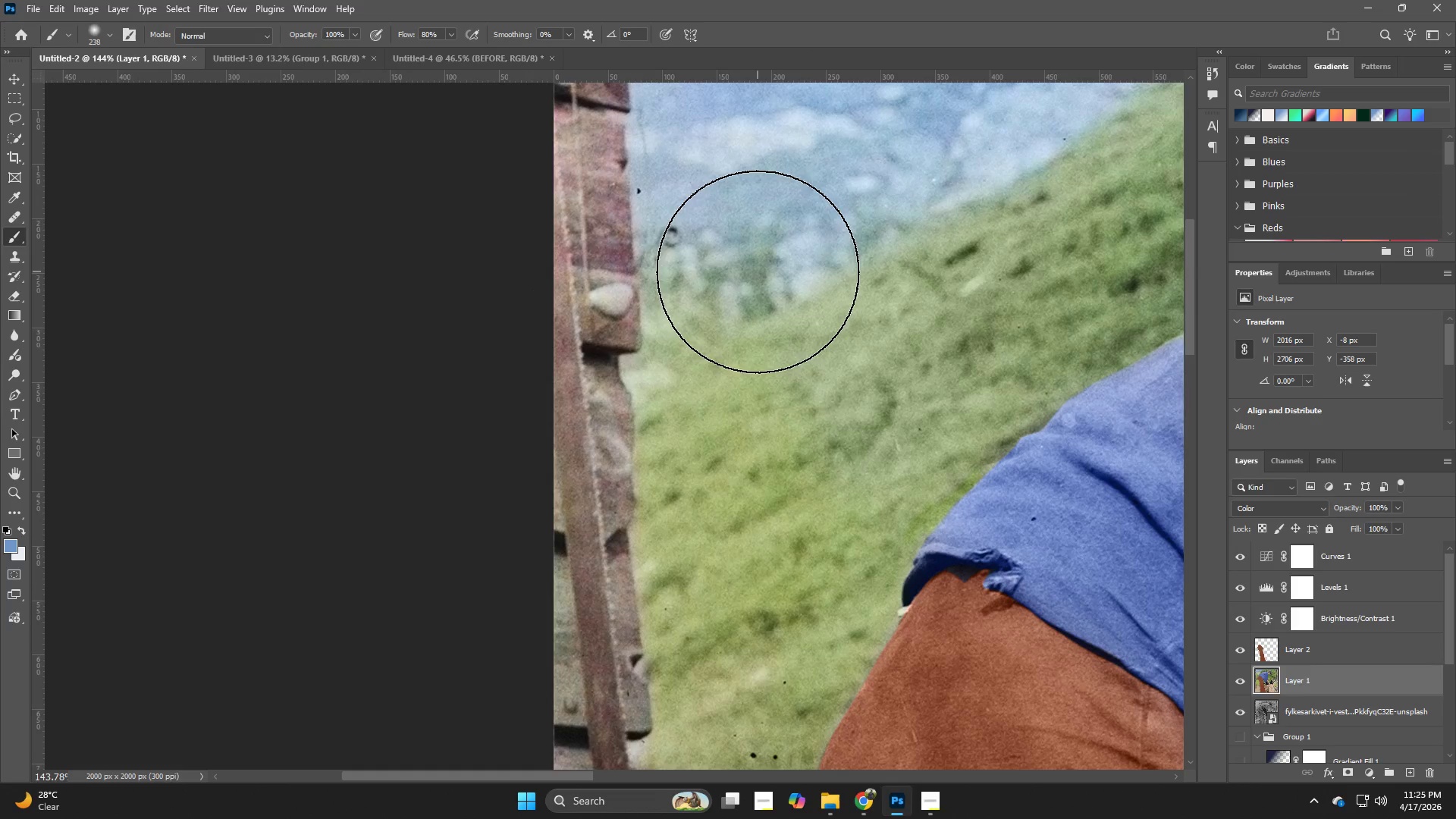 
left_click_drag(start_coordinate=[582, 383], to_coordinate=[607, 386])
 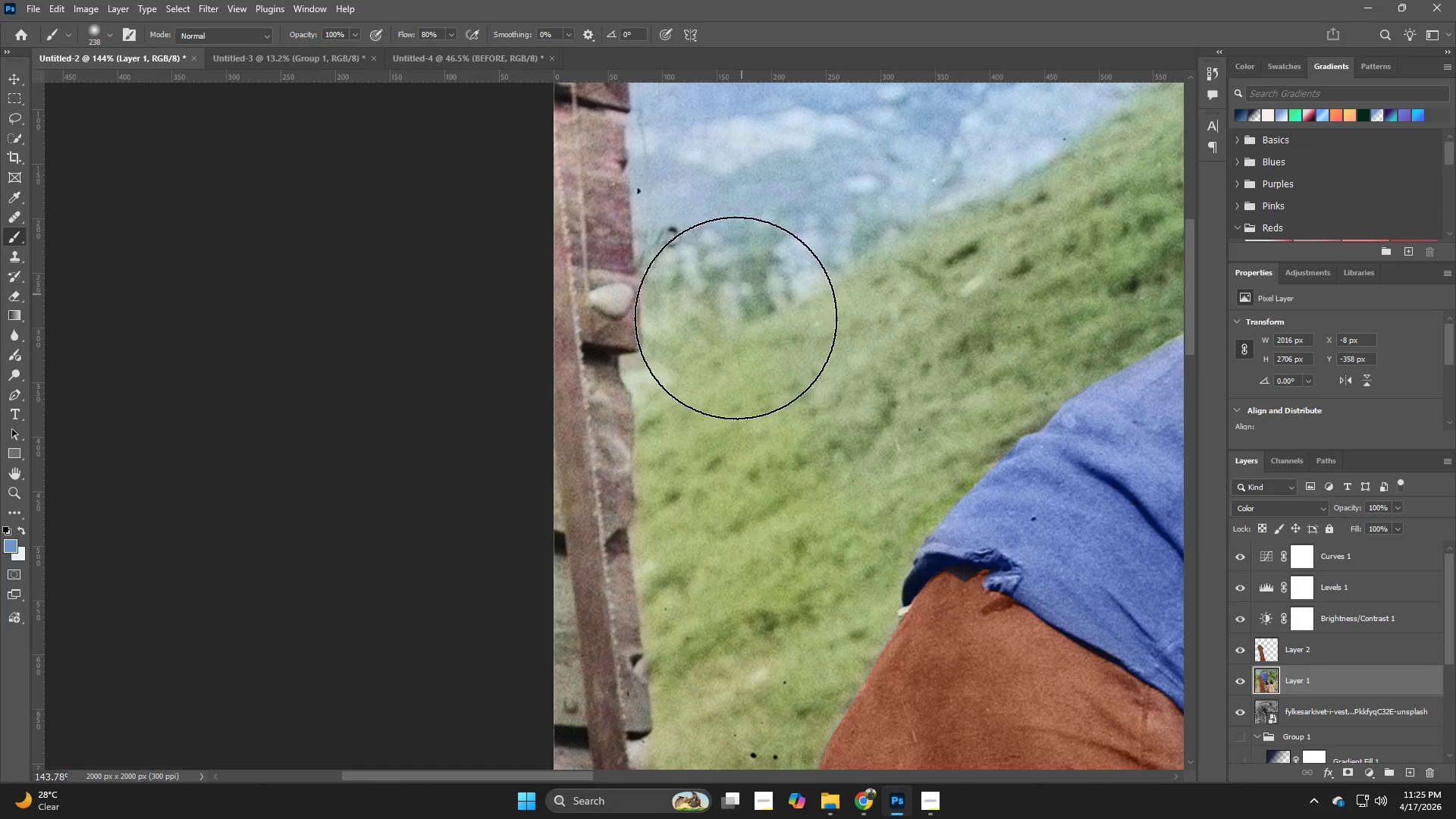 
hold_key(key=Space, duration=0.72)
 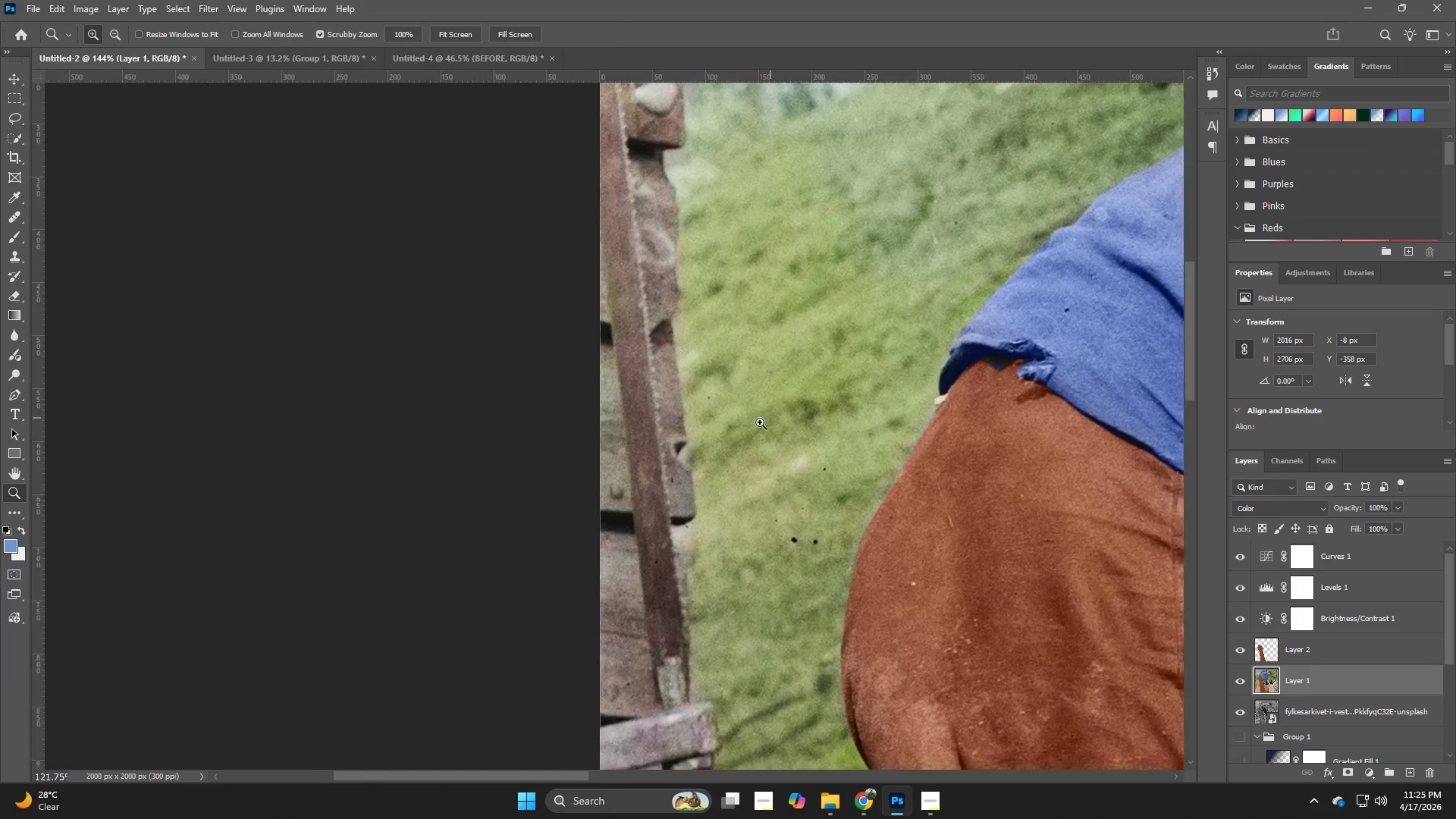 
left_click_drag(start_coordinate=[712, 505], to_coordinate=[753, 293])
 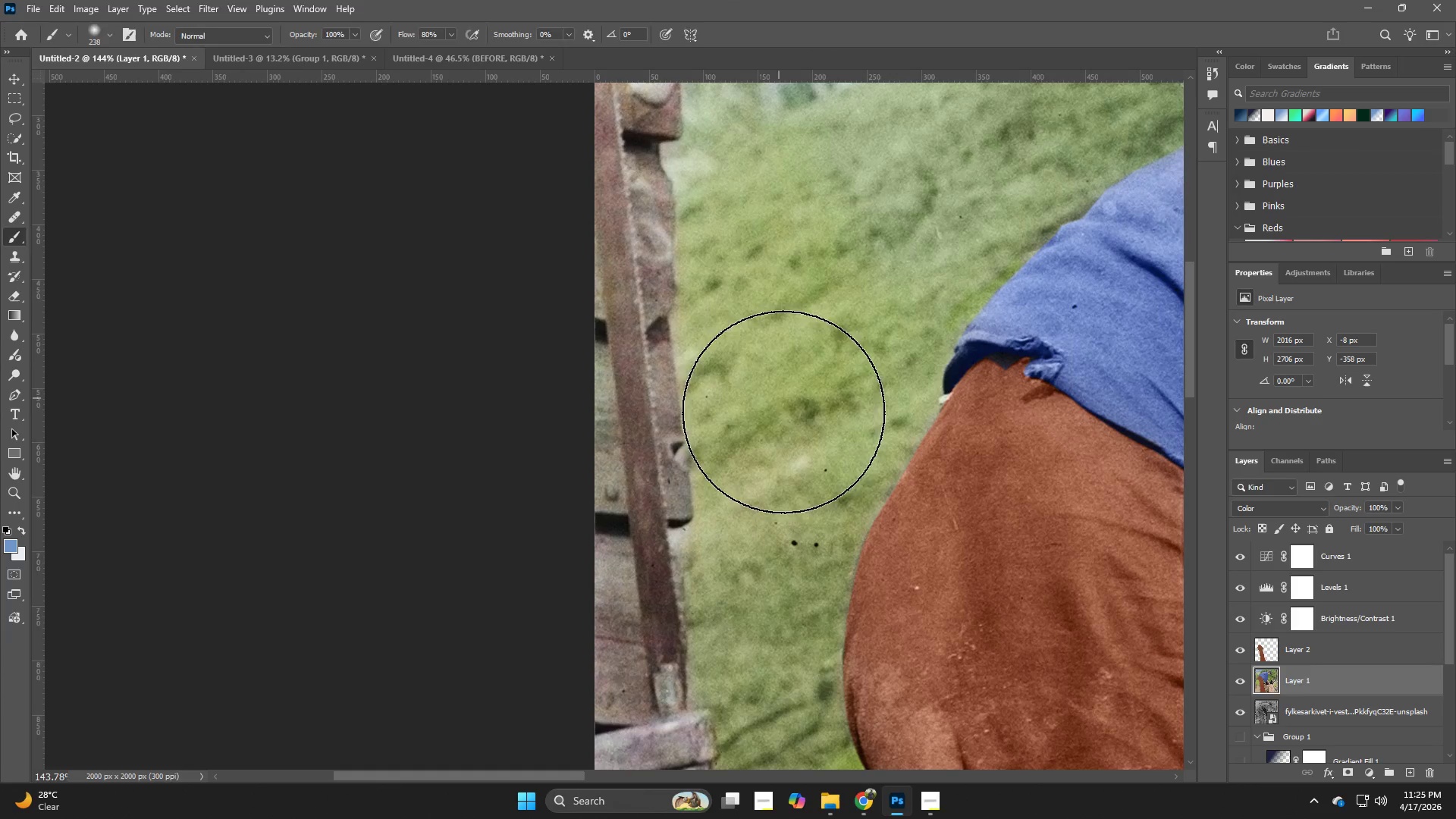 
hold_key(key=Z, duration=0.8)
 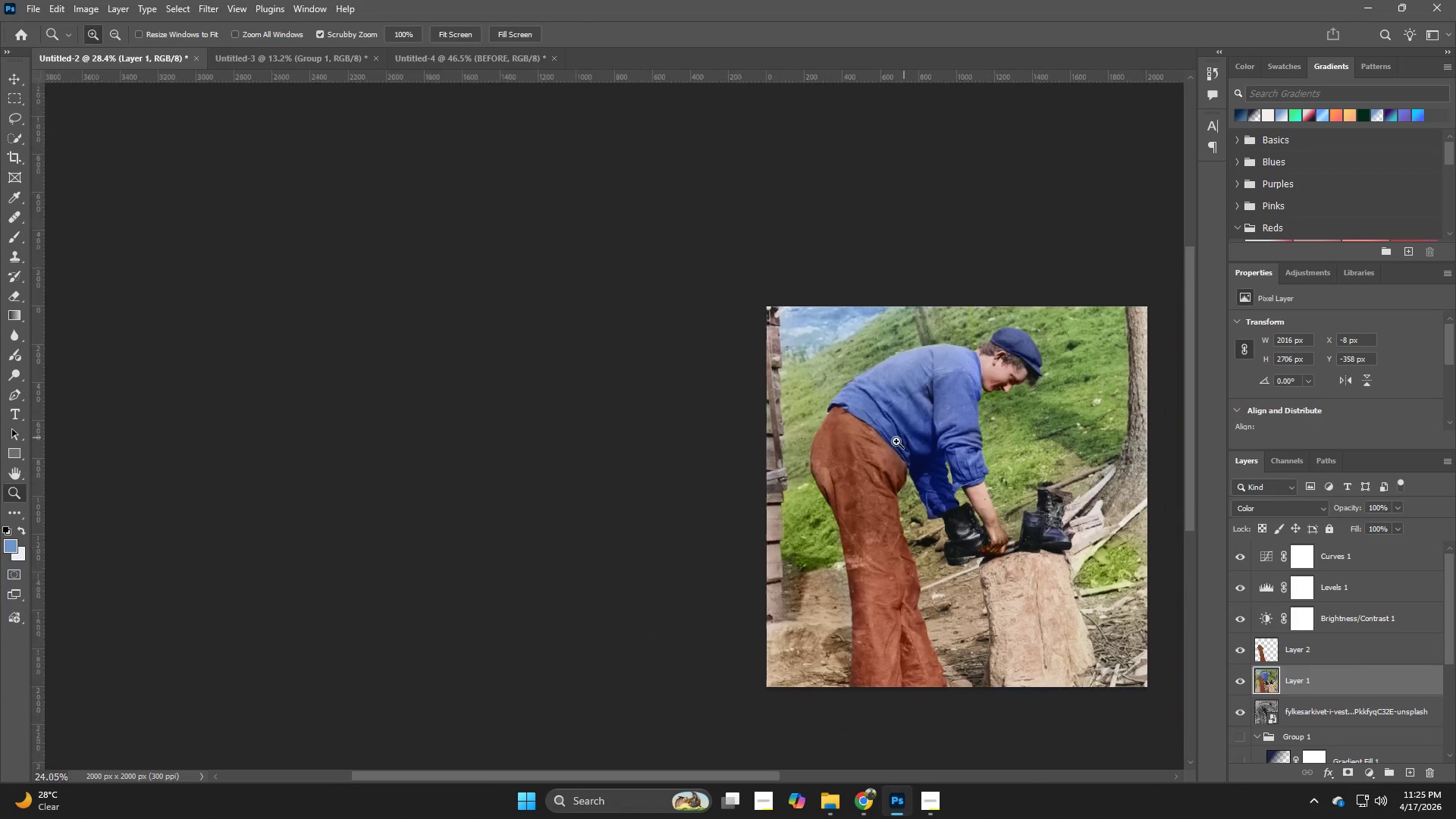 
left_click_drag(start_coordinate=[783, 413], to_coordinate=[686, 450])
 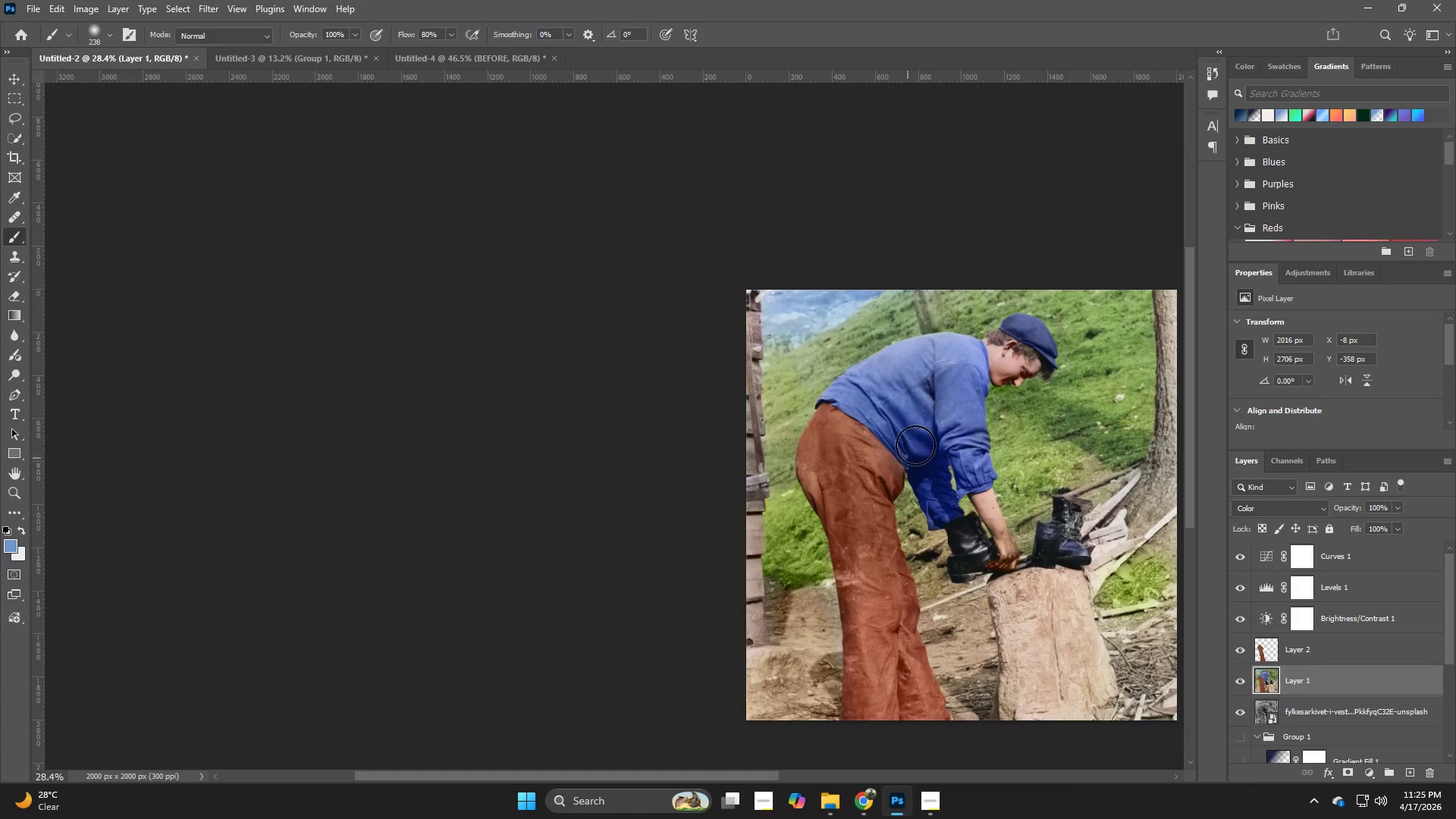 
hold_key(key=Z, duration=0.47)
 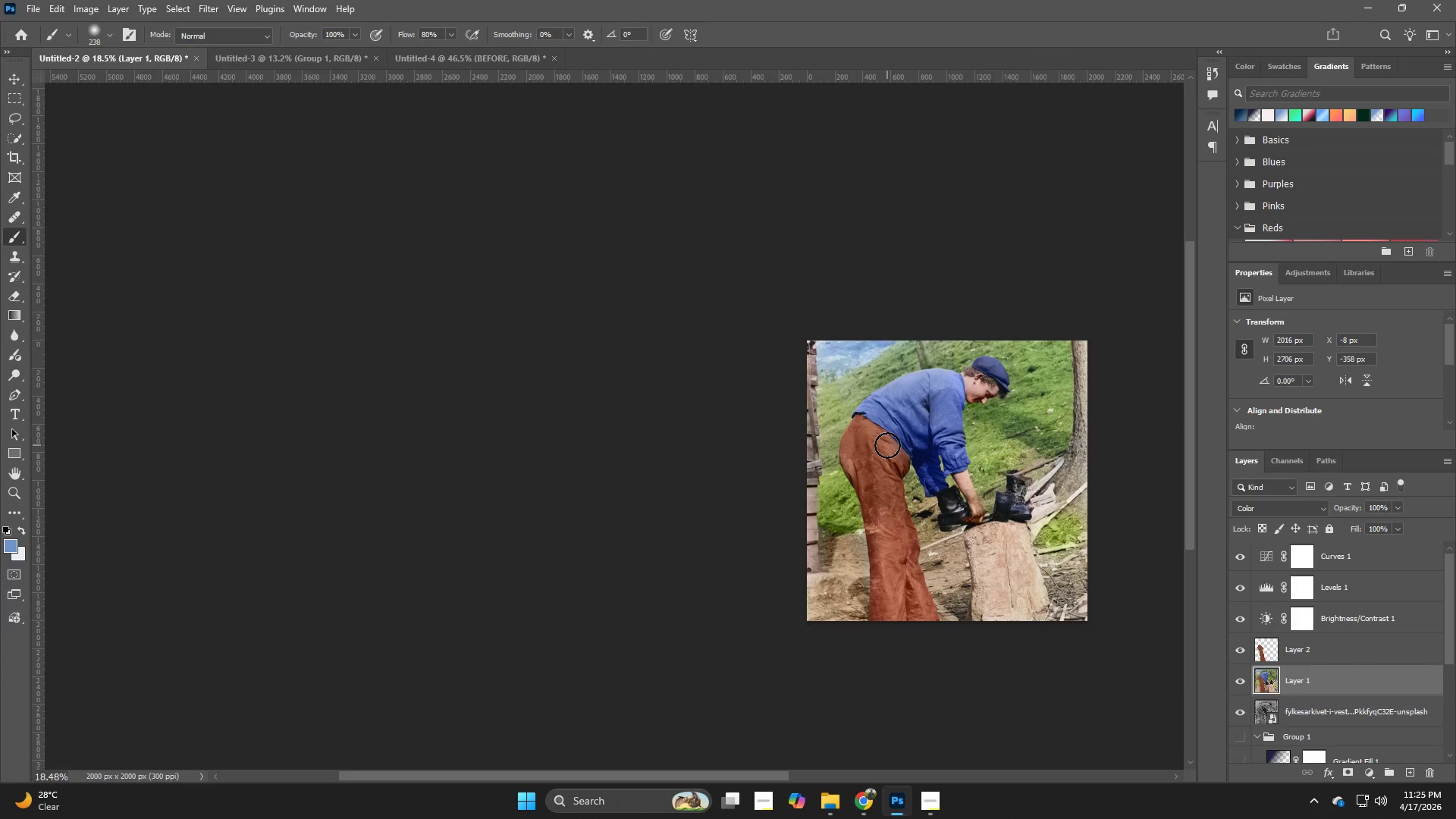 
left_click_drag(start_coordinate=[921, 435], to_coordinate=[887, 445])
 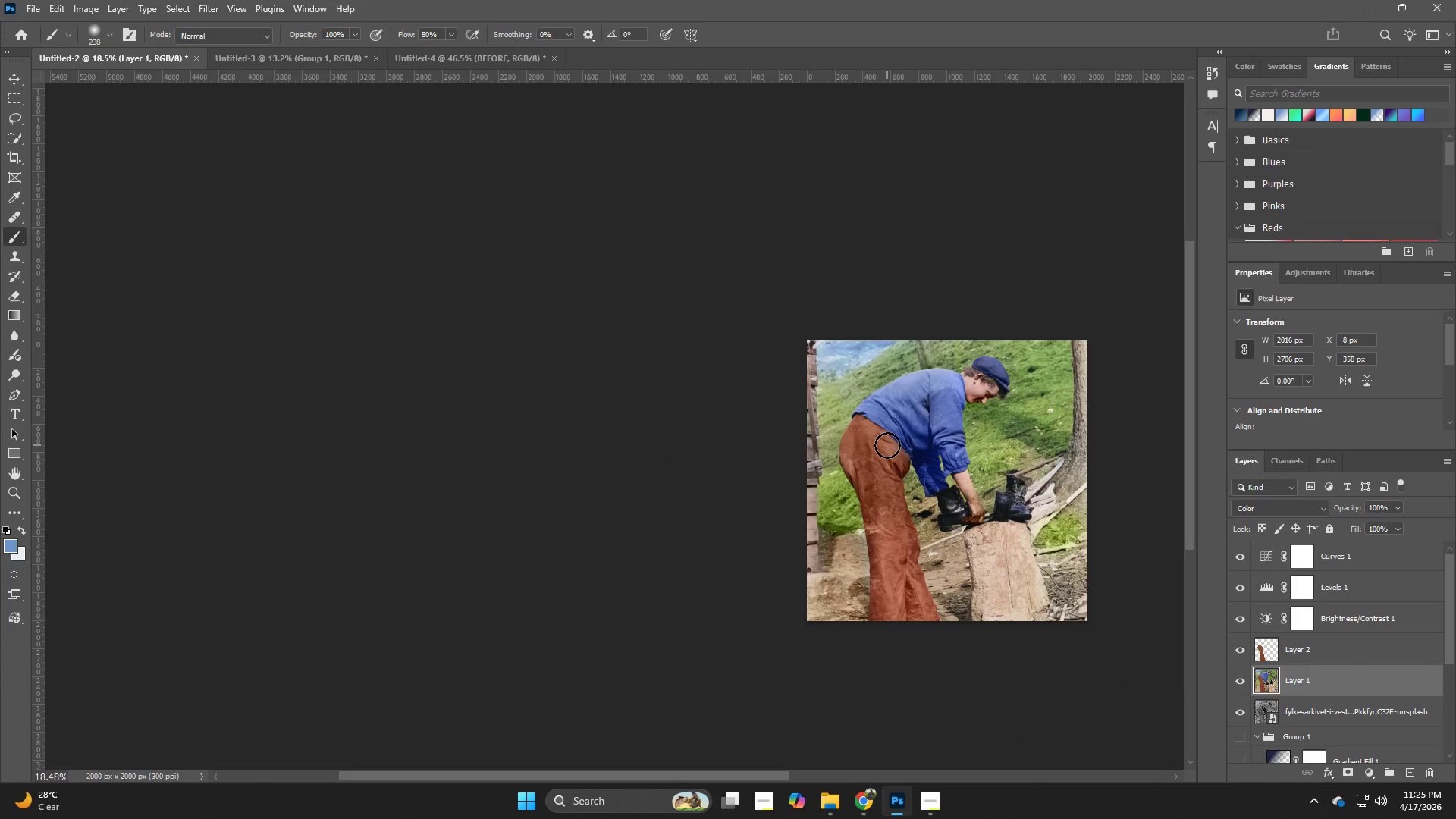 
hold_key(key=AltLeft, duration=0.59)
 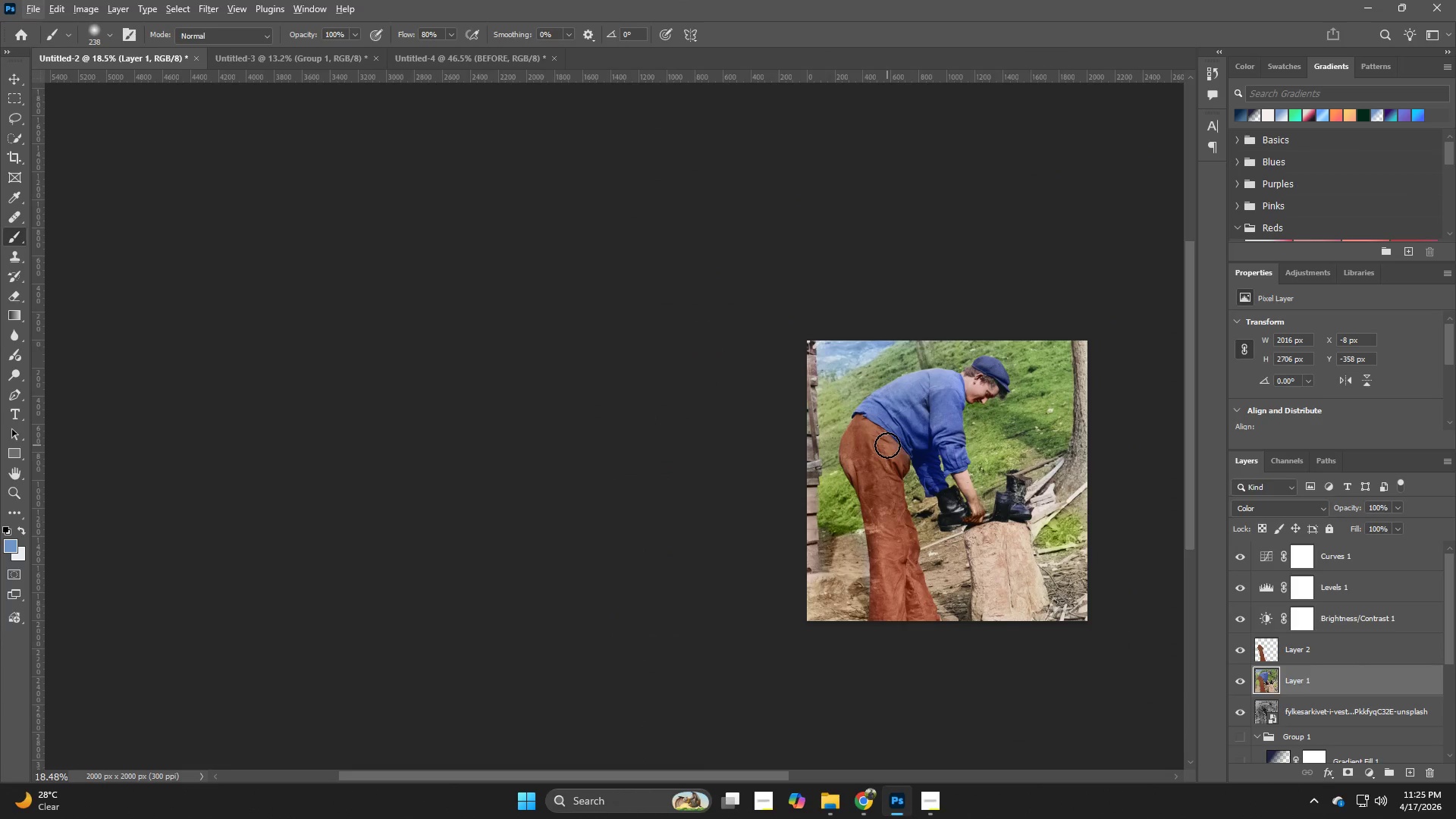 
wait(6.89)
 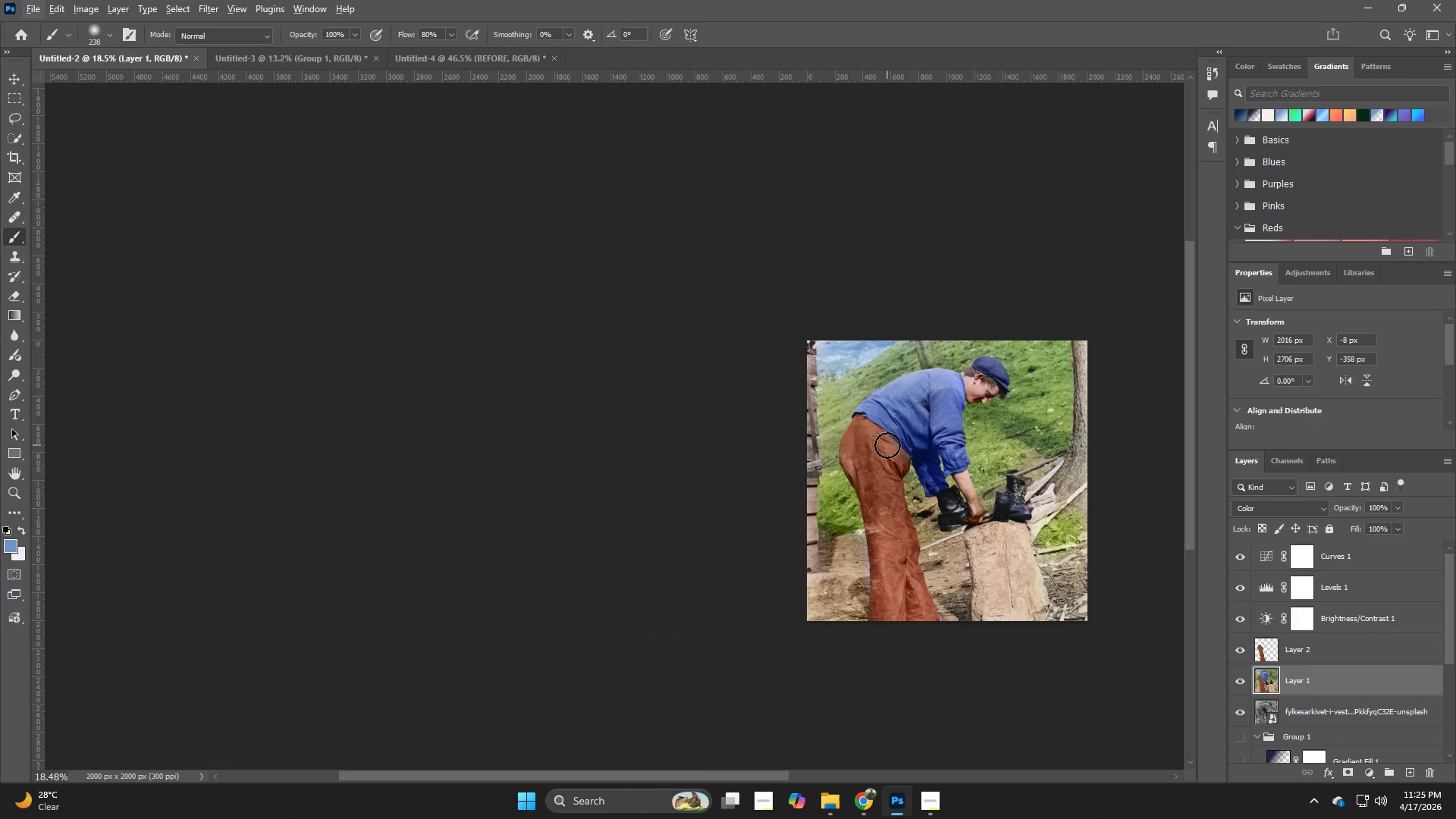 
left_click([1242, 683])
 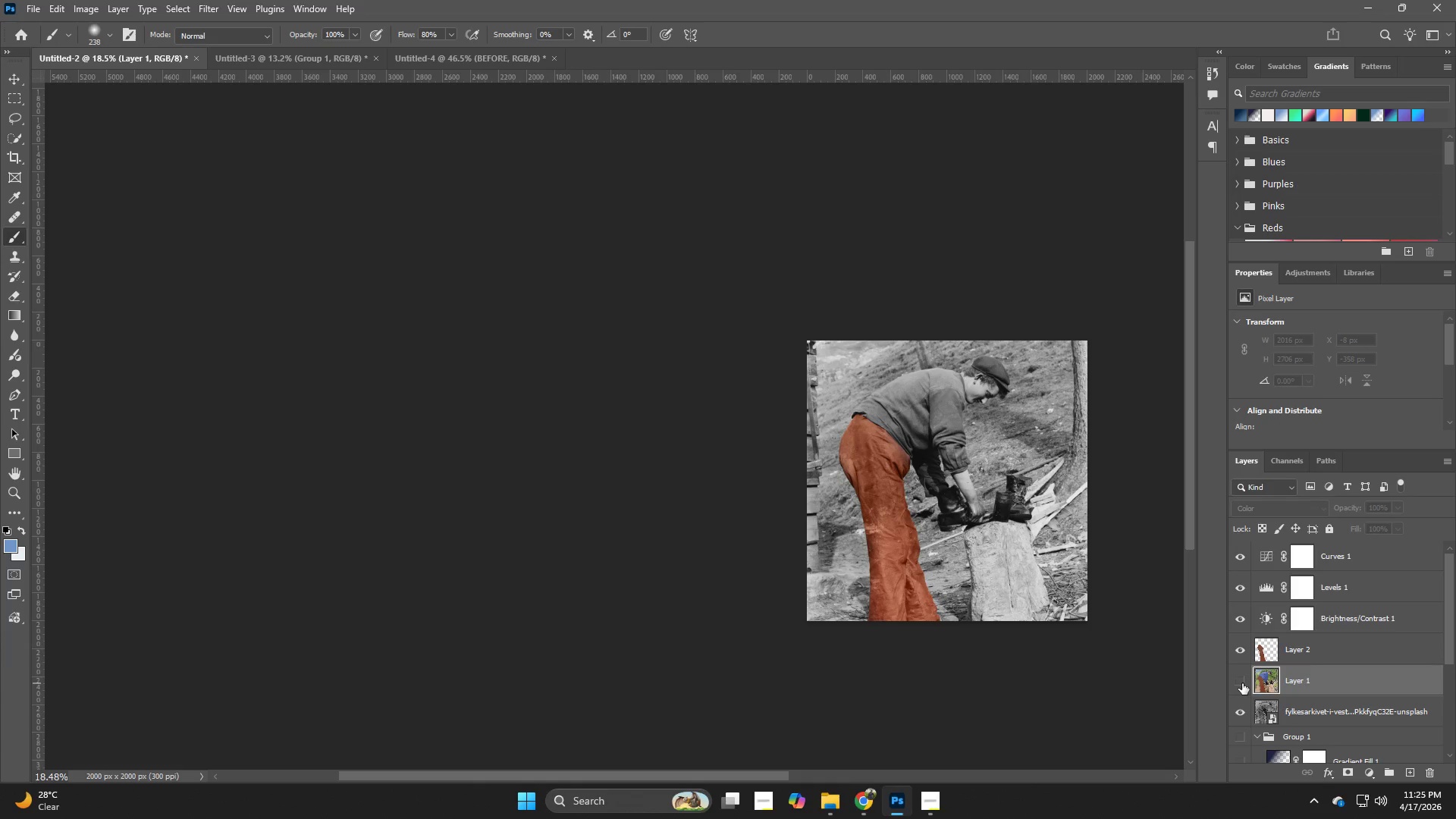 
left_click([1242, 683])
 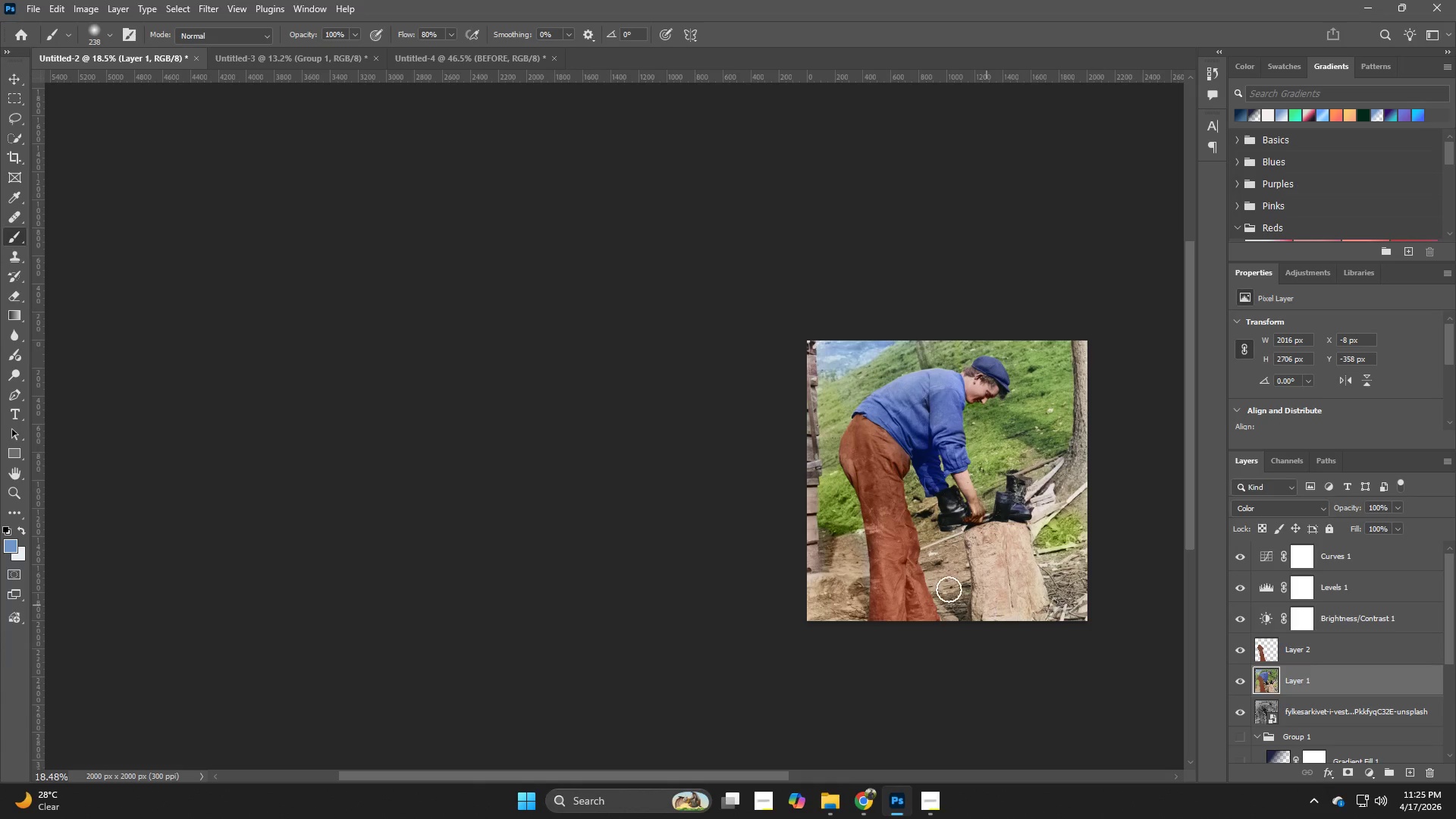 
hold_key(key=Z, duration=0.31)
 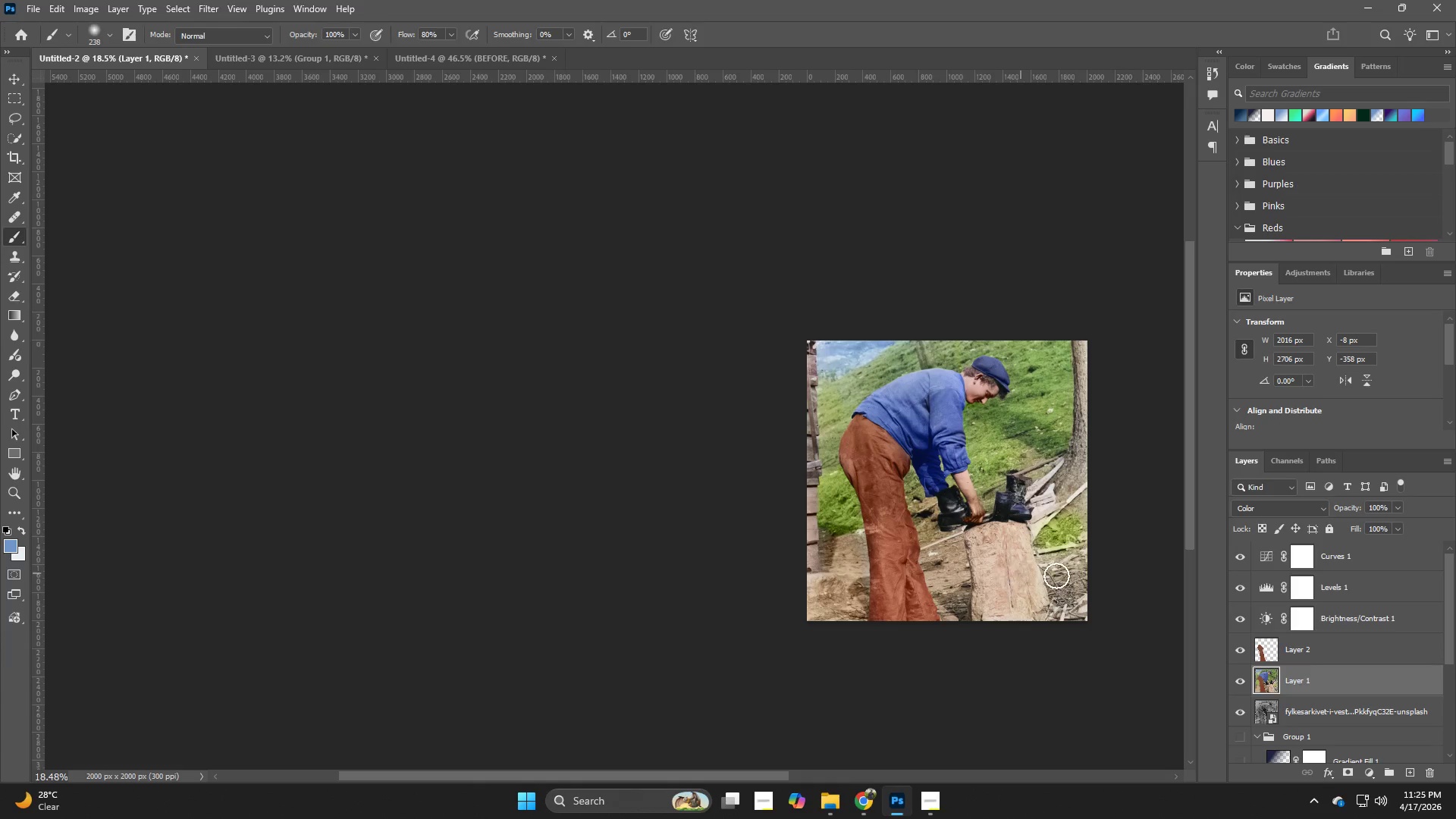 
hold_key(key=Z, duration=0.64)
 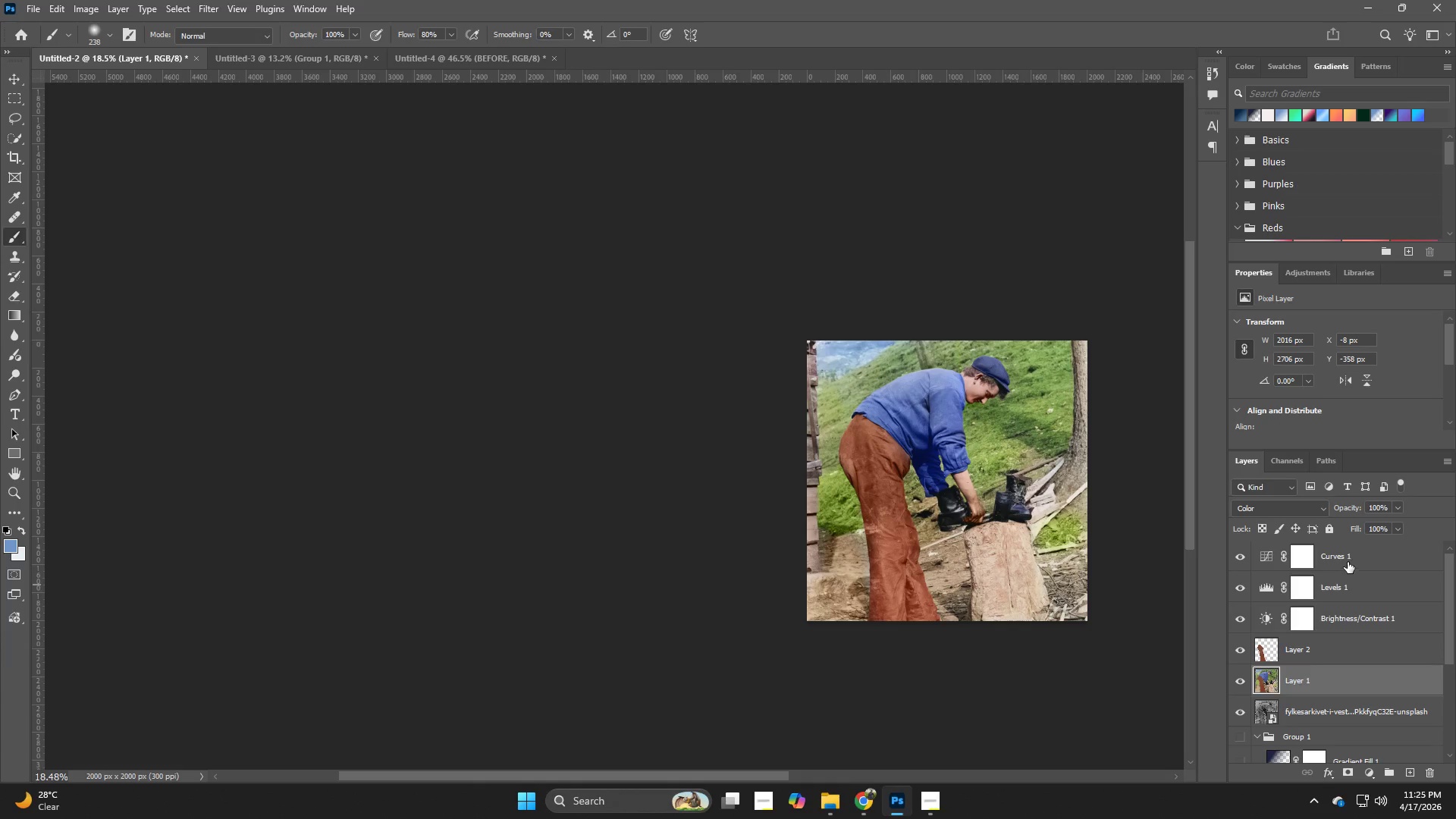 
left_click([1348, 560])
 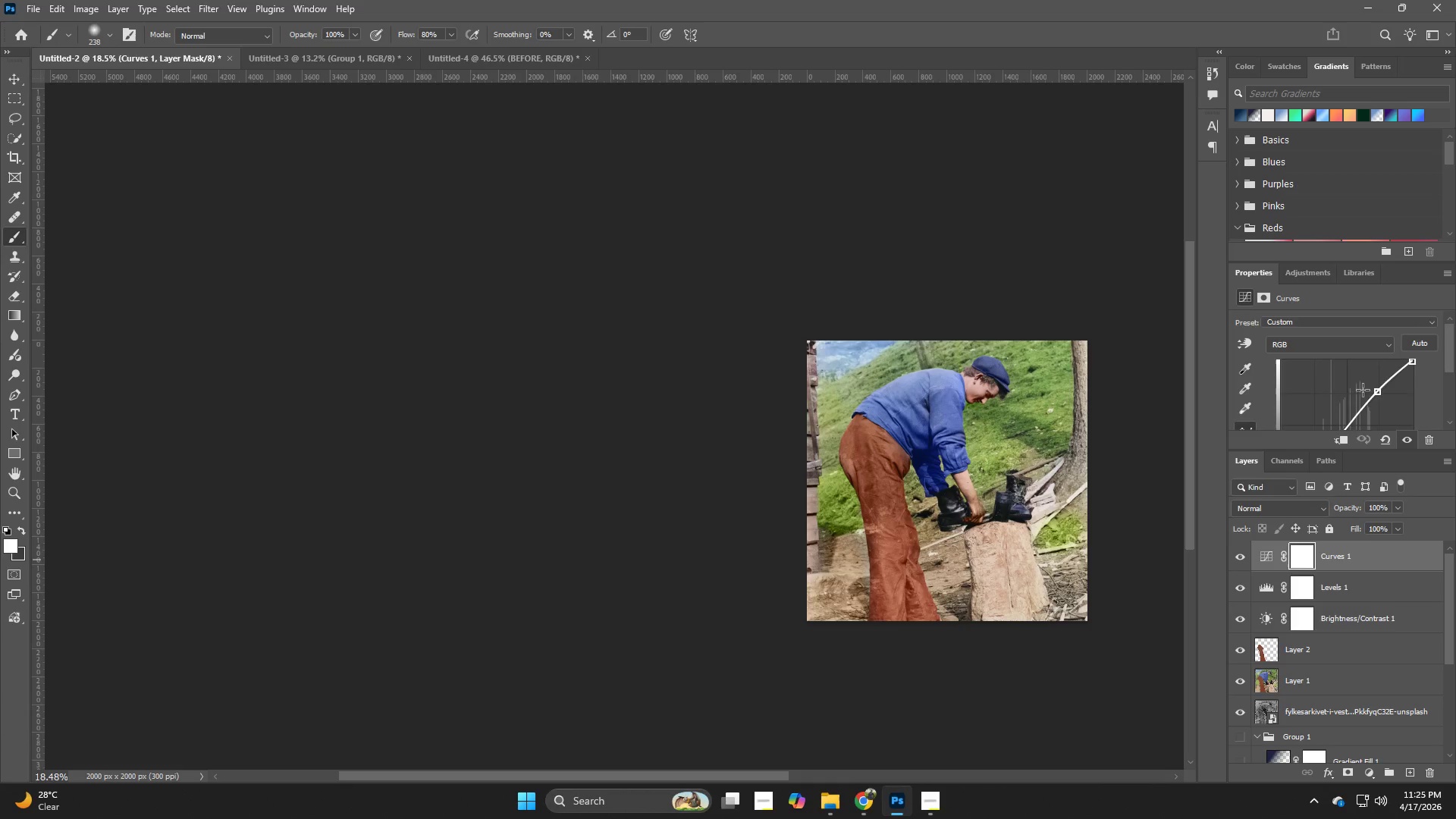 
scroll: coordinate [1360, 406], scroll_direction: down, amount: 5.0
 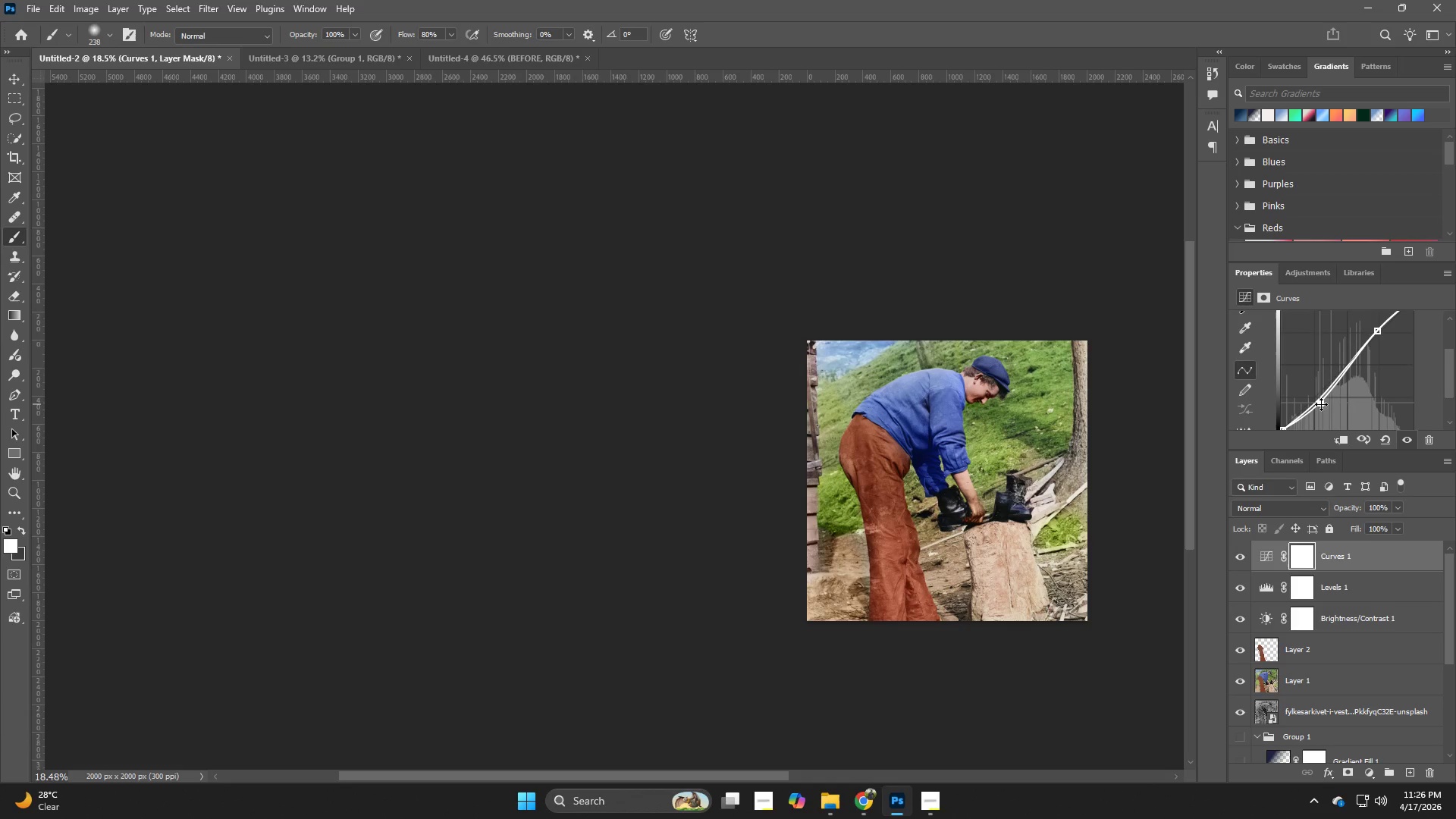 
left_click([1237, 557])
 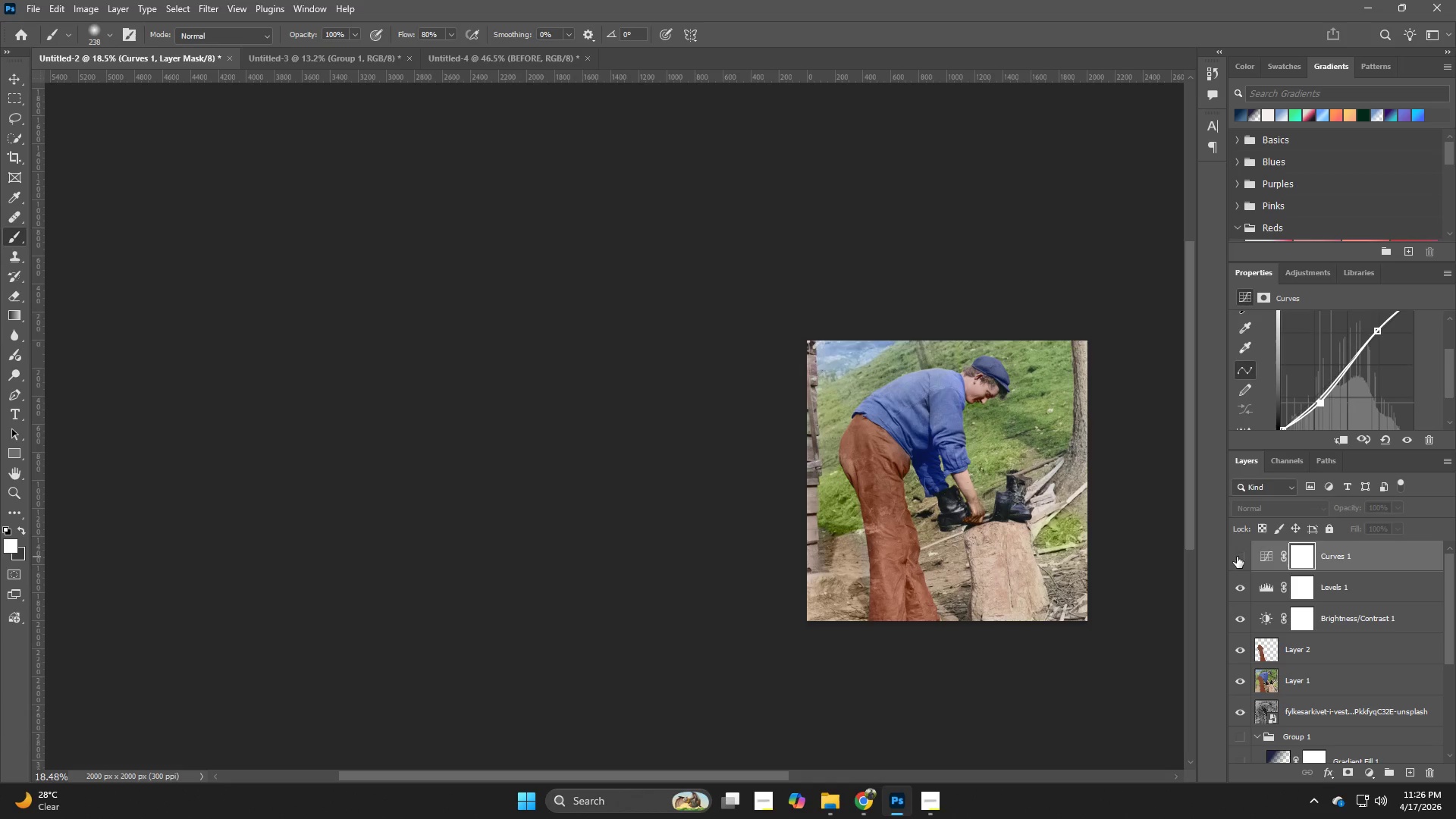 
left_click([1237, 557])
 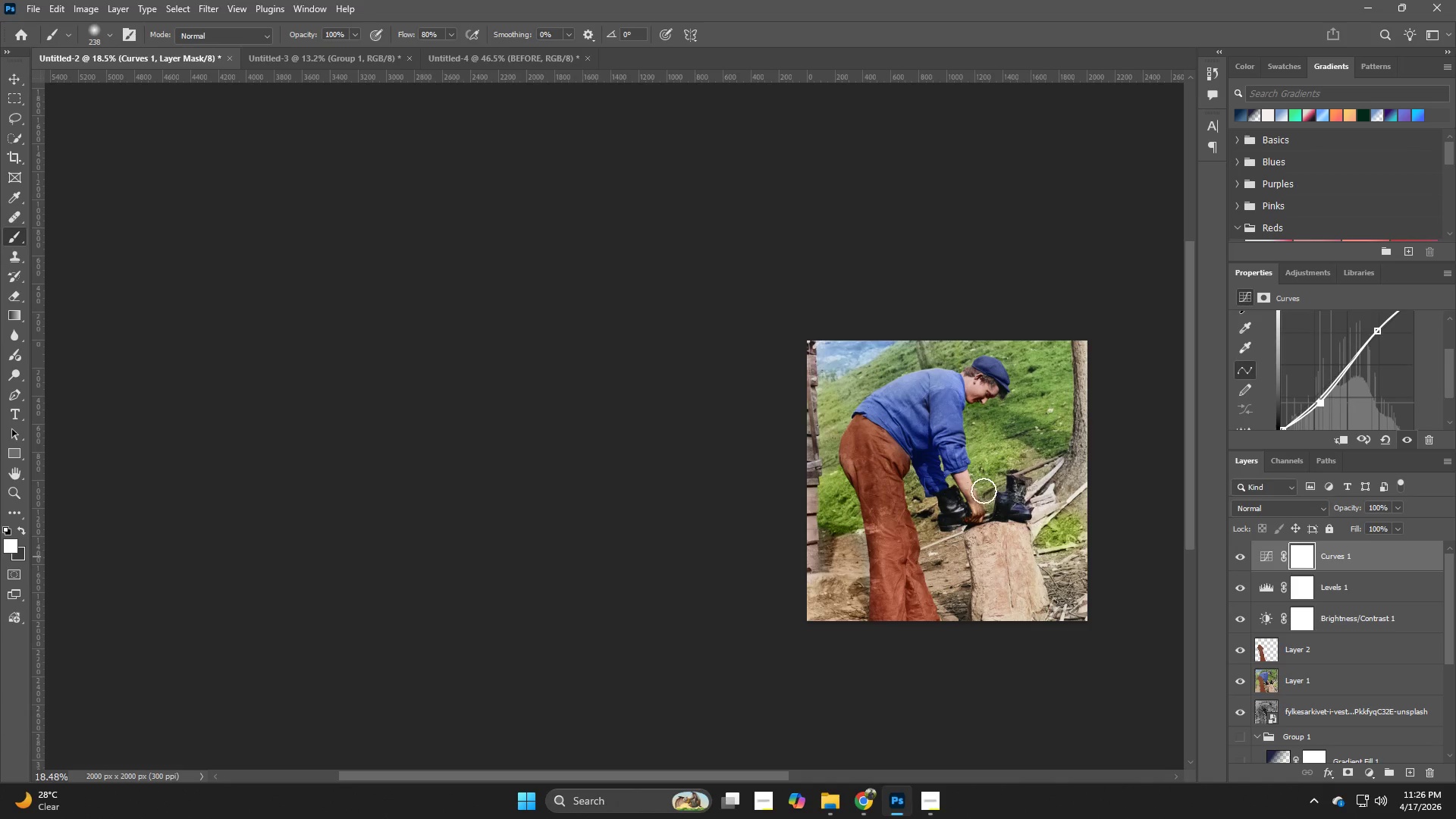 
hold_key(key=Z, duration=1.5)
 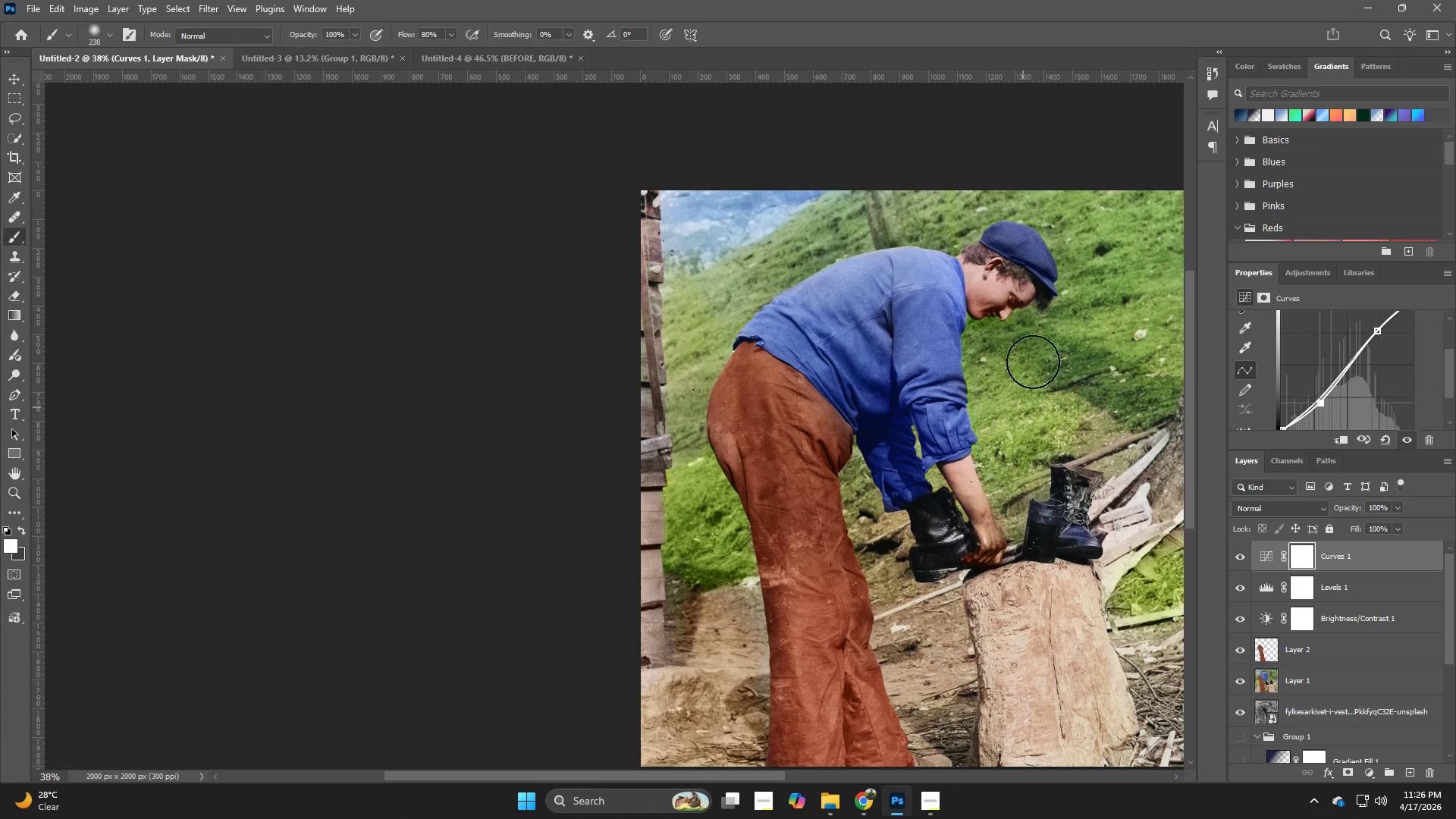 
left_click_drag(start_coordinate=[965, 482], to_coordinate=[995, 490])
 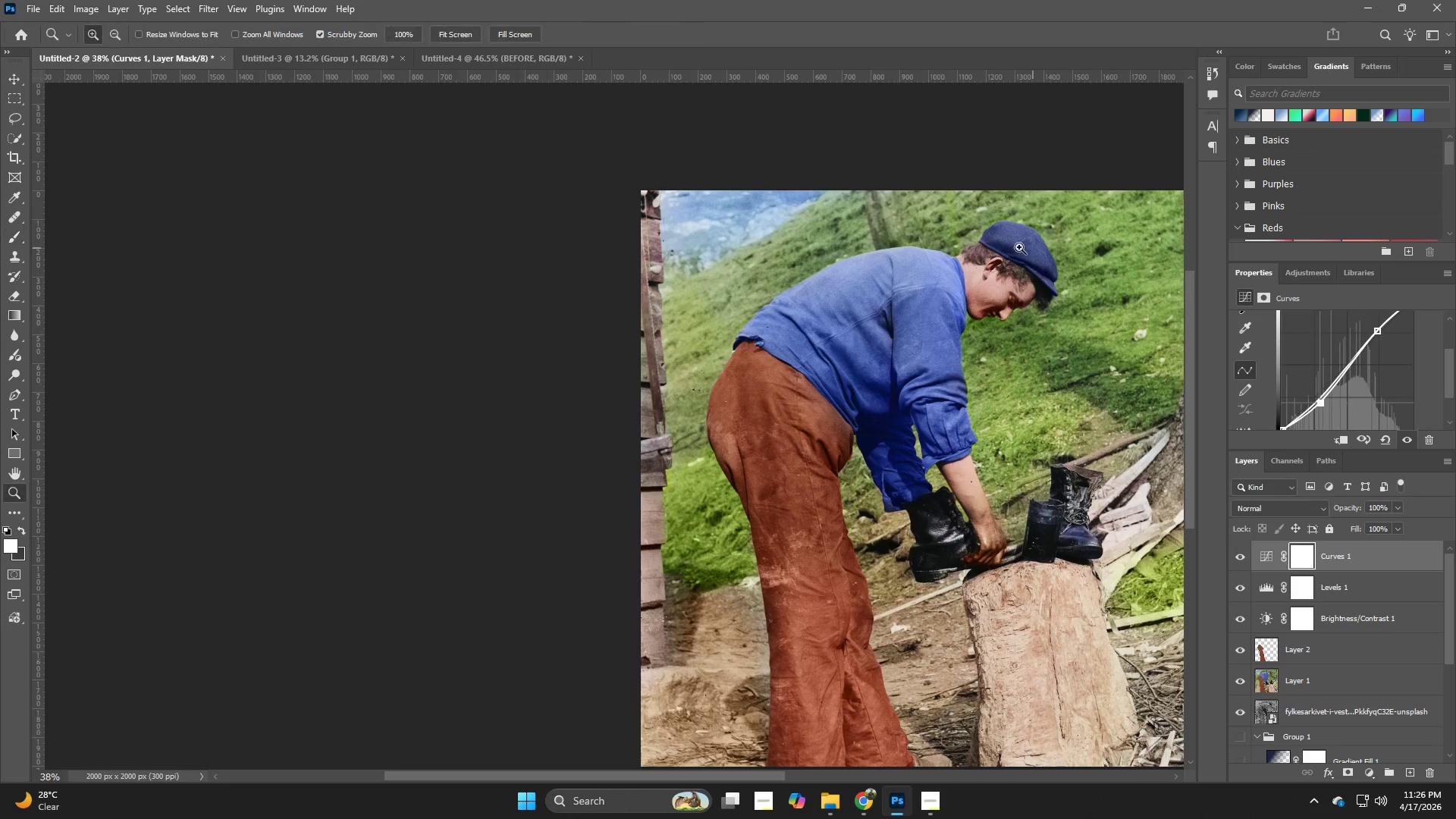 
hold_key(key=Z, duration=0.41)
 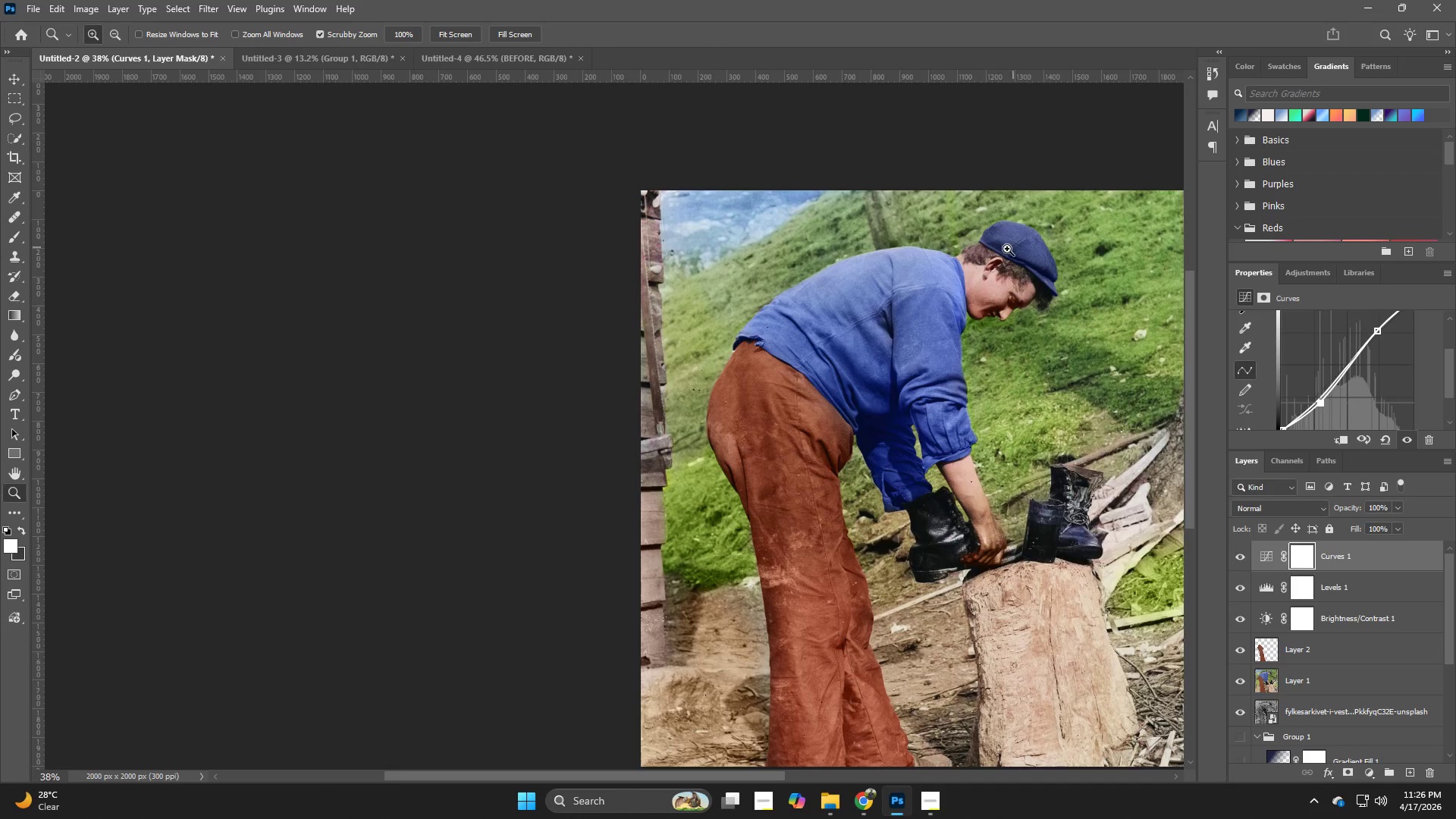 
hold_key(key=Z, duration=1.44)
 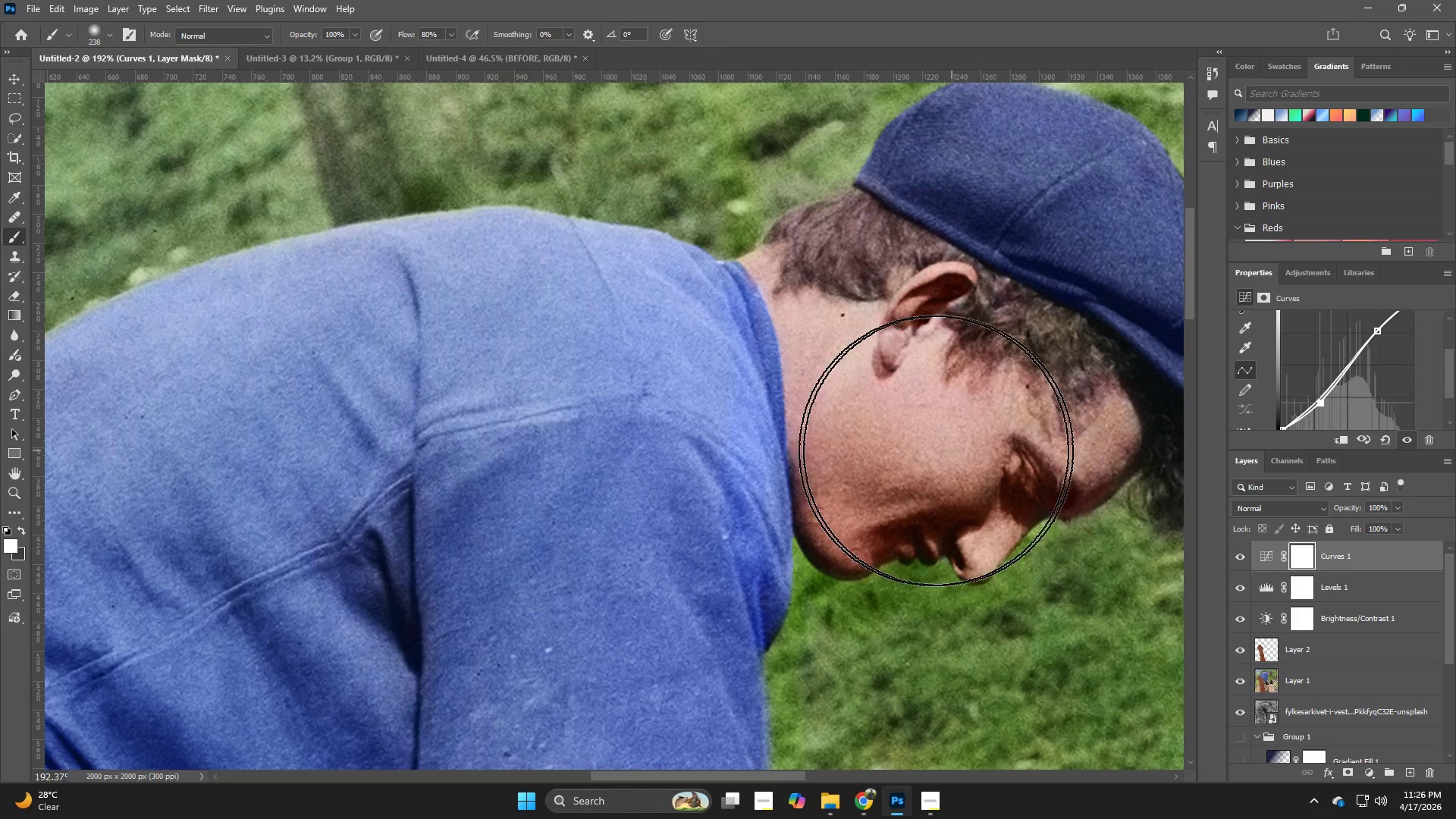 
left_click_drag(start_coordinate=[1009, 256], to_coordinate=[1107, 346])
 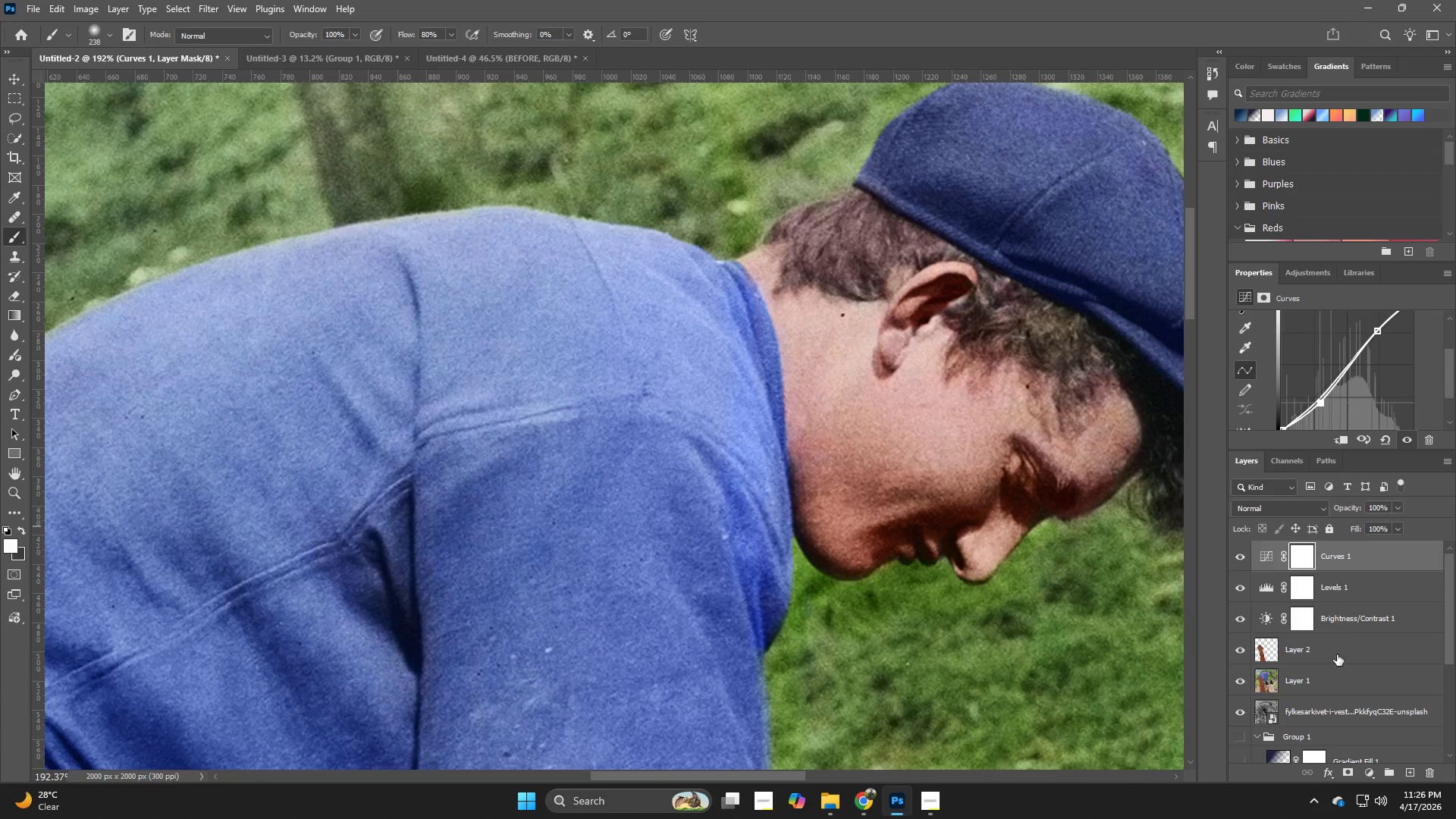 
left_click([1327, 676])
 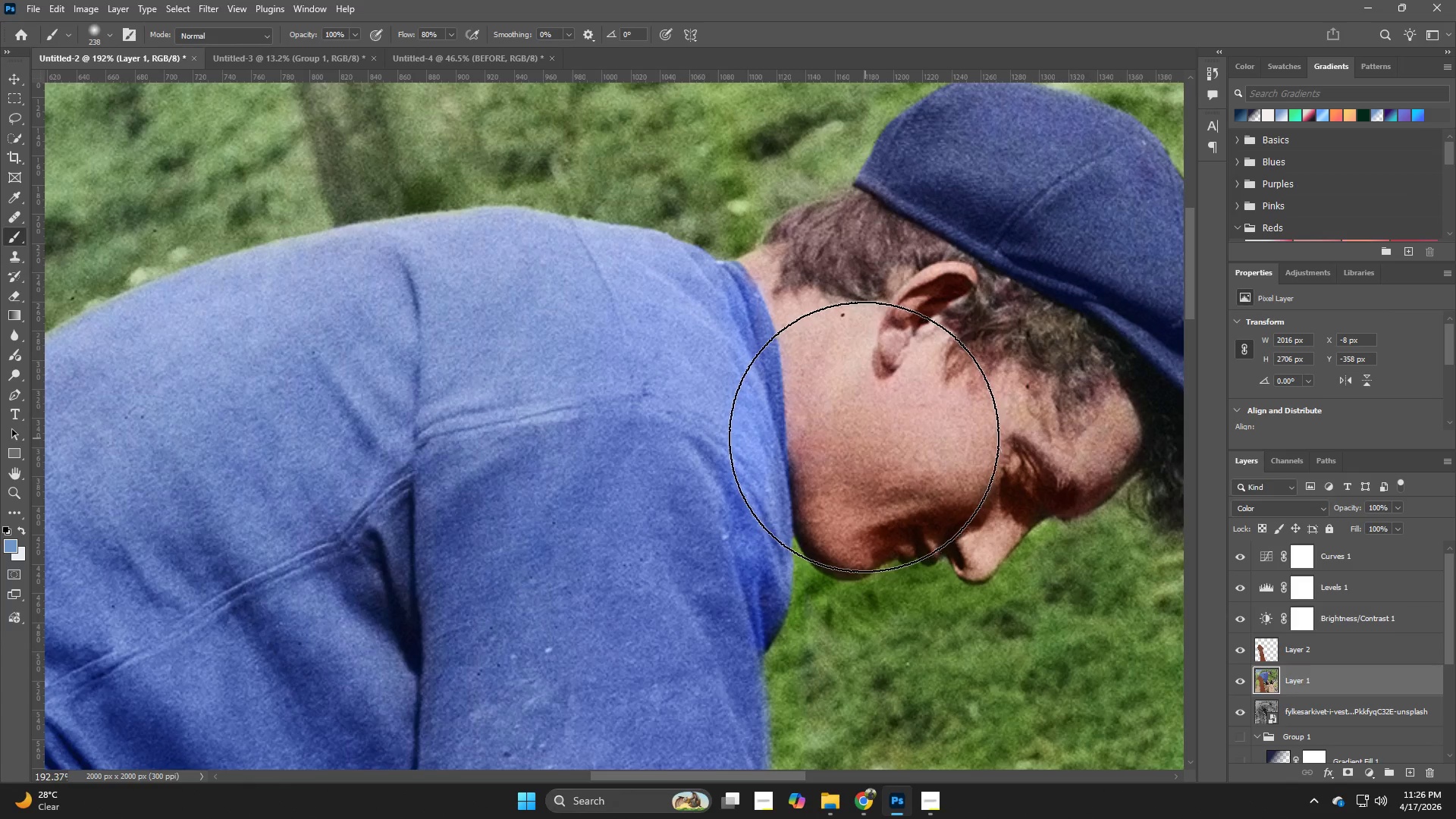 
hold_key(key=Z, duration=0.48)
 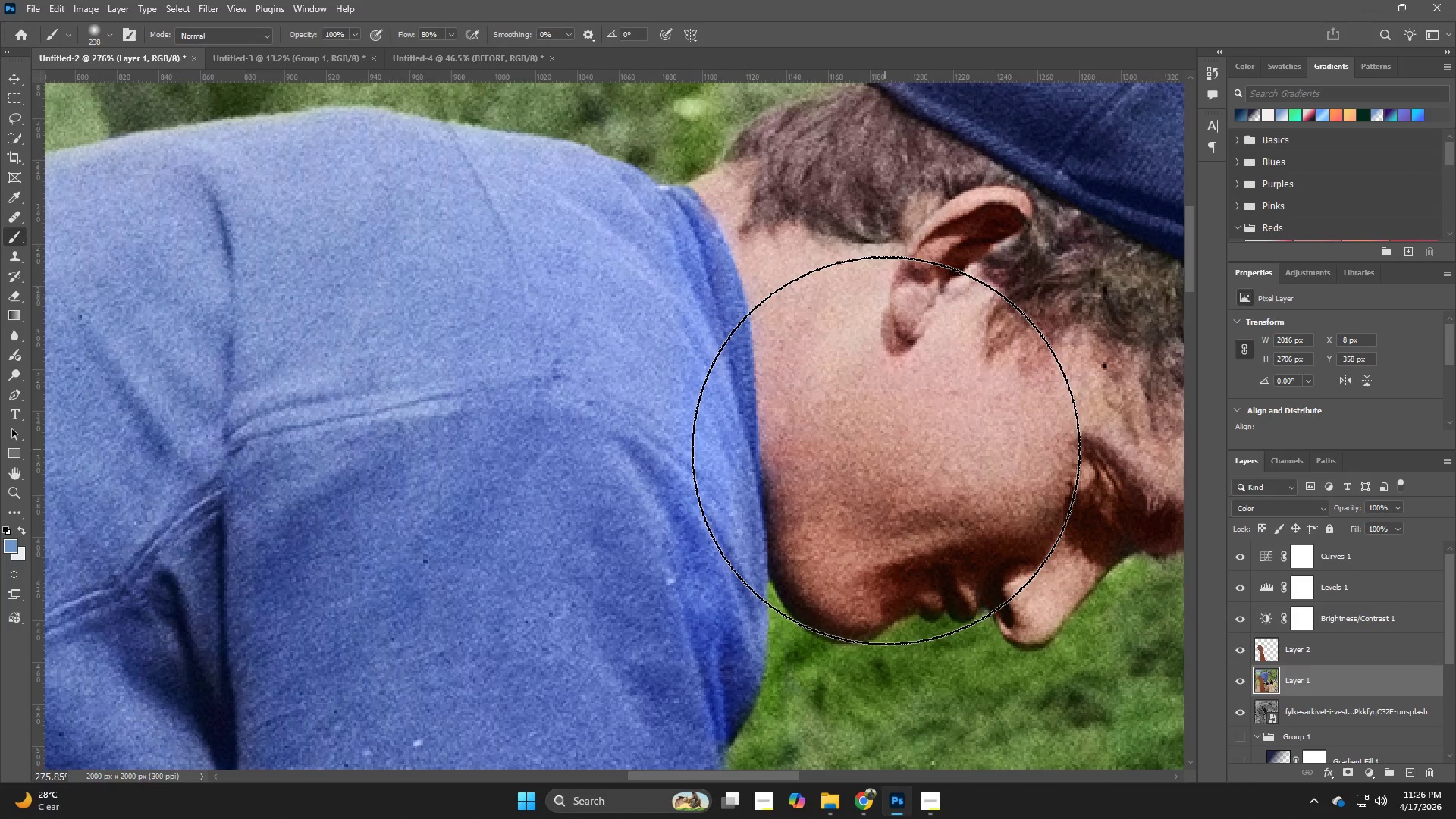 
left_click_drag(start_coordinate=[851, 435], to_coordinate=[880, 435])
 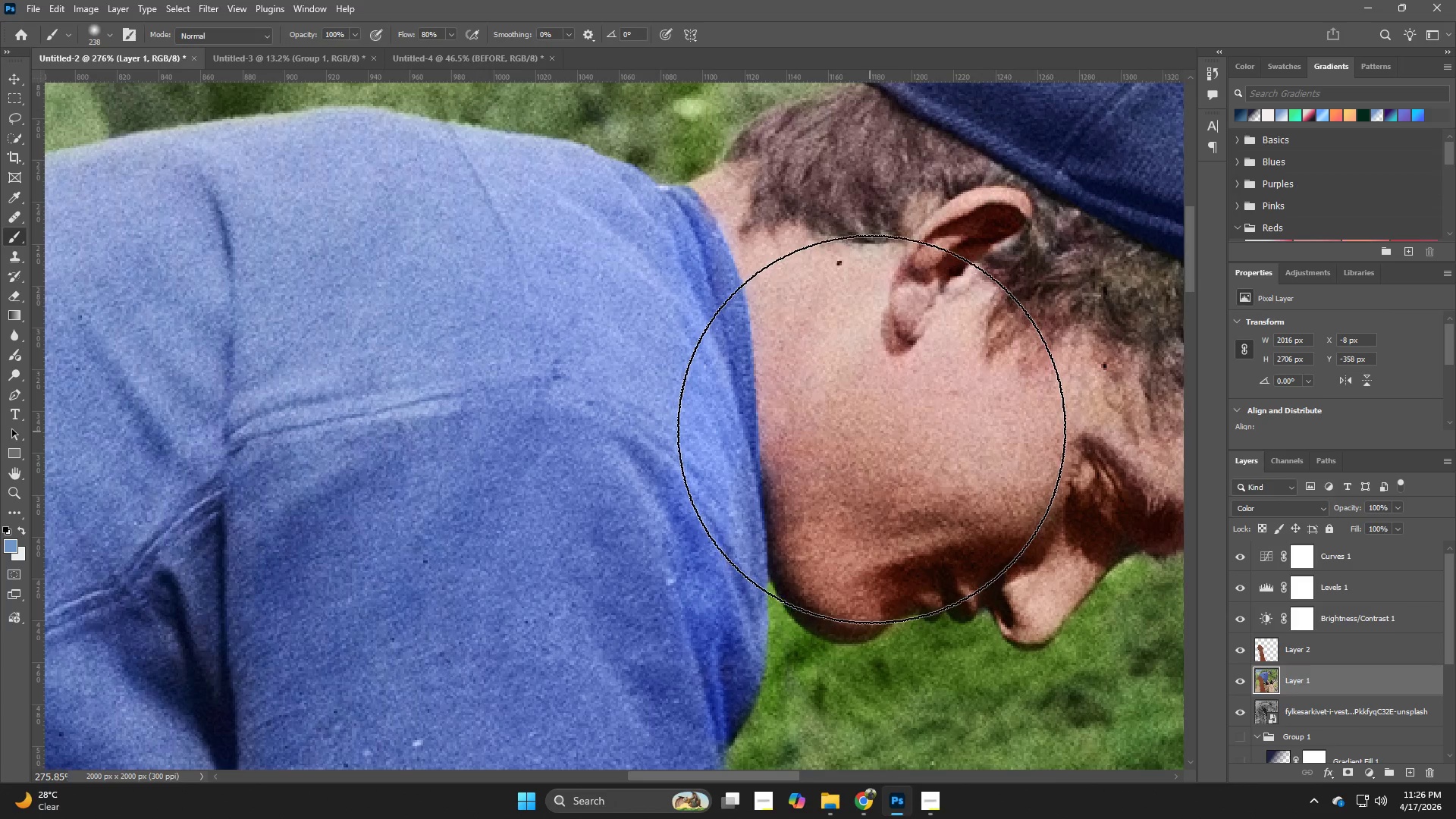 
key(B)
 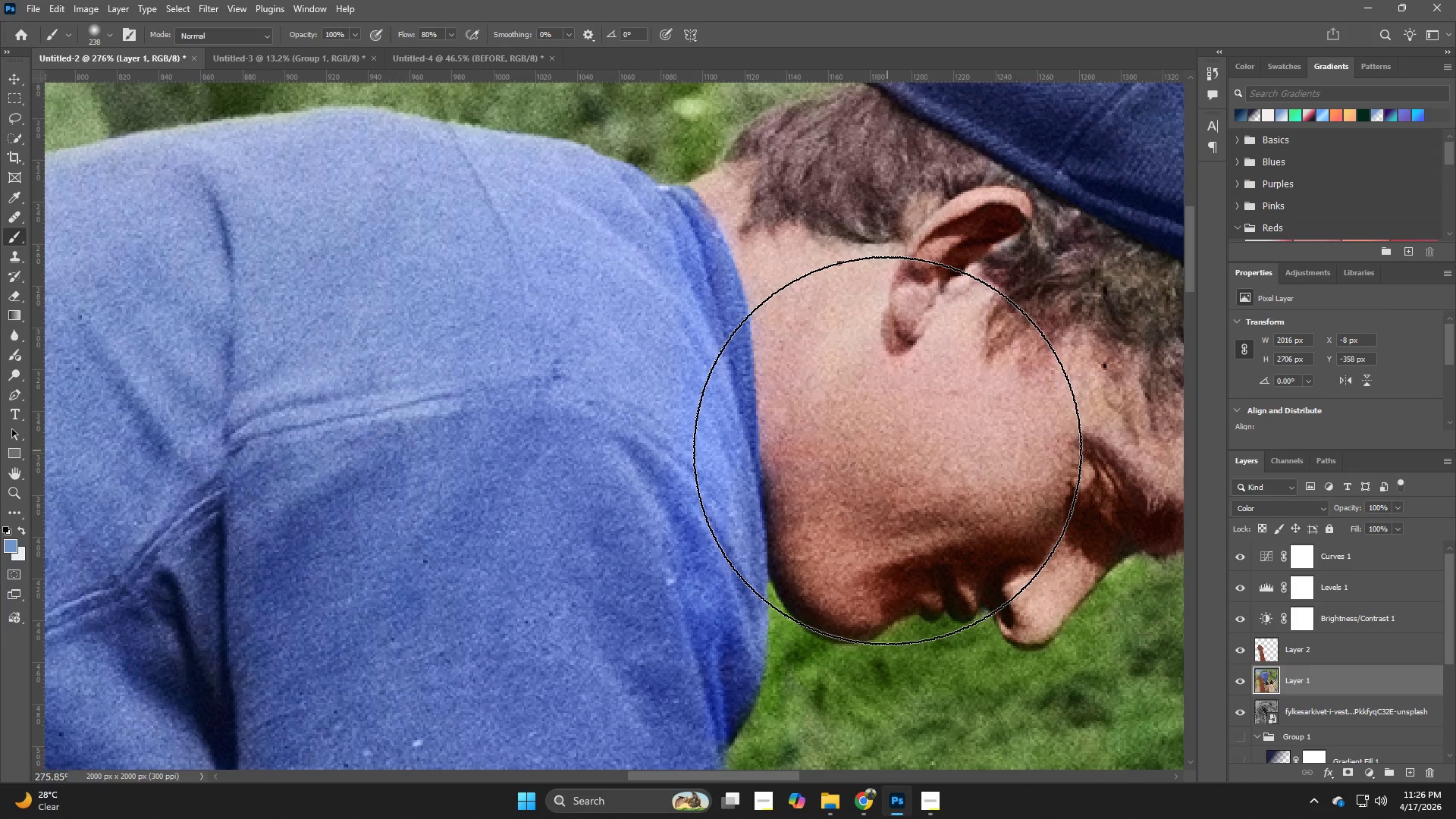 
hold_key(key=AltLeft, duration=0.67)
 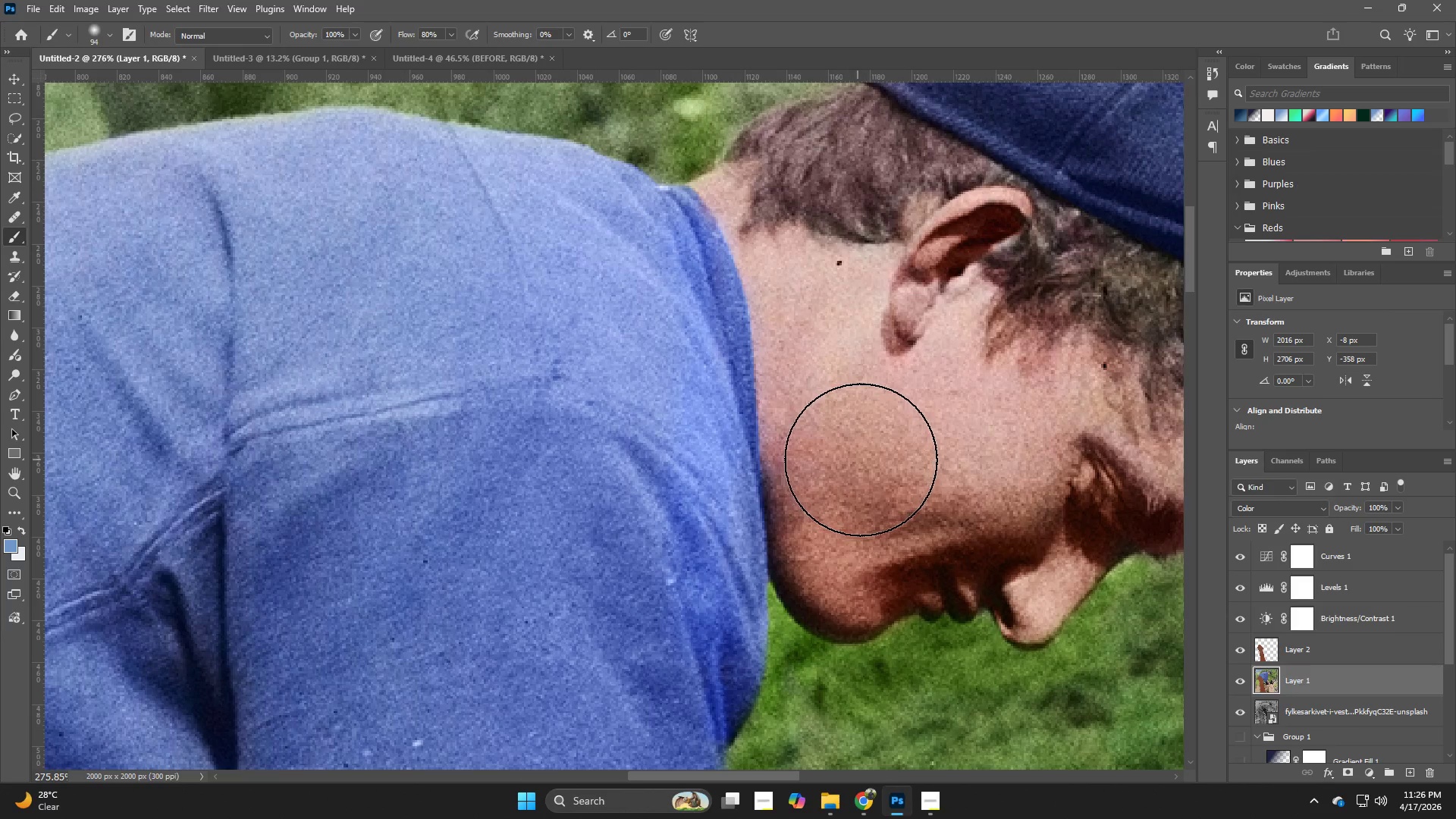 
hold_key(key=AltLeft, duration=0.44)
left_click([868, 471])
 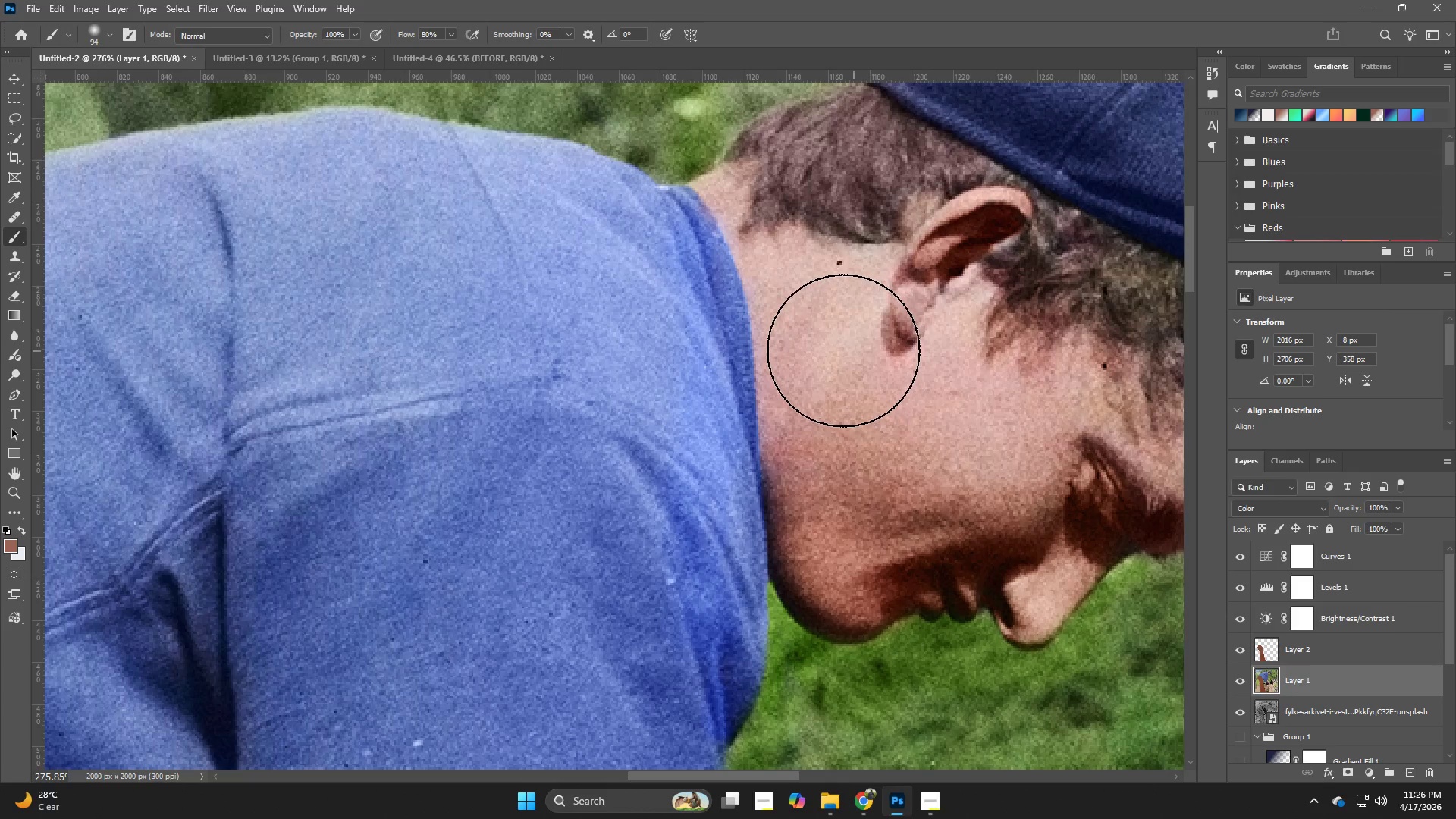 
left_click_drag(start_coordinate=[839, 350], to_coordinate=[860, 388])
 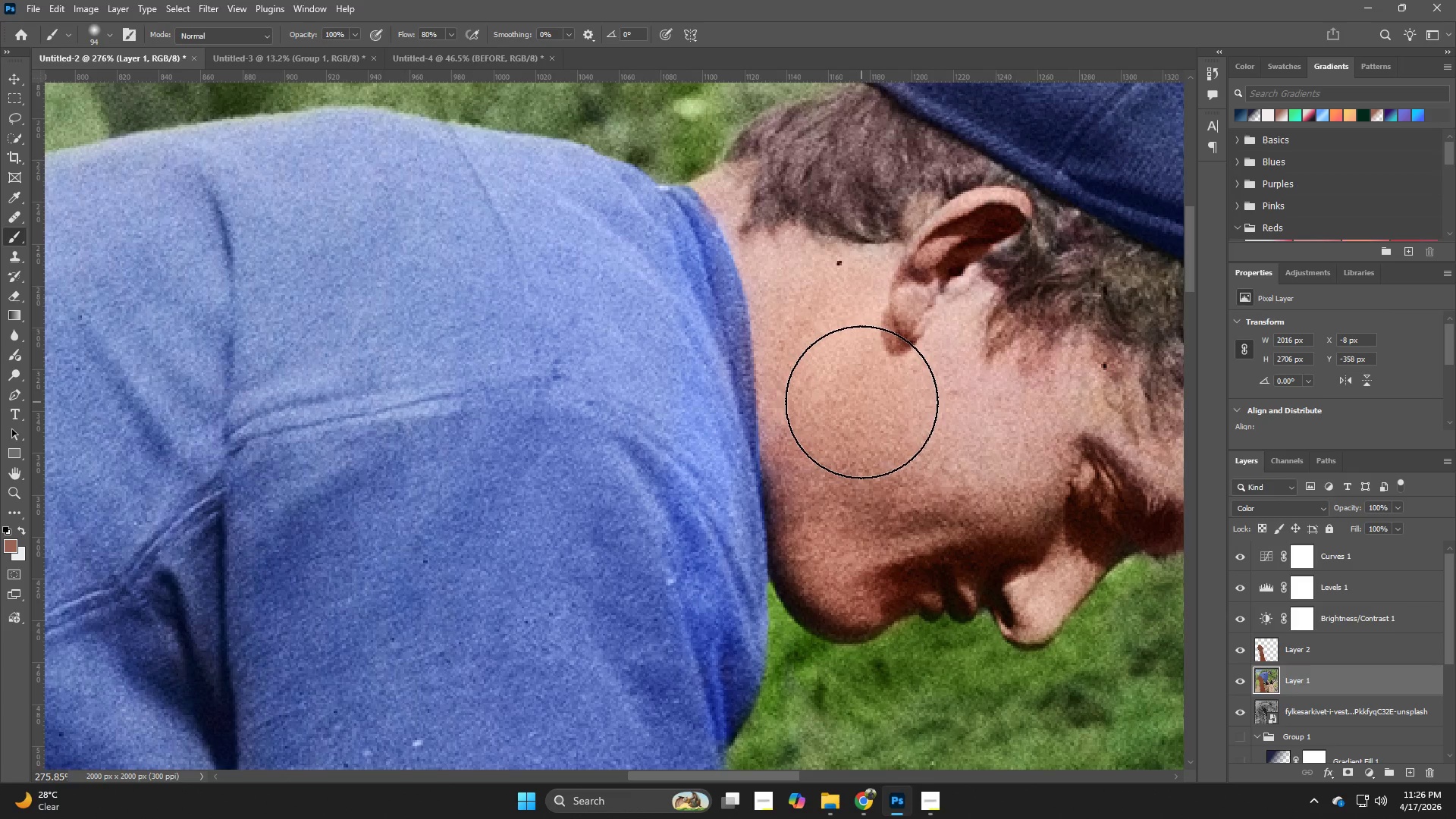 
hold_key(key=AltLeft, duration=0.55)
 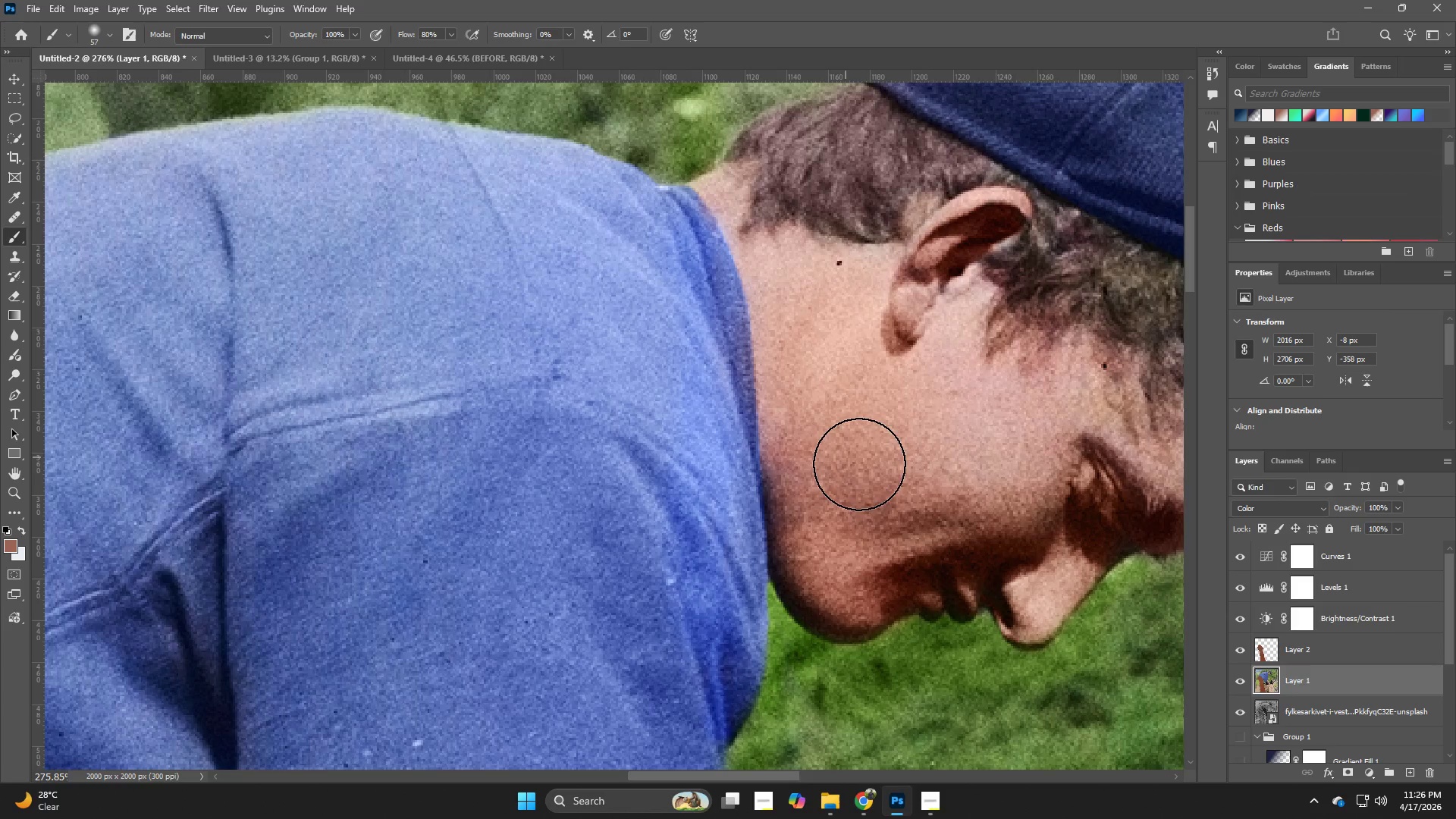 
hold_key(key=AltLeft, duration=0.62)
left_click([863, 458])
 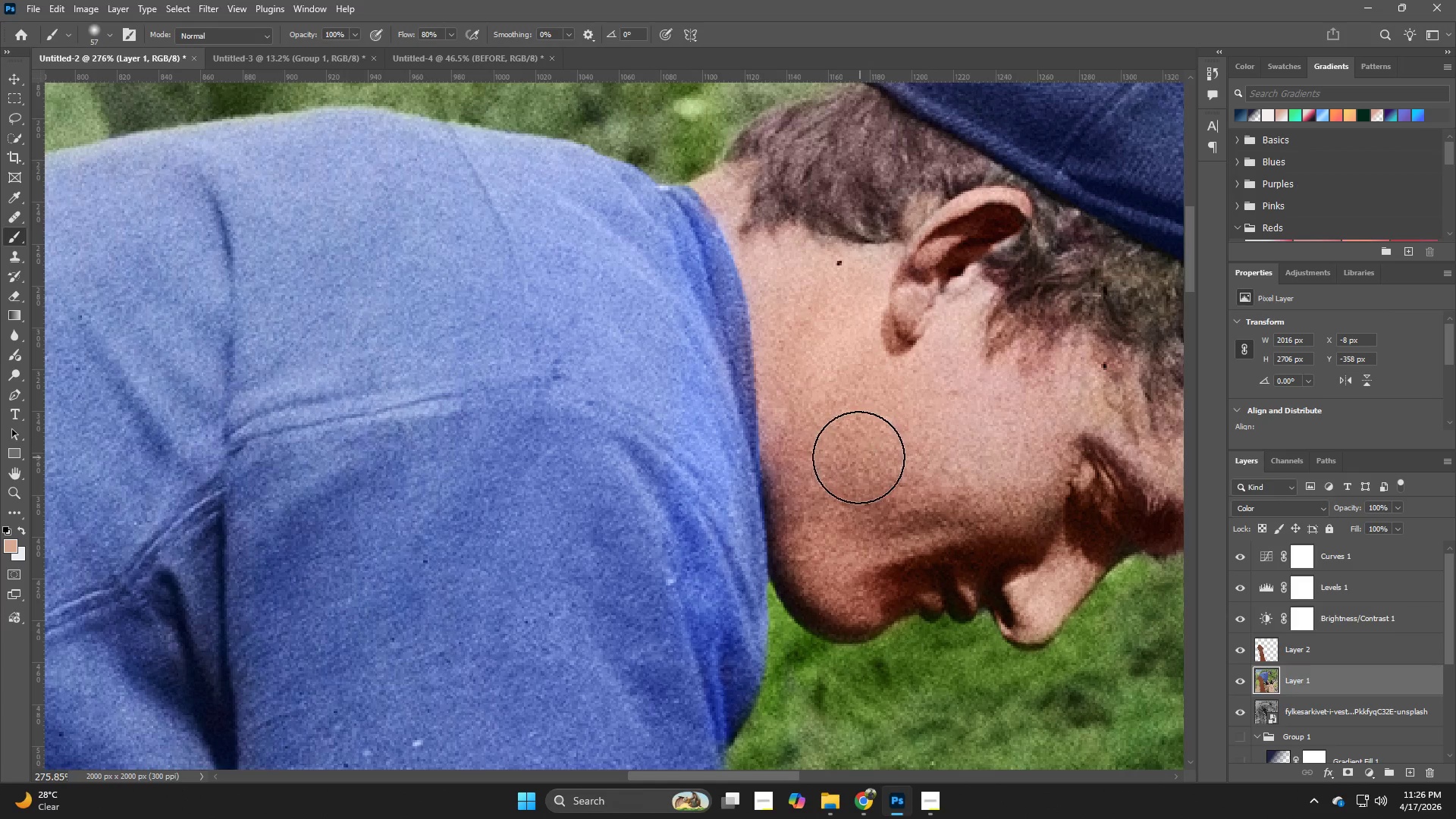 
hold_key(key=AltLeft, duration=0.42)
 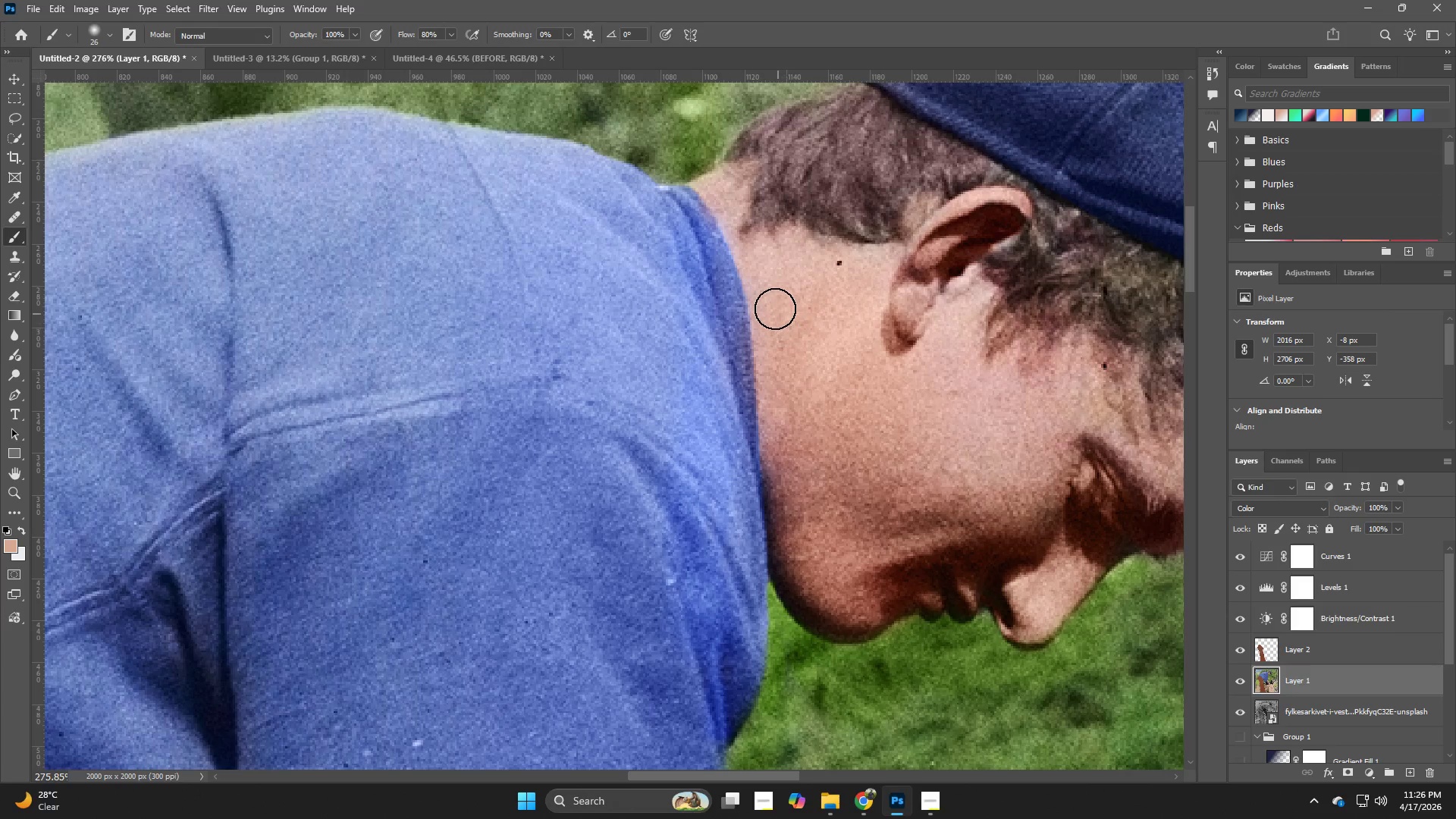 
left_click_drag(start_coordinate=[771, 306], to_coordinate=[774, 439])
 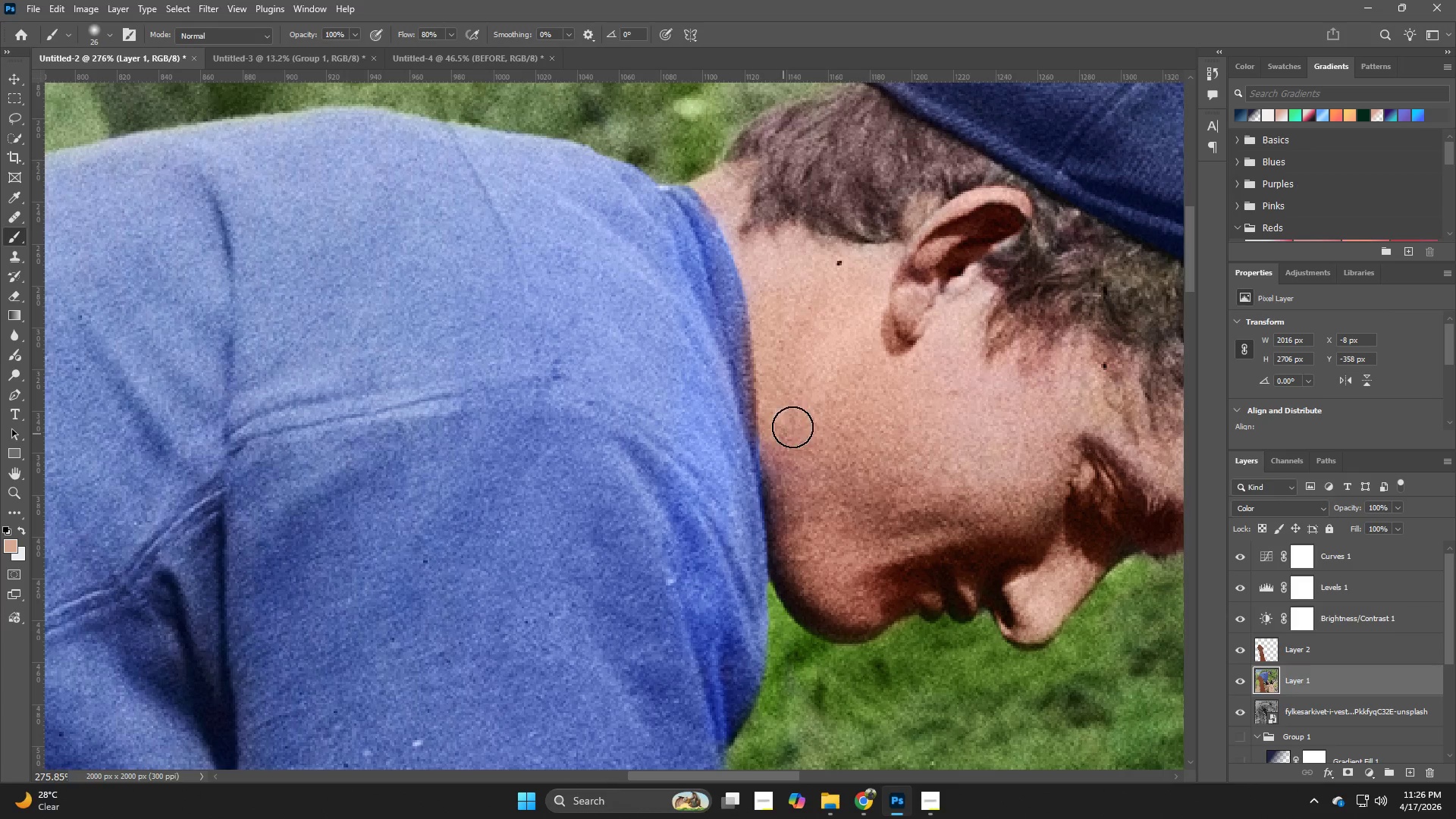 
key(Control+ControlLeft)
 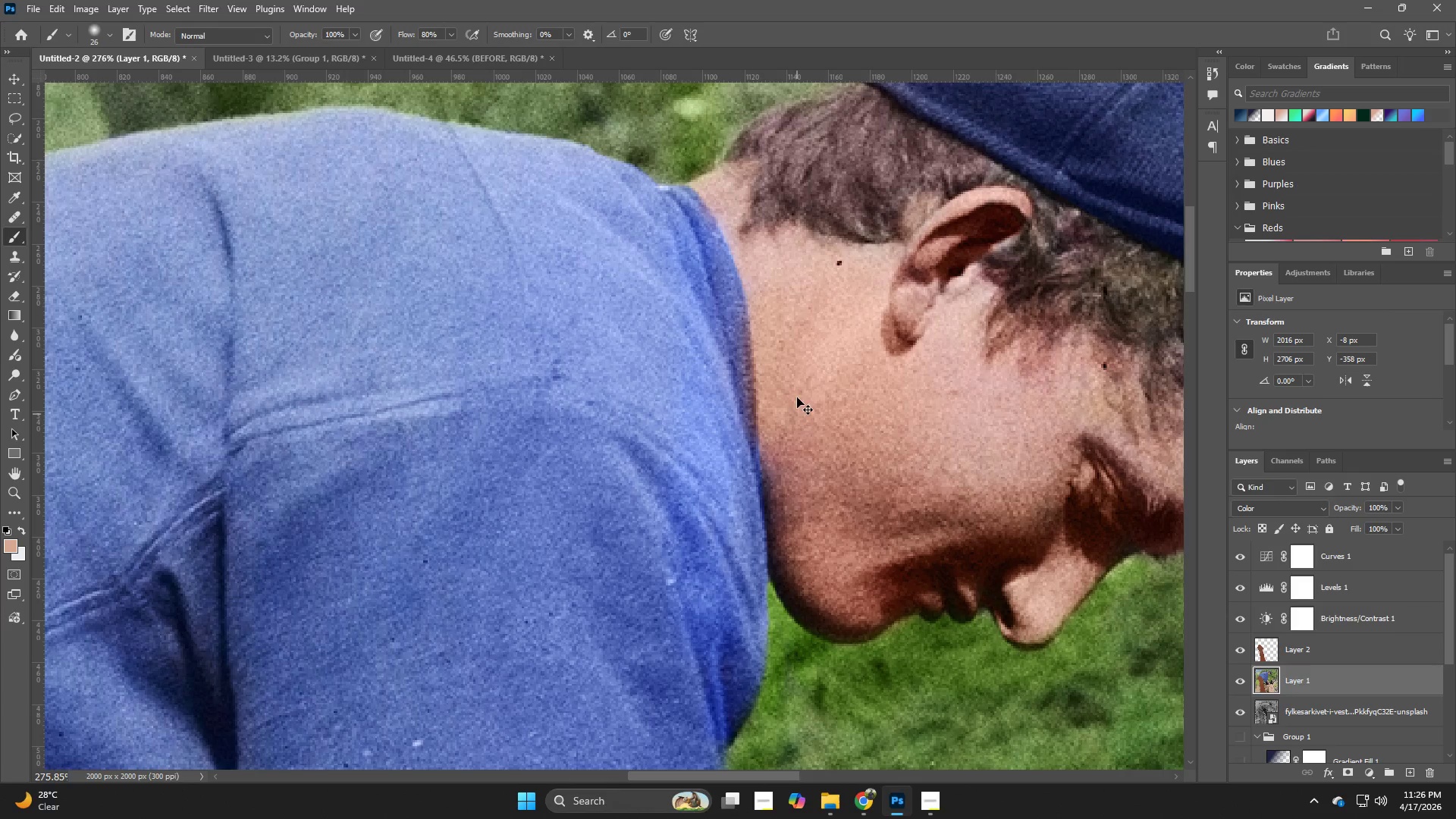 
key(Control+Z)
 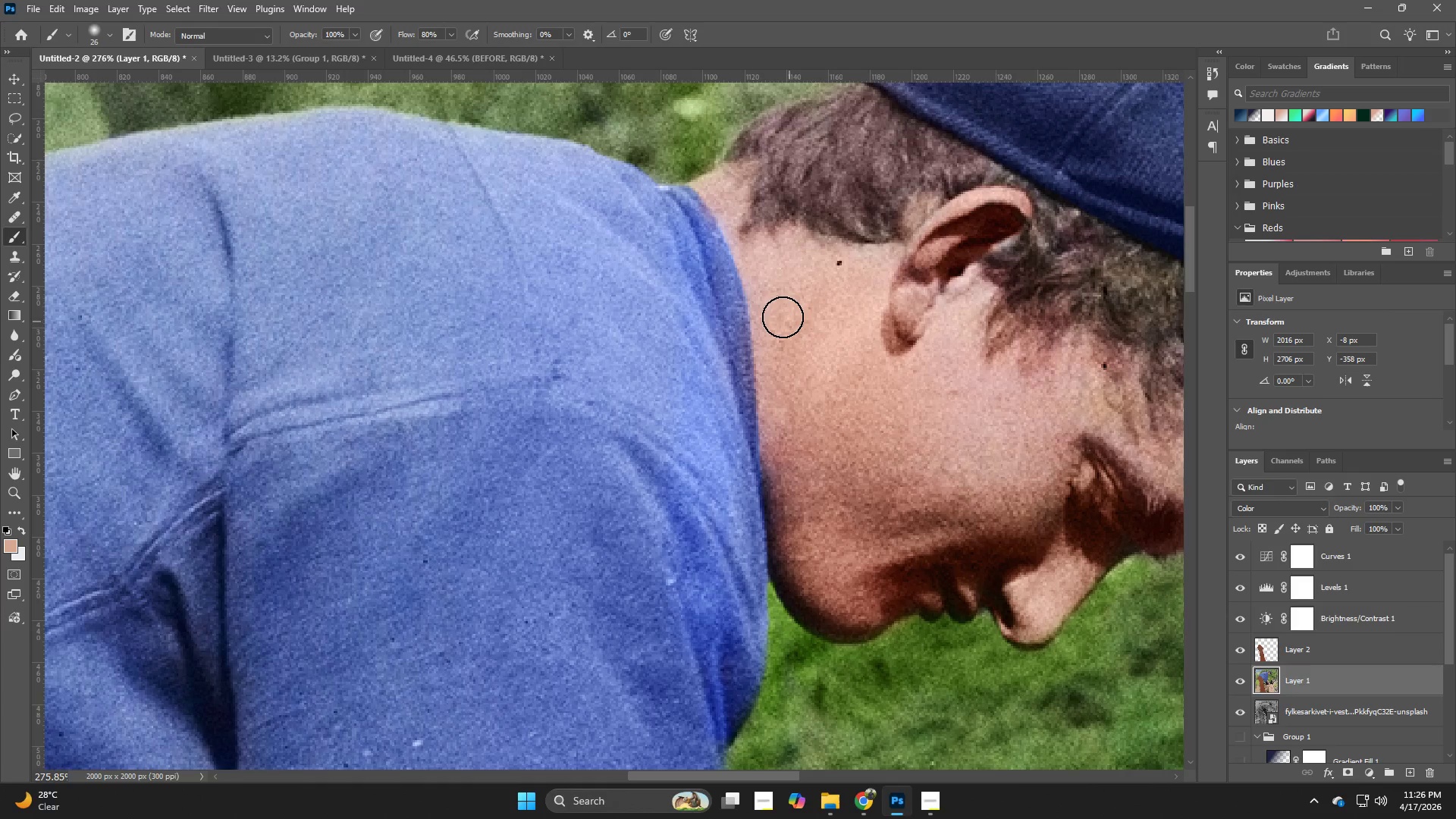 
left_click_drag(start_coordinate=[781, 319], to_coordinate=[781, 448])
 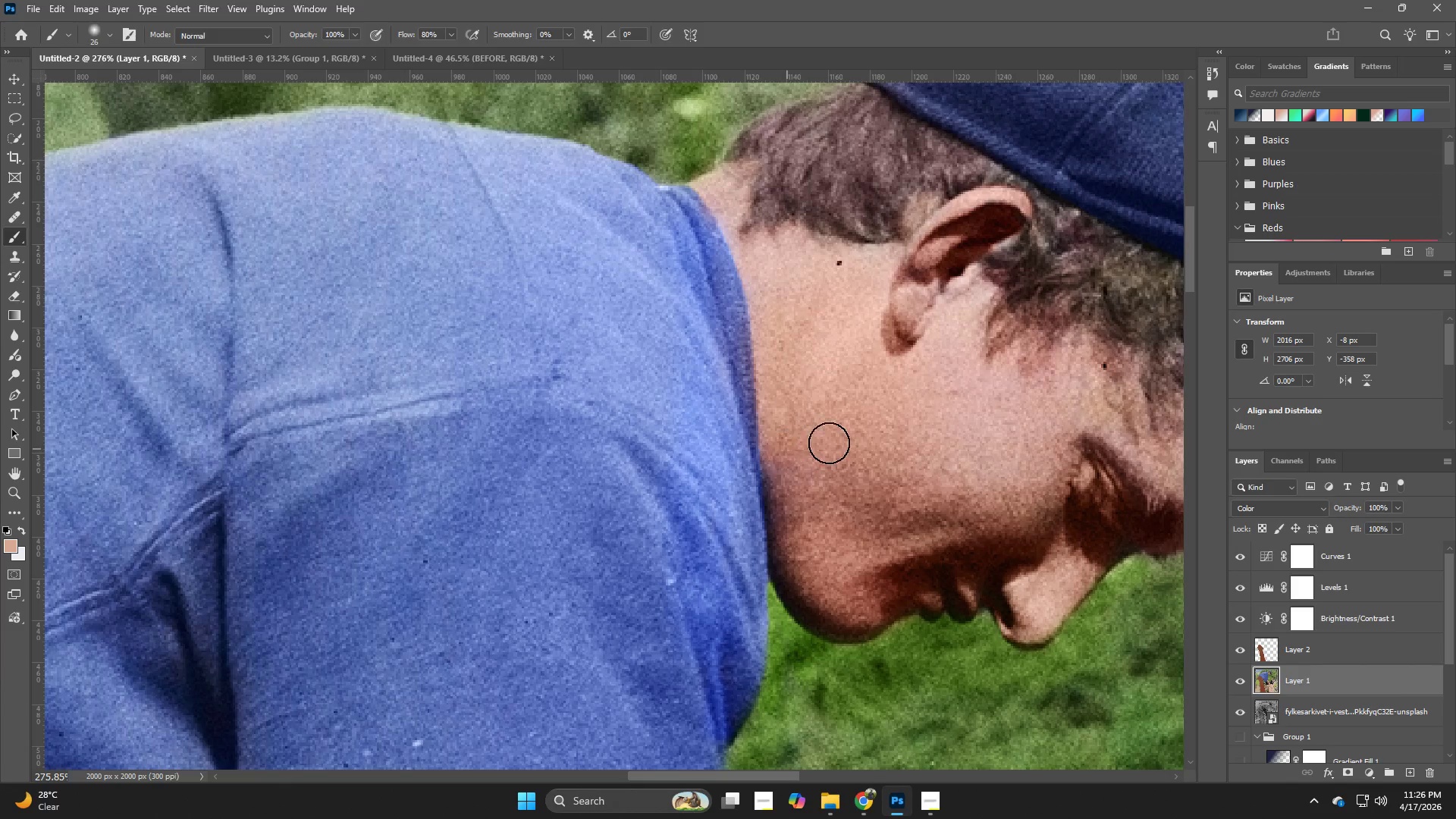 
hold_key(key=Z, duration=0.41)
 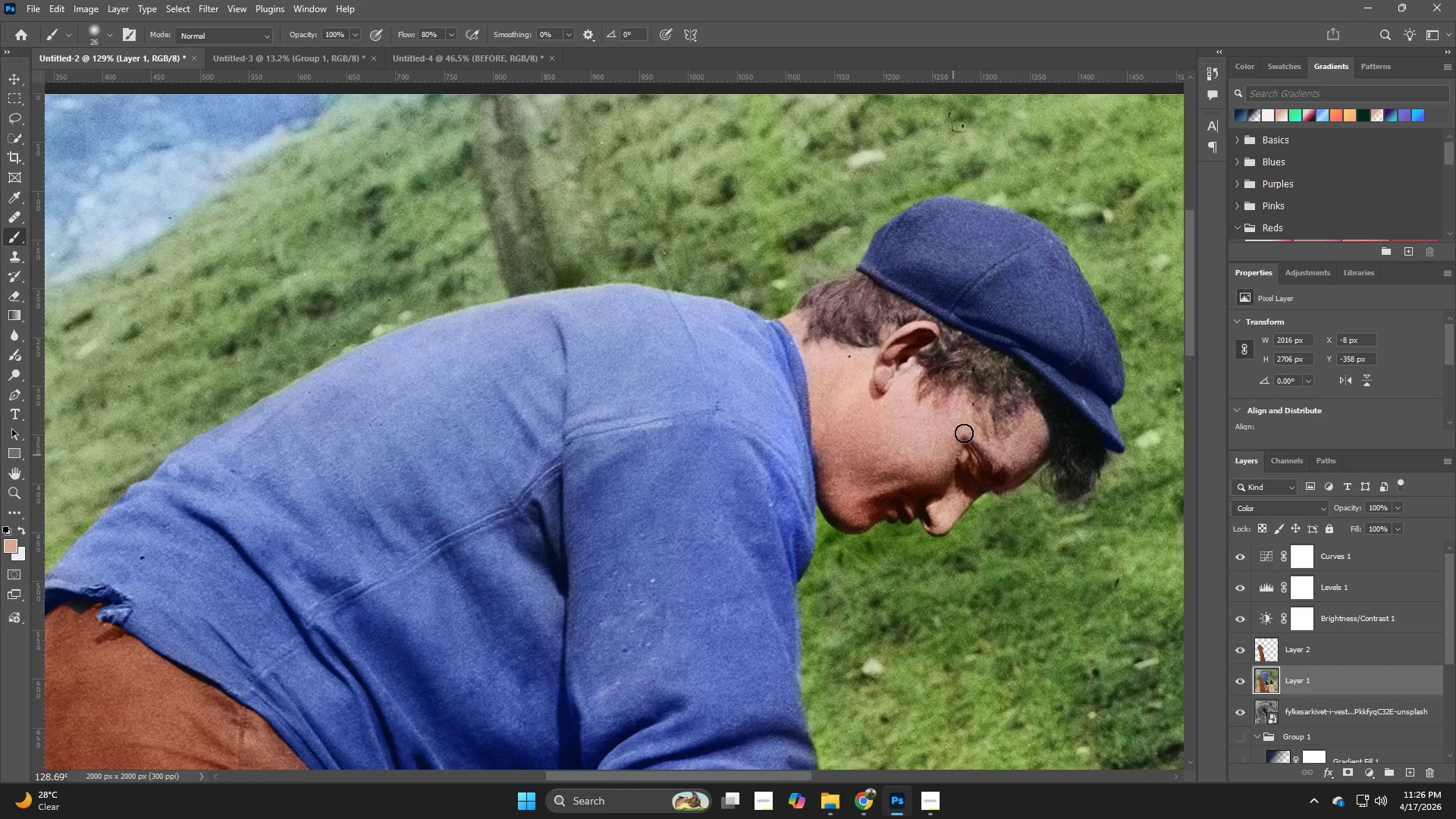 
left_click_drag(start_coordinate=[858, 438], to_coordinate=[803, 457])
 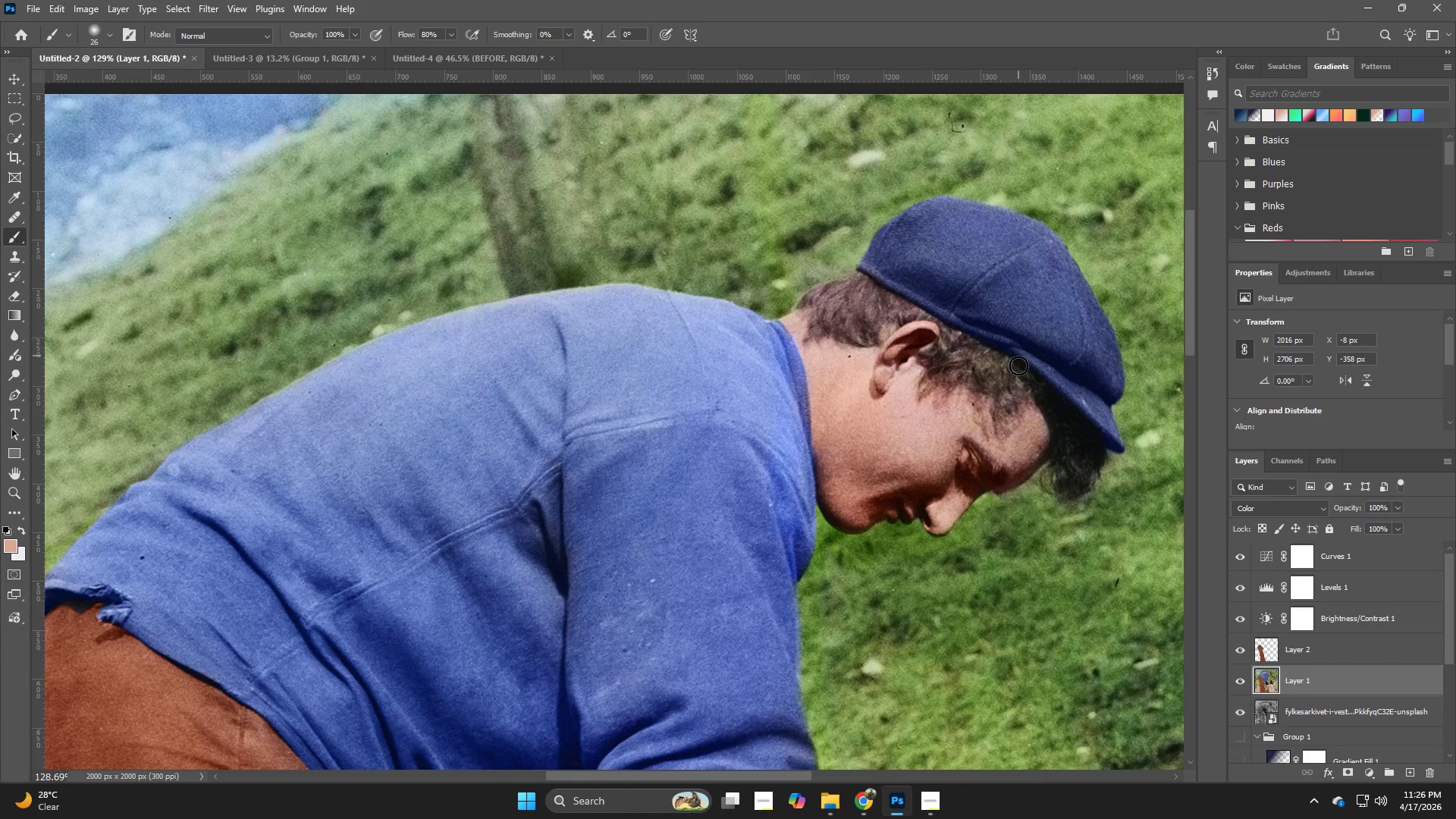 
hold_key(key=Space, duration=0.97)
 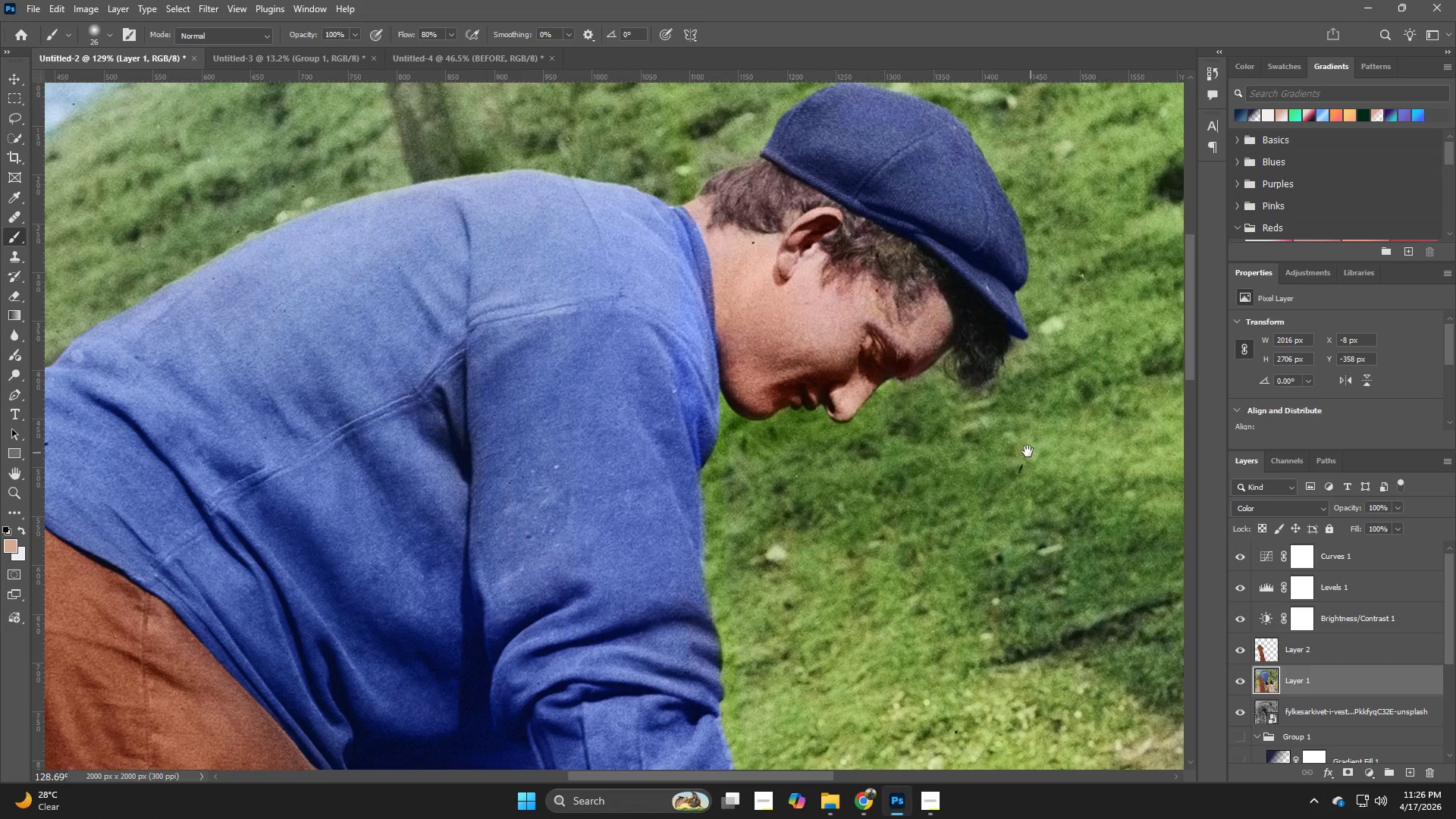 
left_click_drag(start_coordinate=[1062, 447], to_coordinate=[965, 332])
 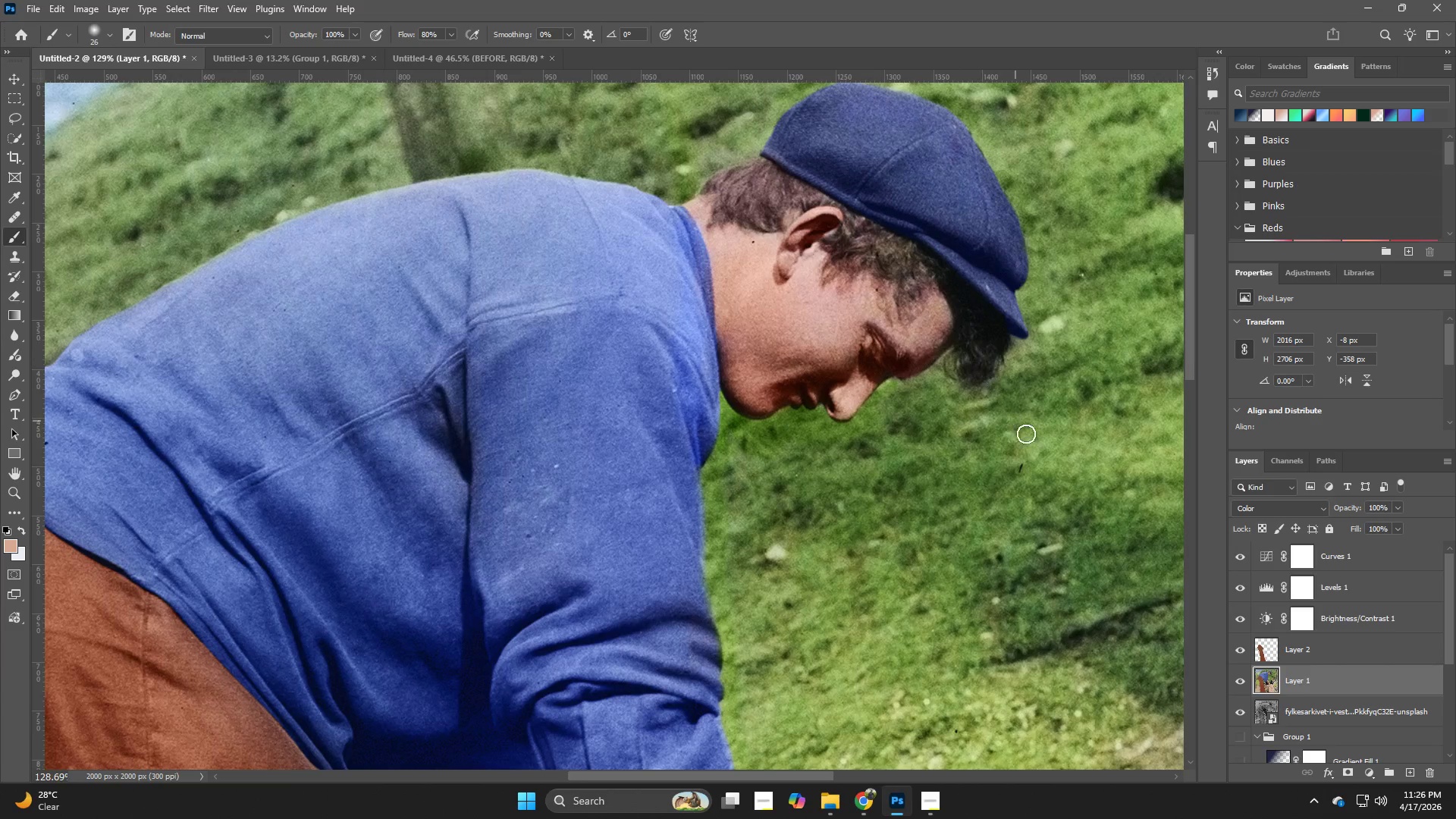 
hold_key(key=Space, duration=0.7)
 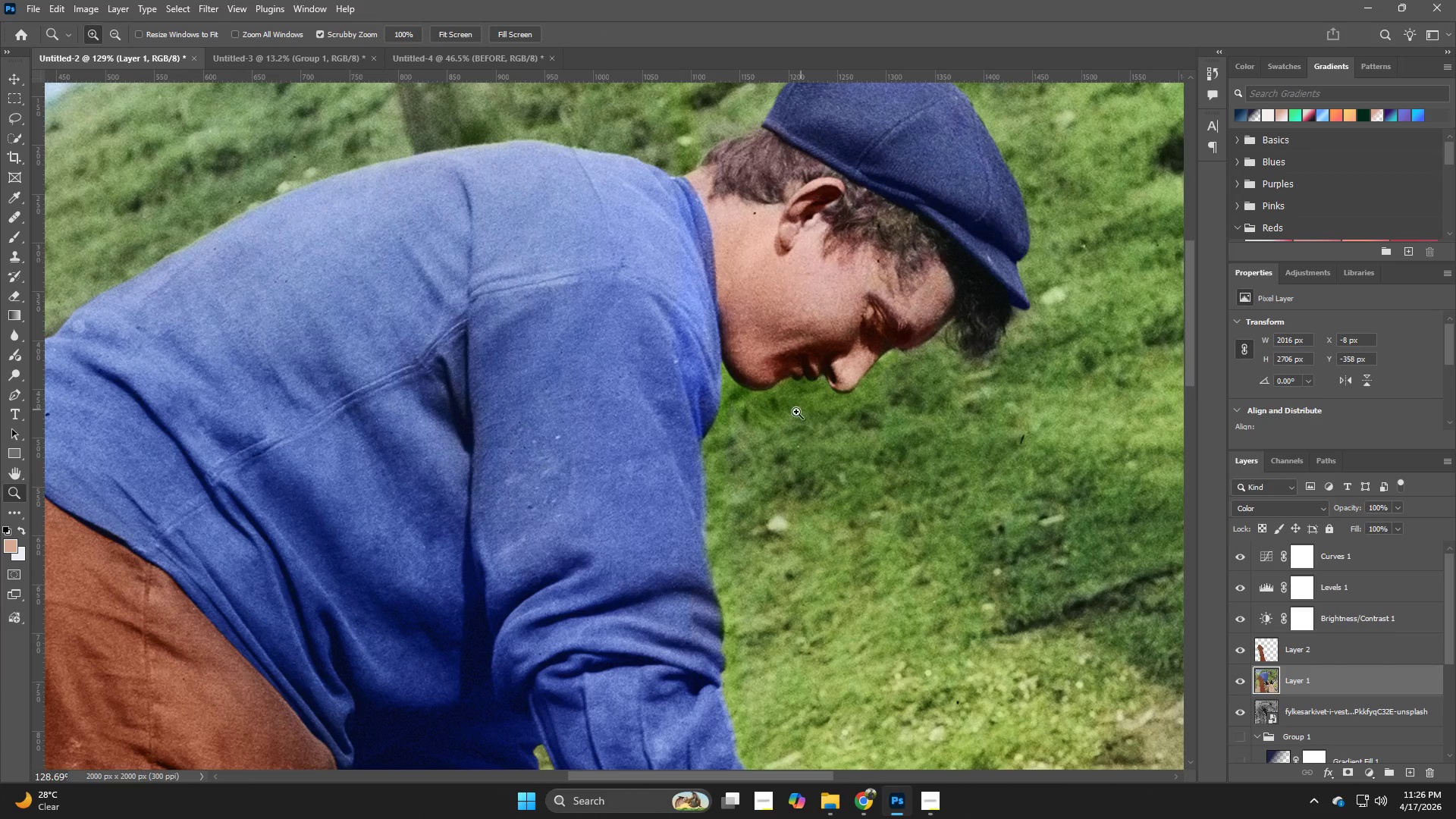 
left_click_drag(start_coordinate=[1031, 452], to_coordinate=[1032, 423])
 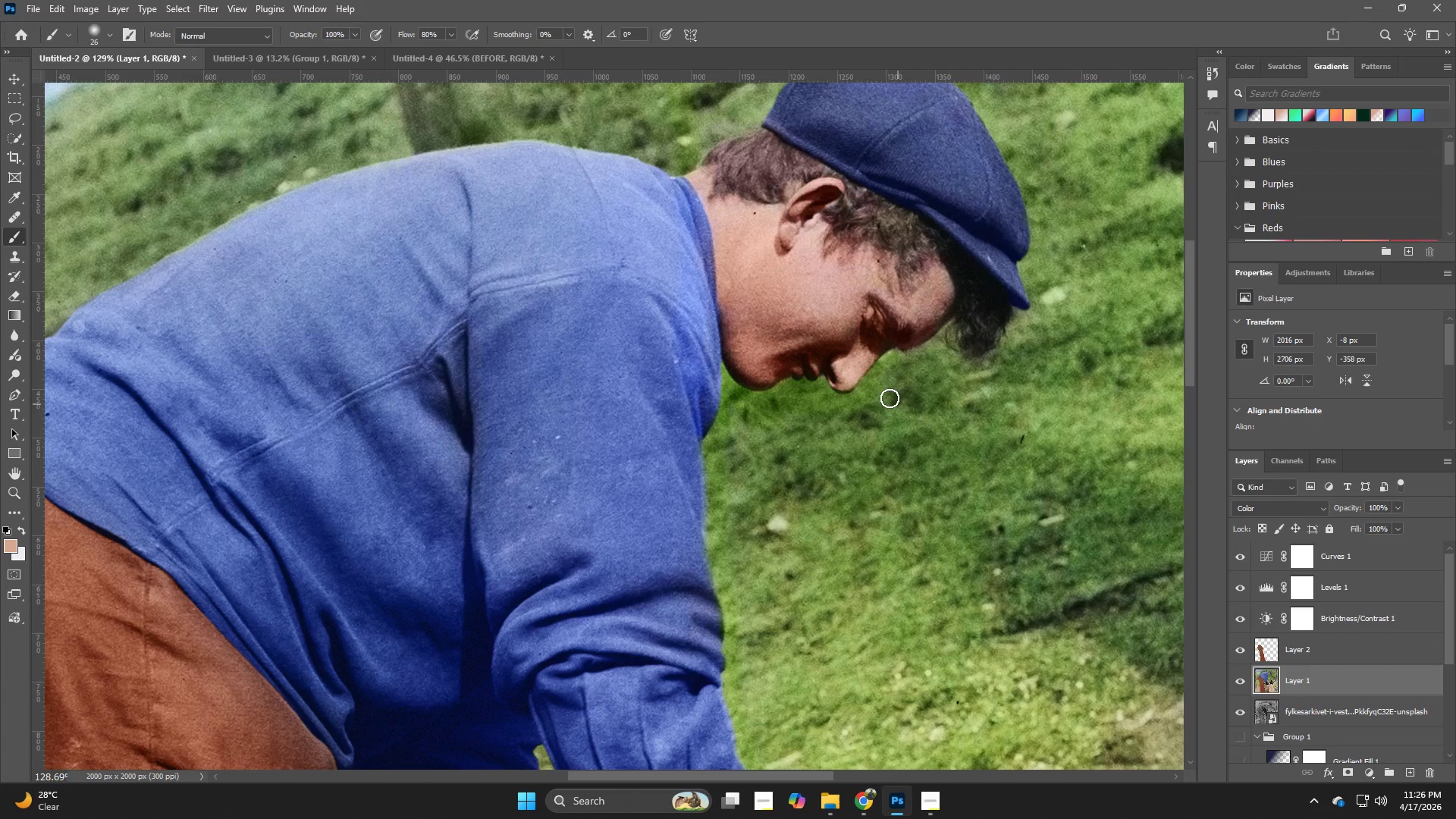 
key(Z)
 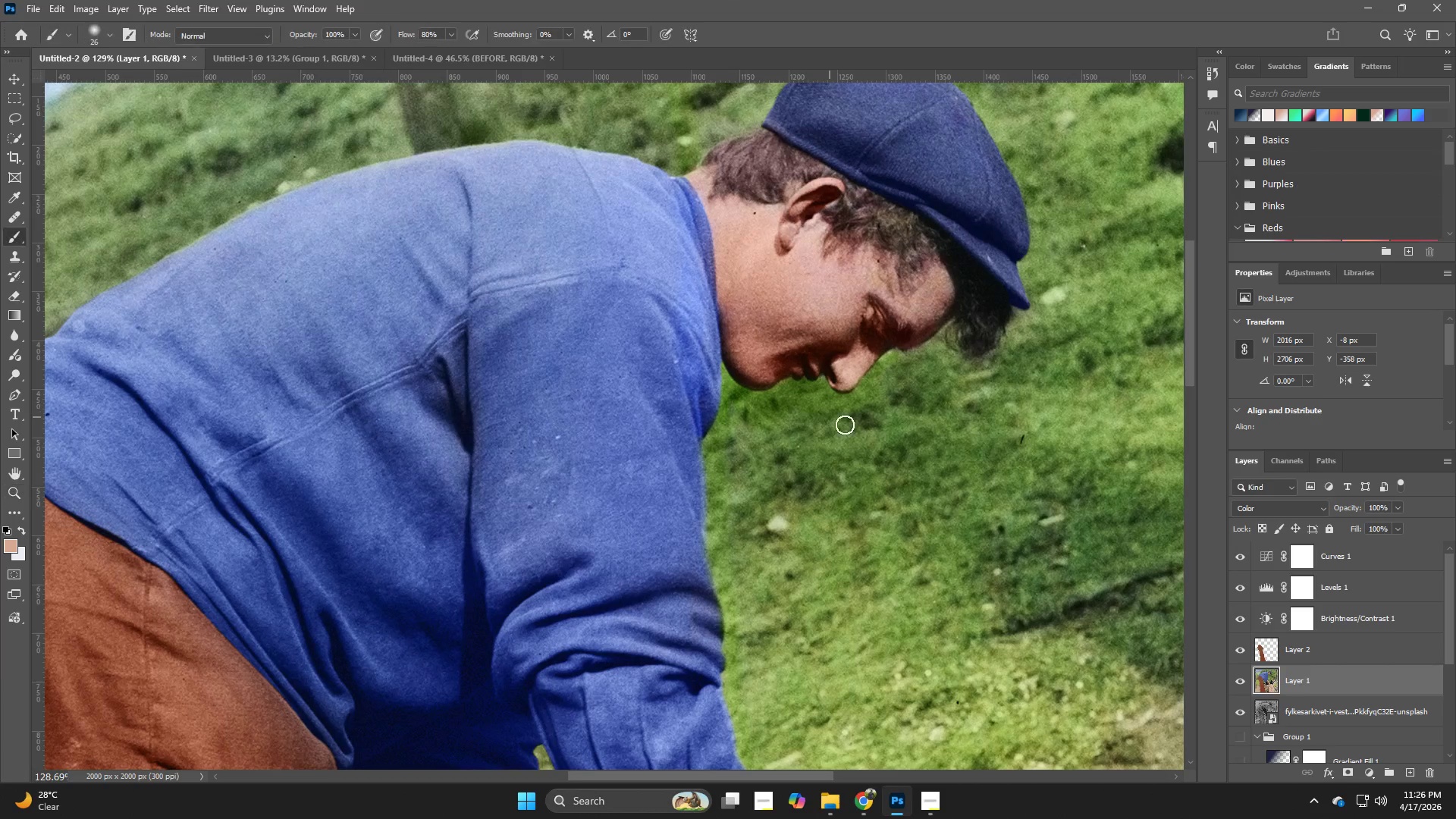 
hold_key(key=Z, duration=0.36)
 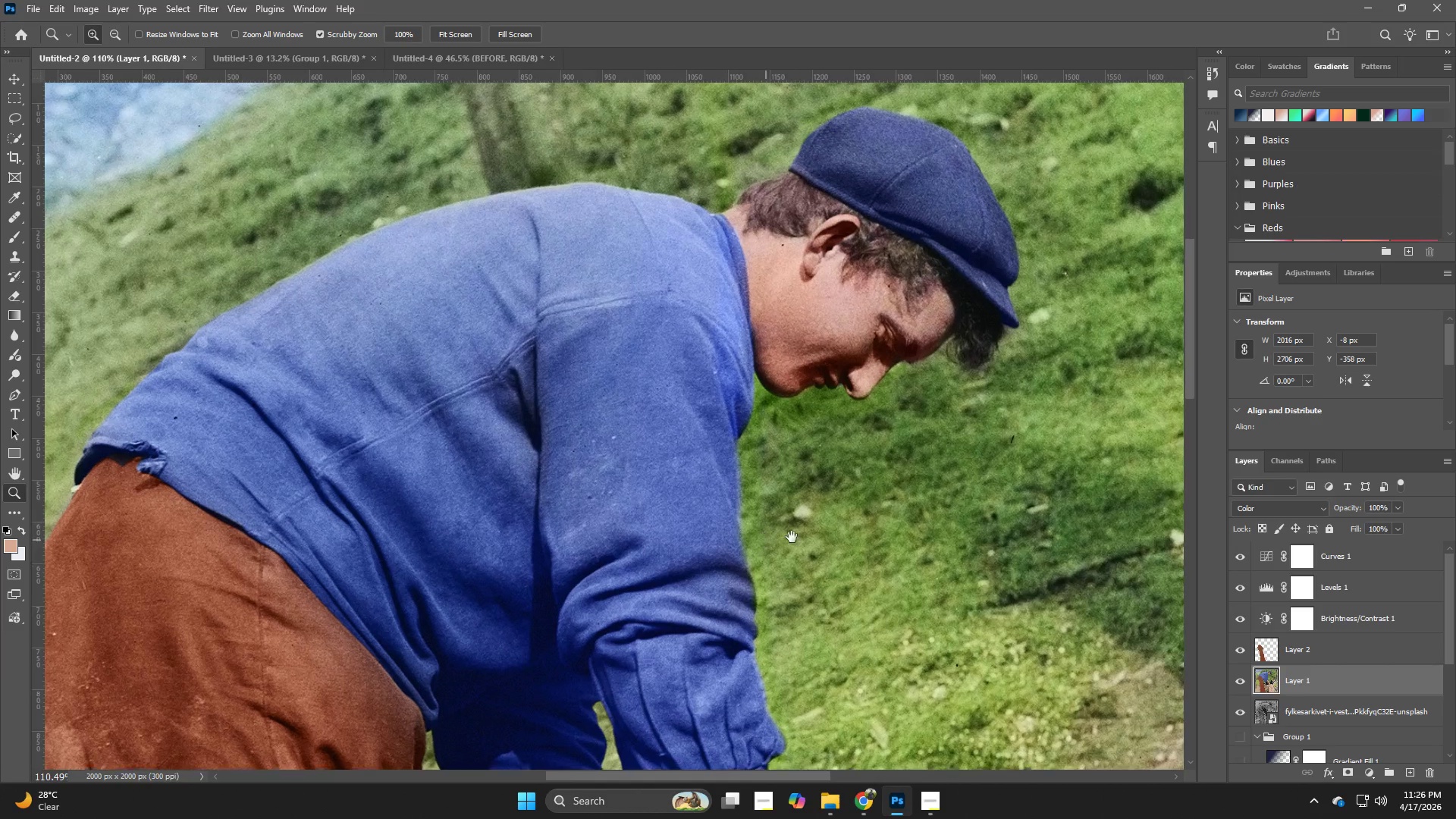 
left_click_drag(start_coordinate=[944, 460], to_coordinate=[924, 467])
 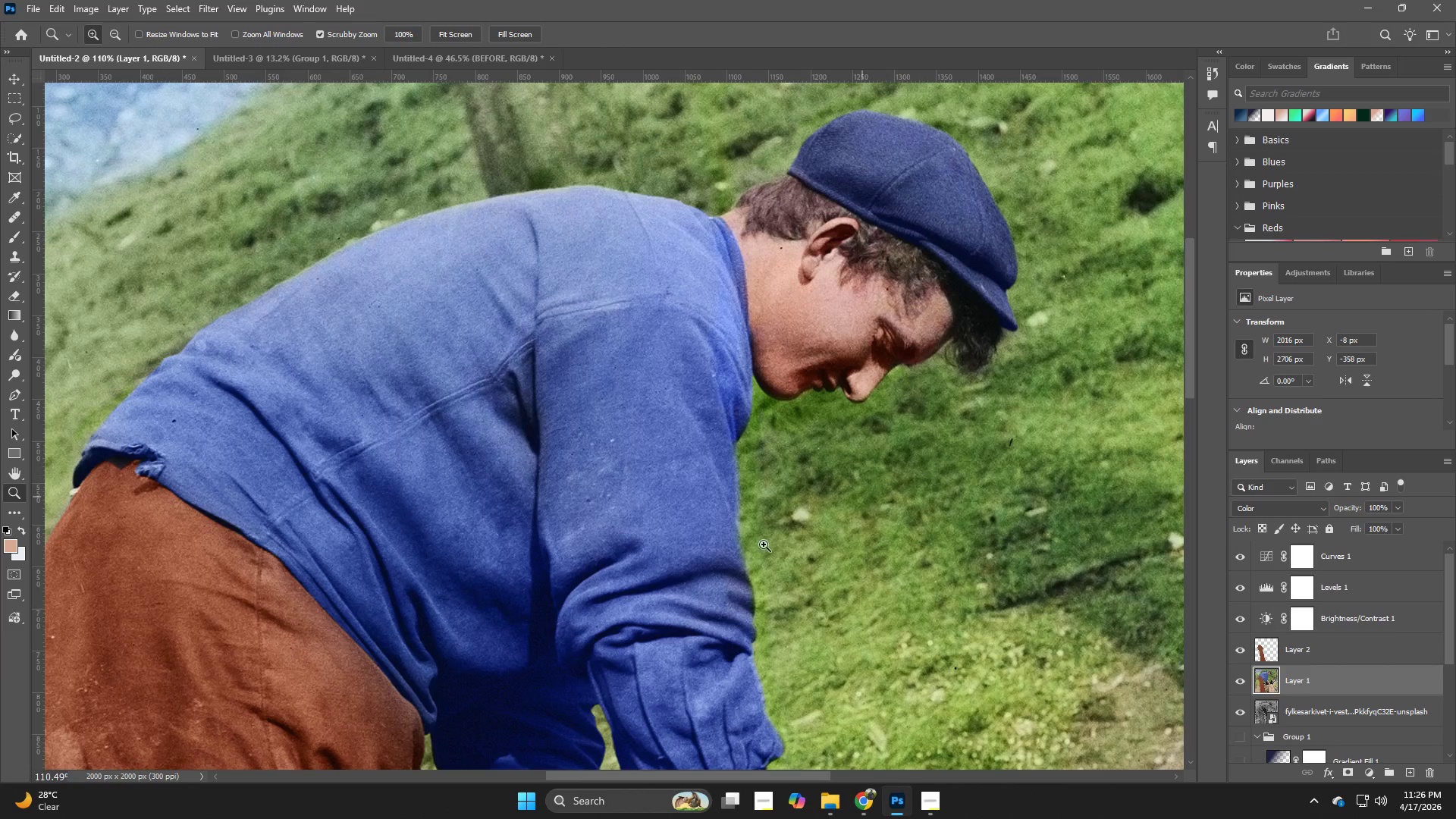 
hold_key(key=Space, duration=0.84)
 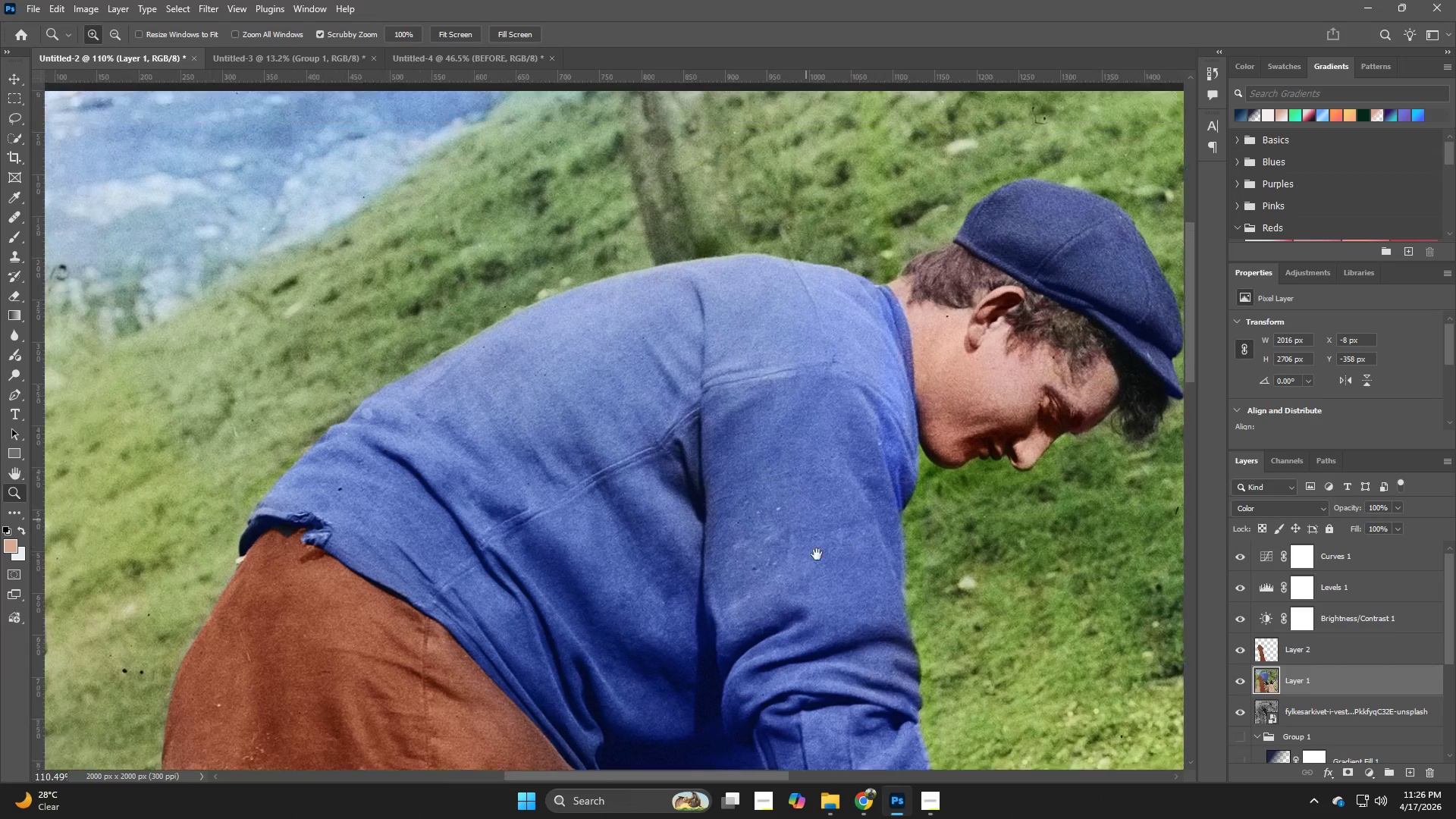 
left_click_drag(start_coordinate=[762, 545], to_coordinate=[874, 567])
 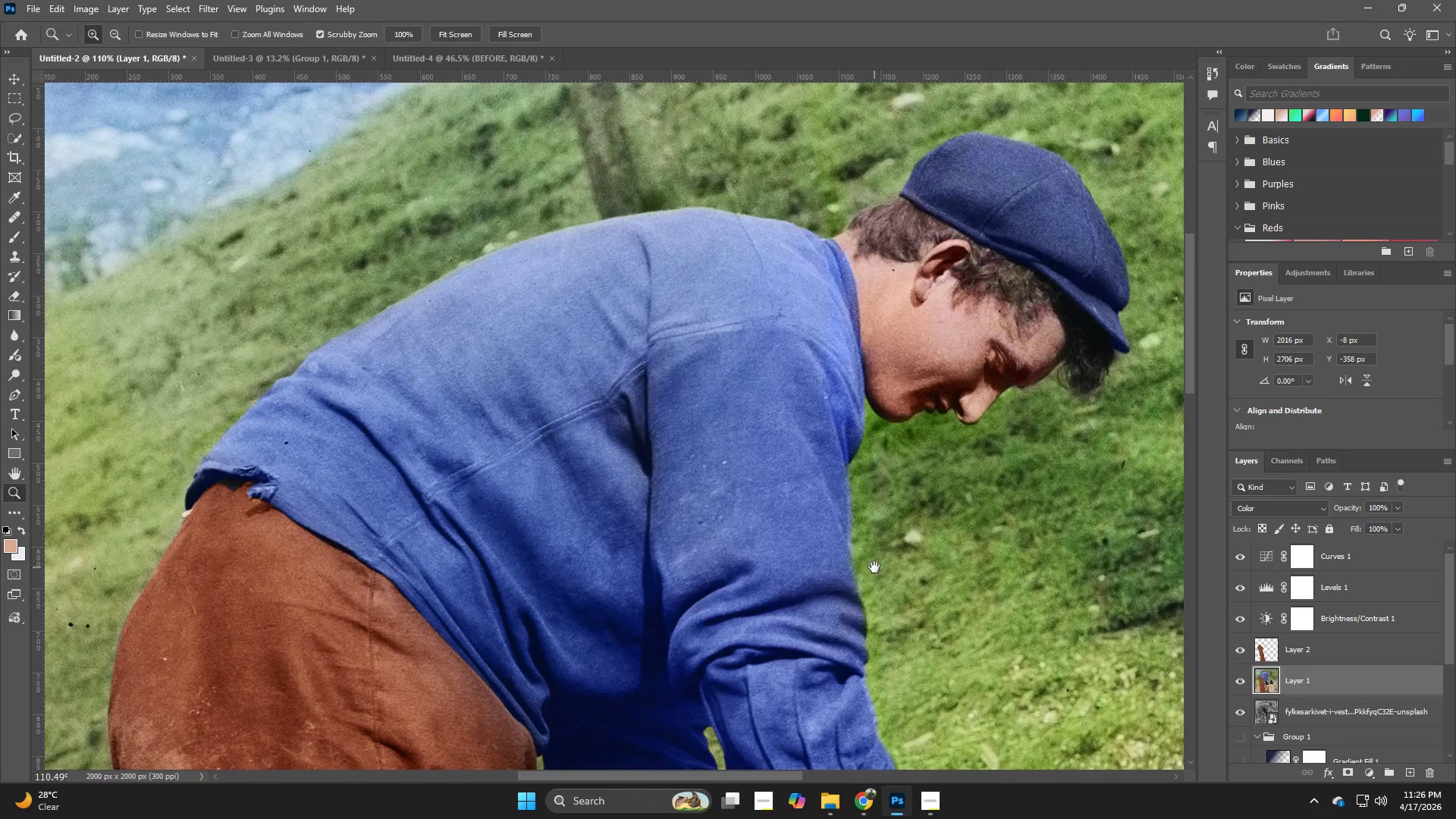 
hold_key(key=Space, duration=0.75)
 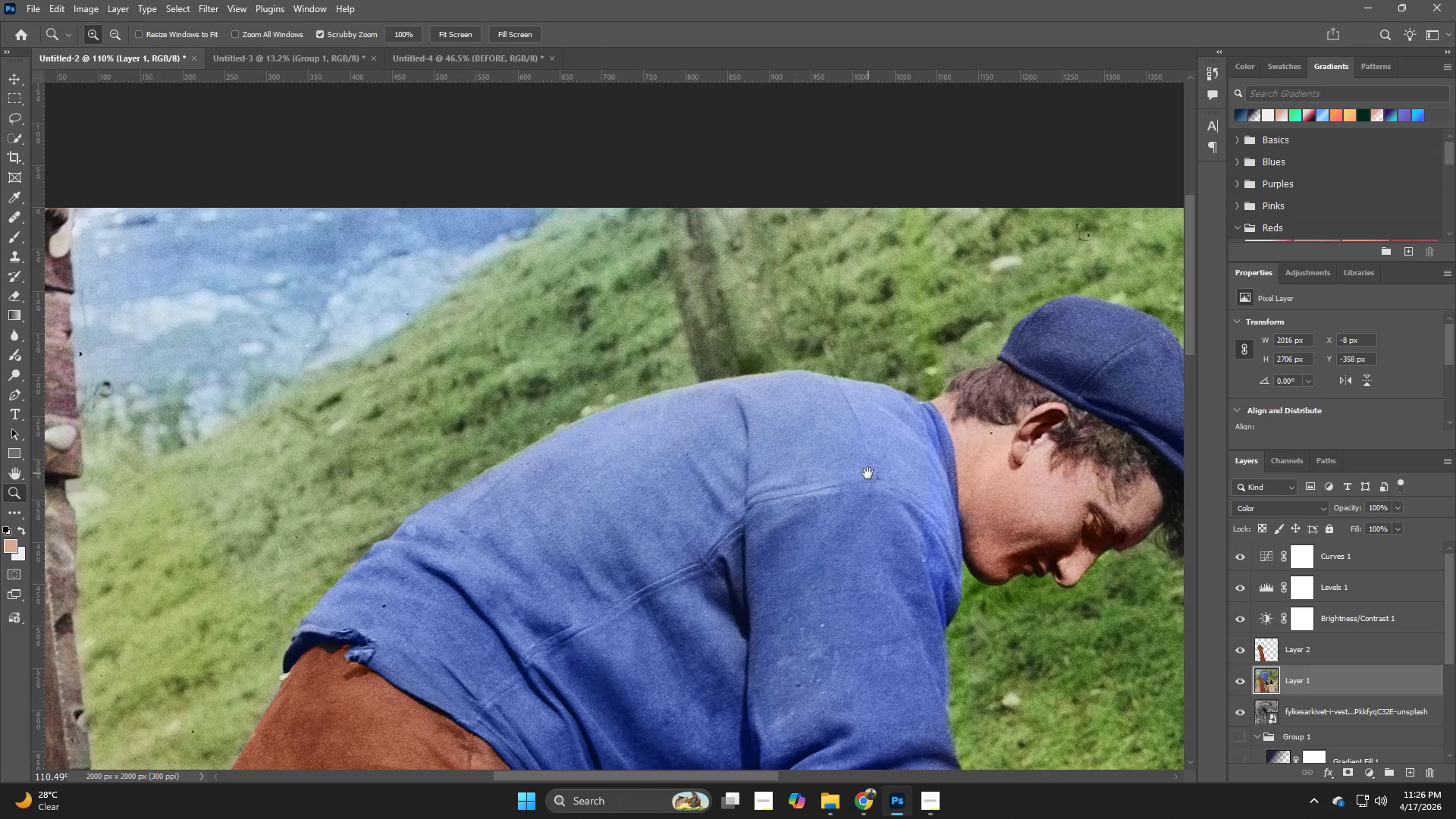 
left_click_drag(start_coordinate=[734, 445], to_coordinate=[826, 587])
 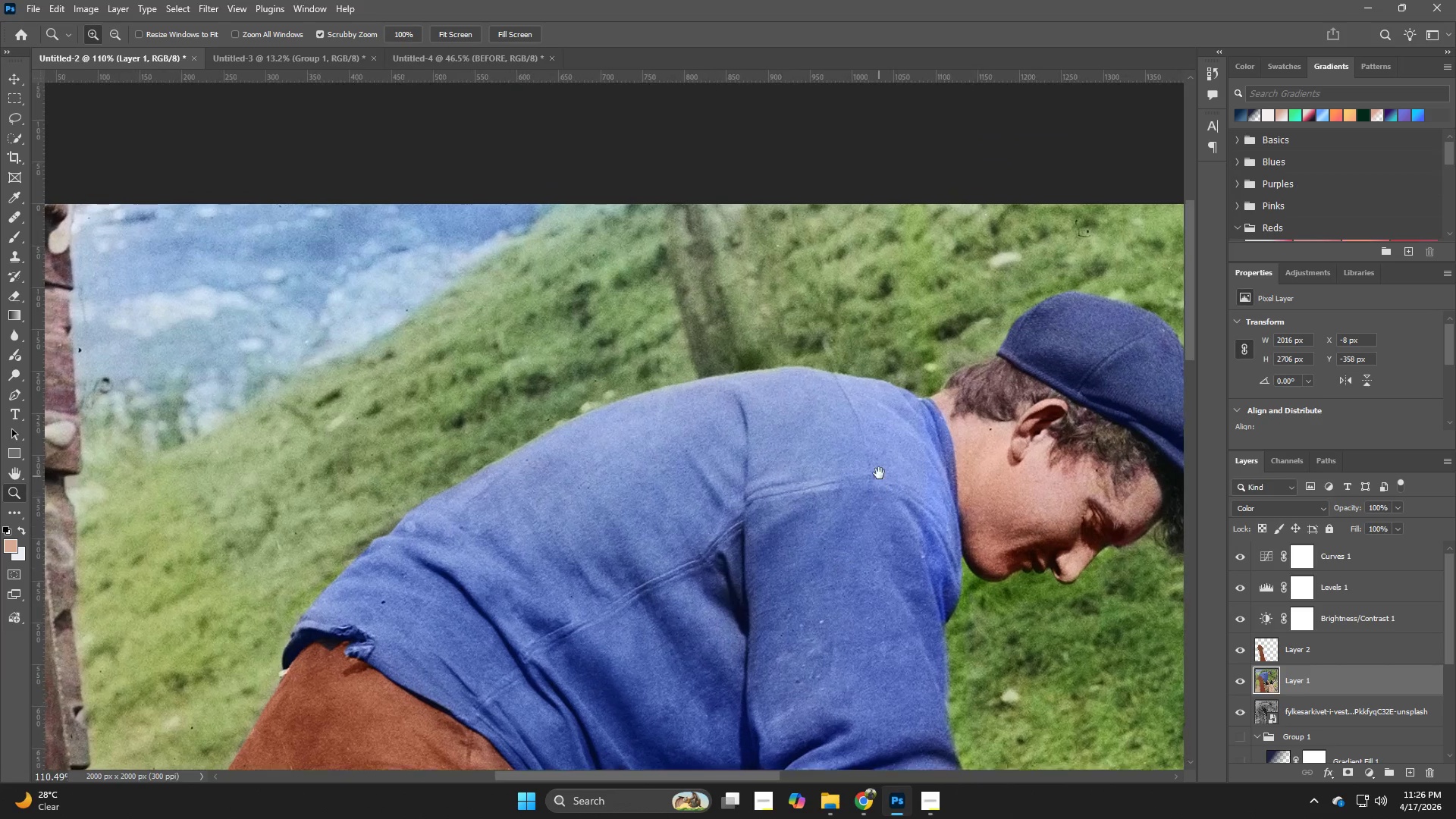 
hold_key(key=Space, duration=0.91)
 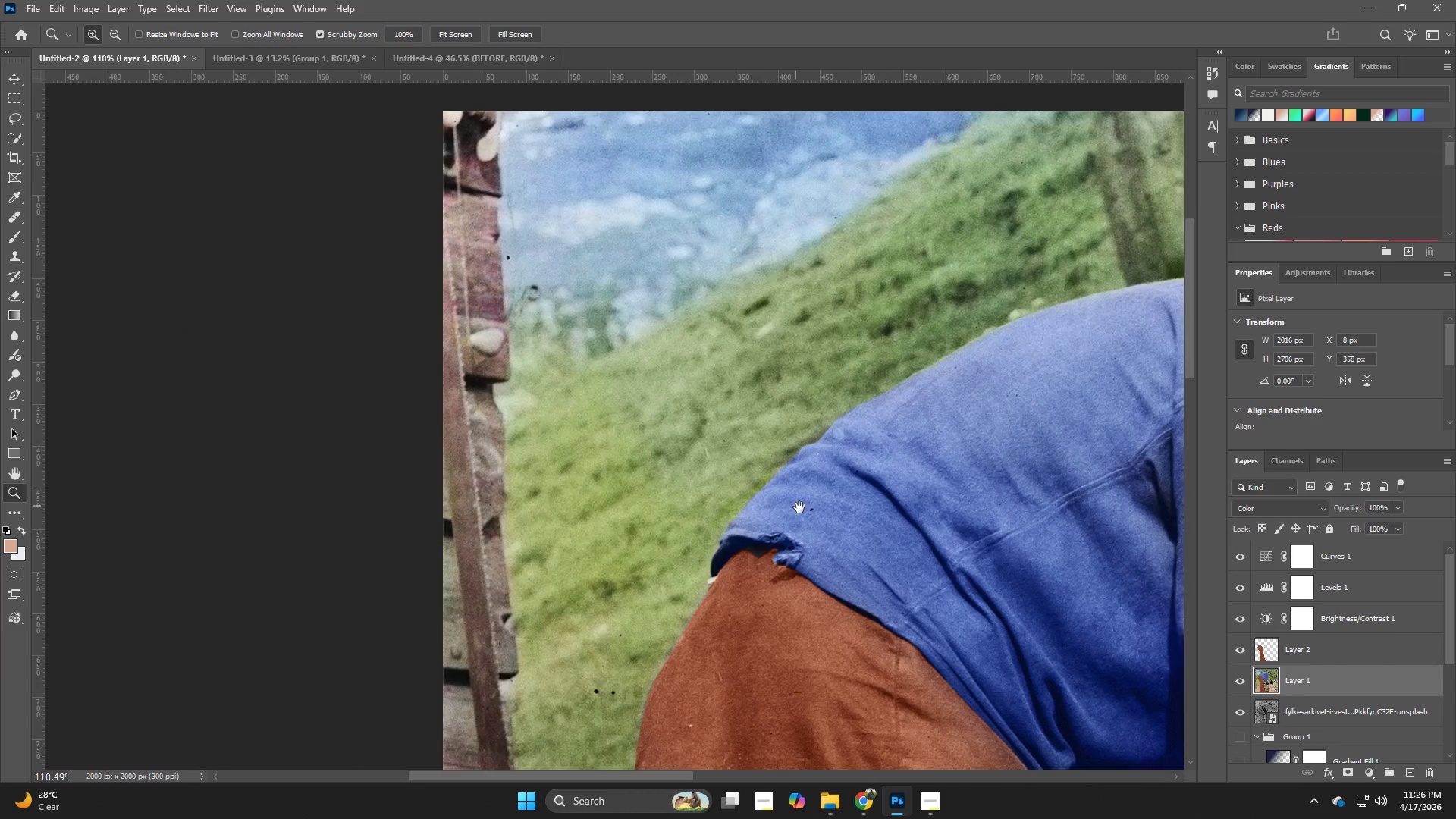 
left_click_drag(start_coordinate=[868, 473], to_coordinate=[1084, 354])
 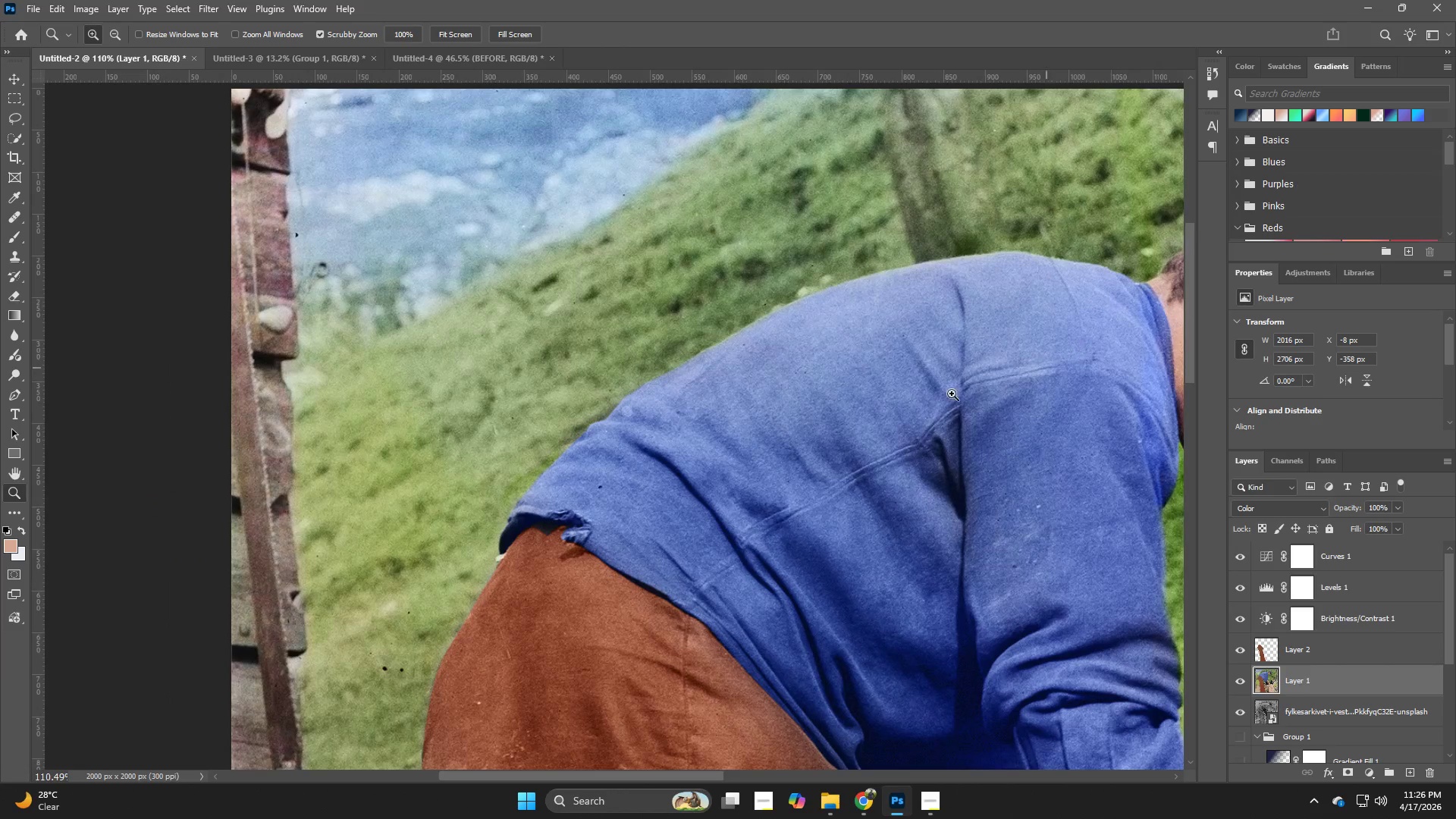 
hold_key(key=Space, duration=0.67)
 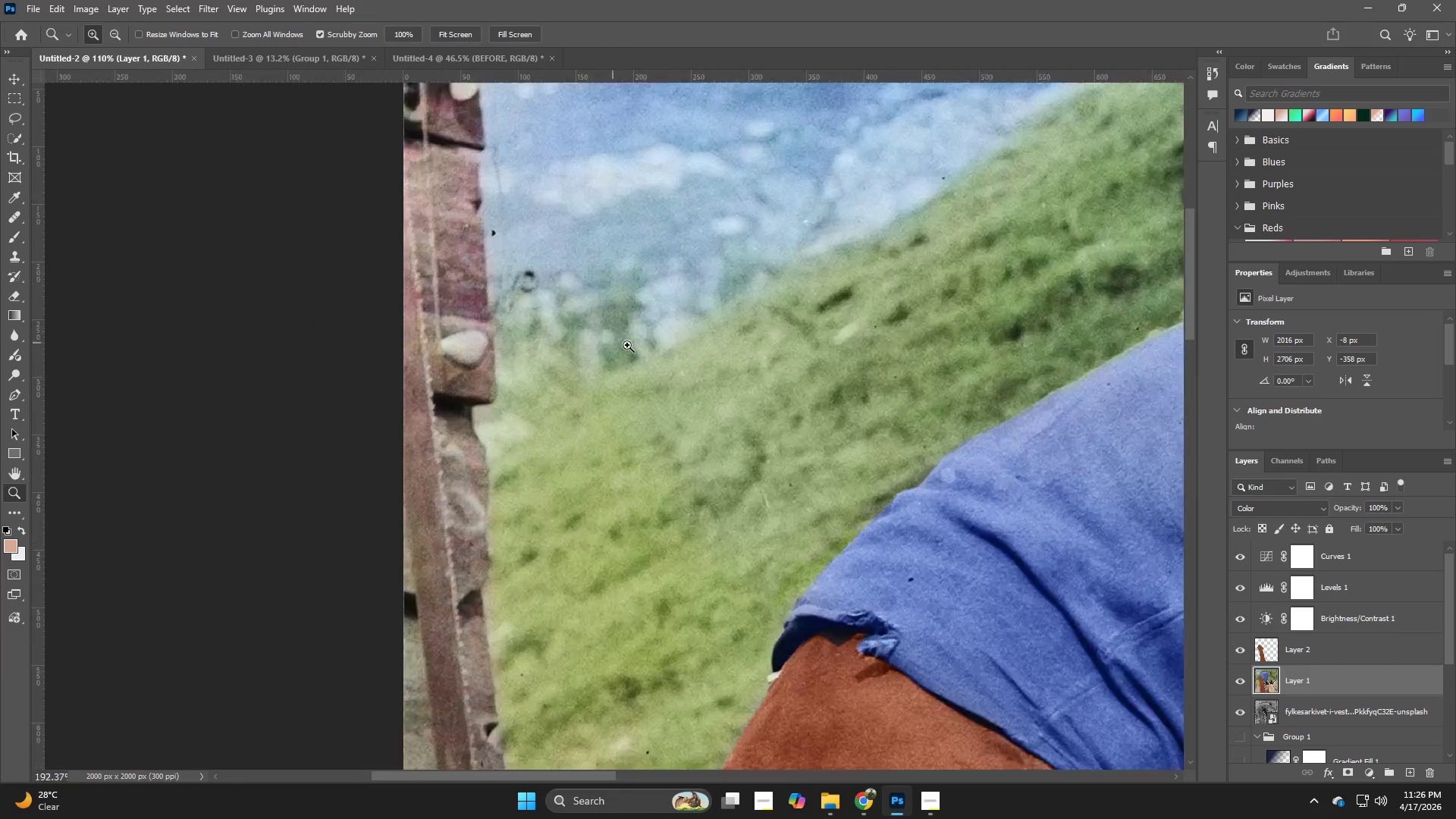 
left_click_drag(start_coordinate=[579, 482], to_coordinate=[799, 507])
 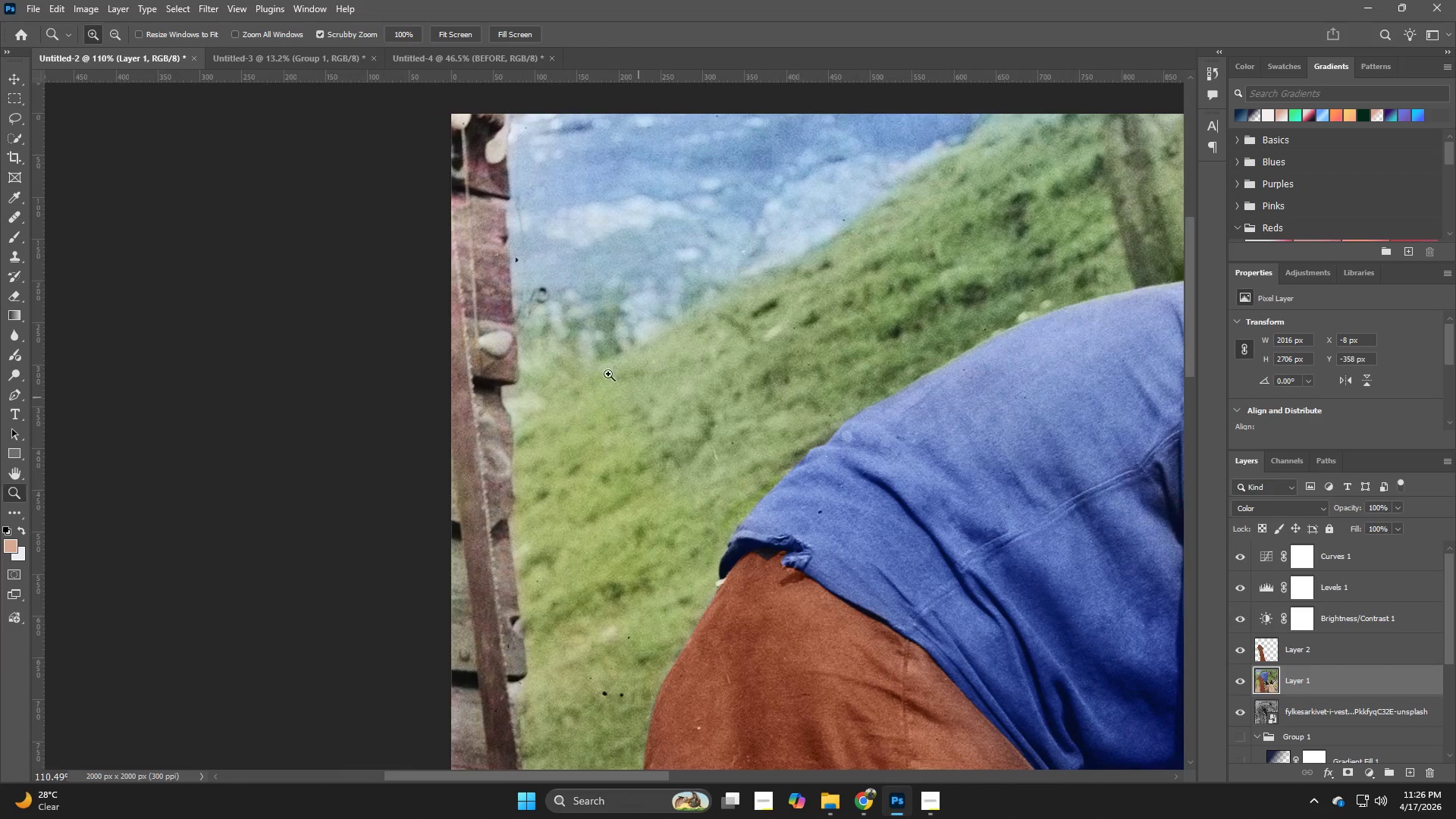 
hold_key(key=Z, duration=0.5)
 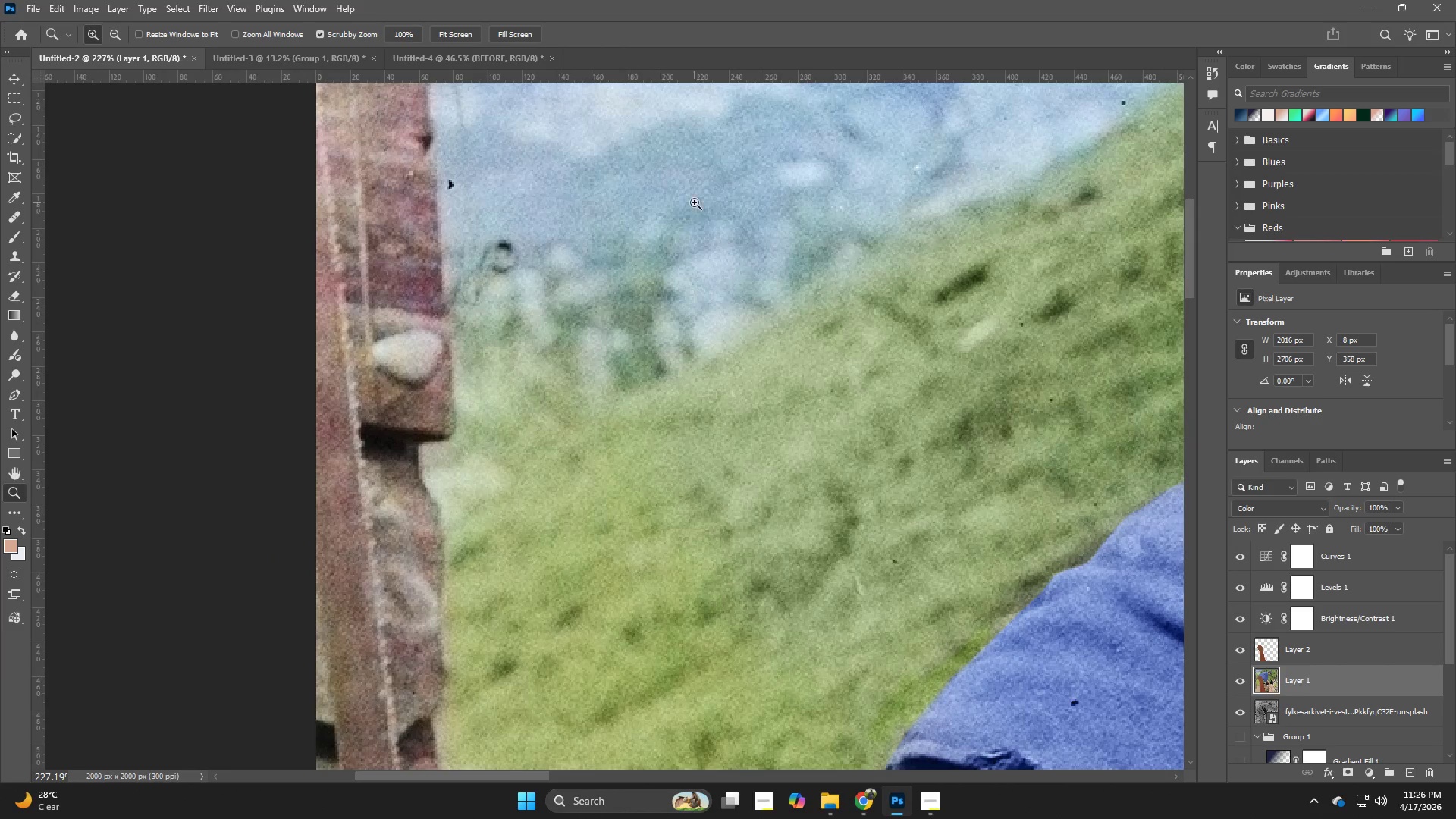 
left_click_drag(start_coordinate=[579, 331], to_coordinate=[629, 347])
 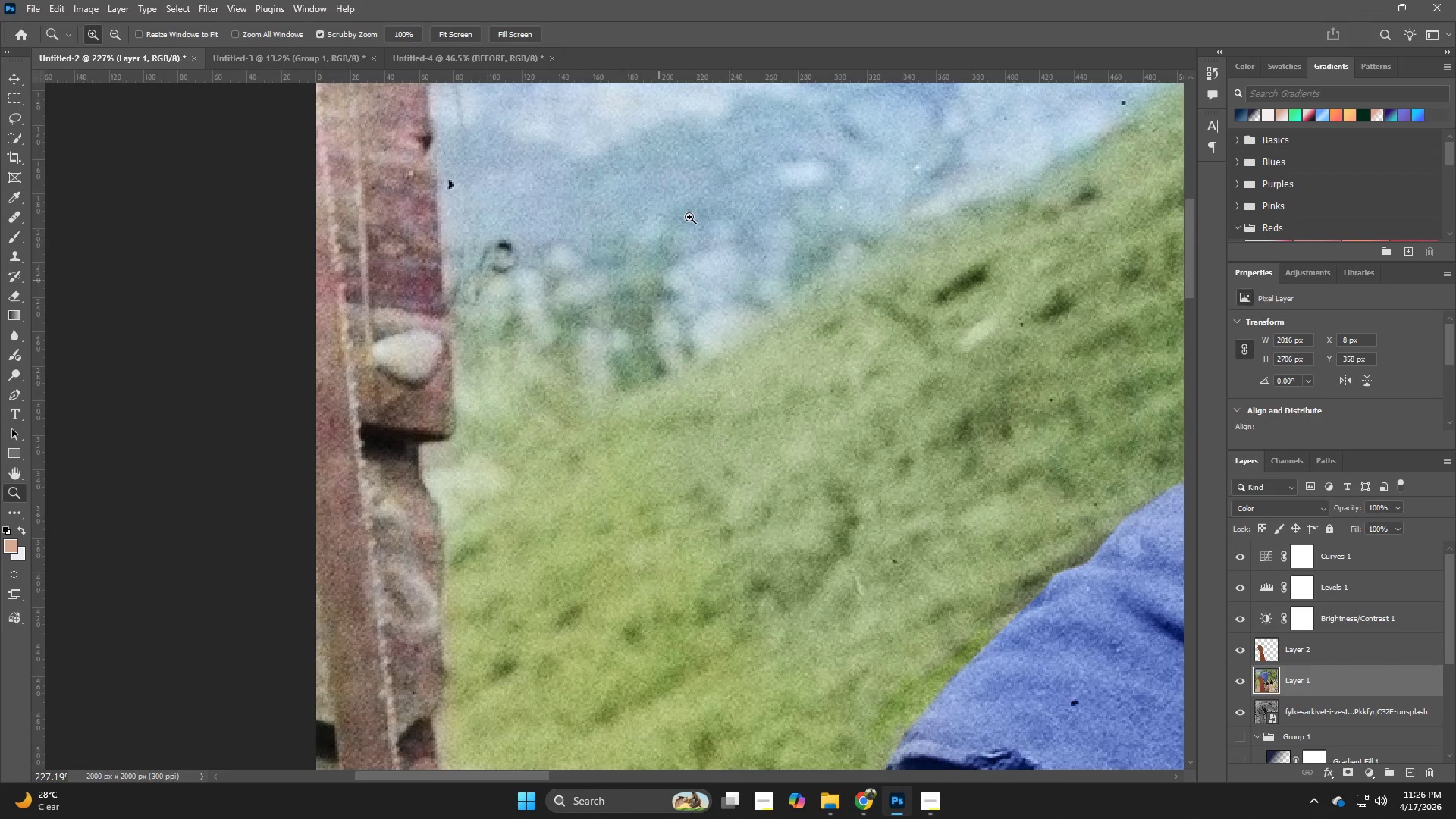 
key(B)
 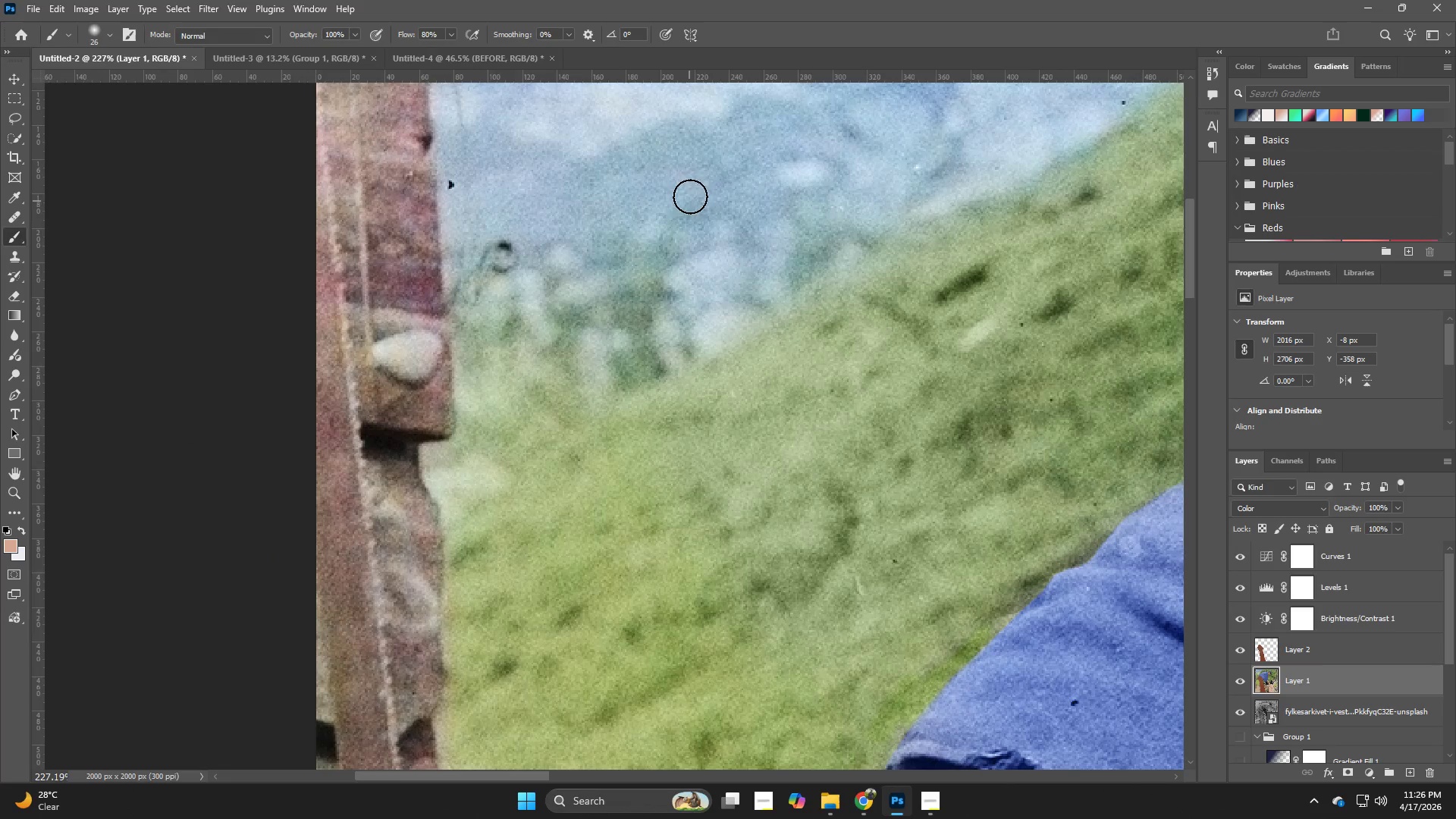 
hold_key(key=AltLeft, duration=1.01)
left_click([682, 190])
 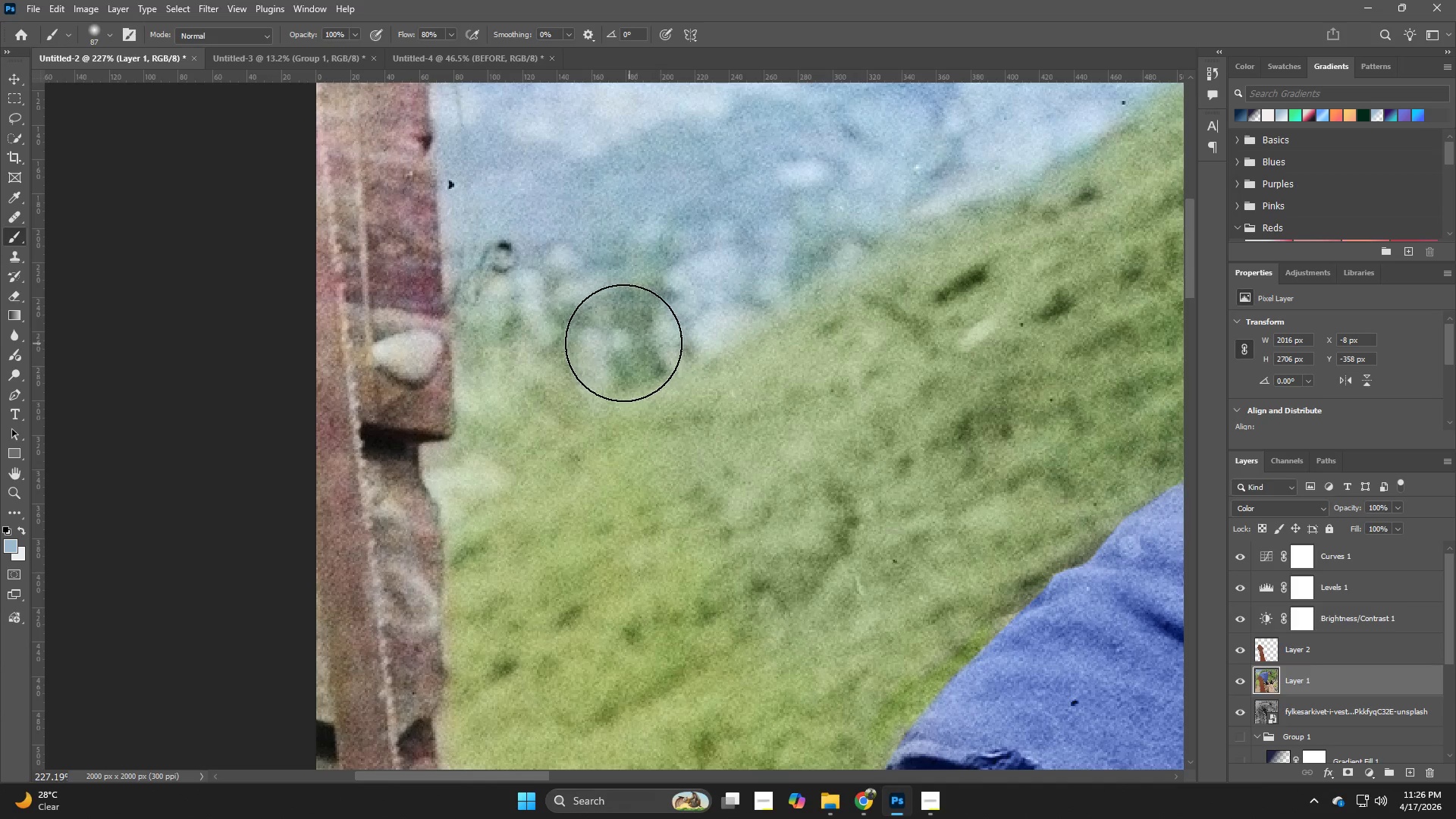 
left_click_drag(start_coordinate=[623, 332], to_coordinate=[514, 302])
 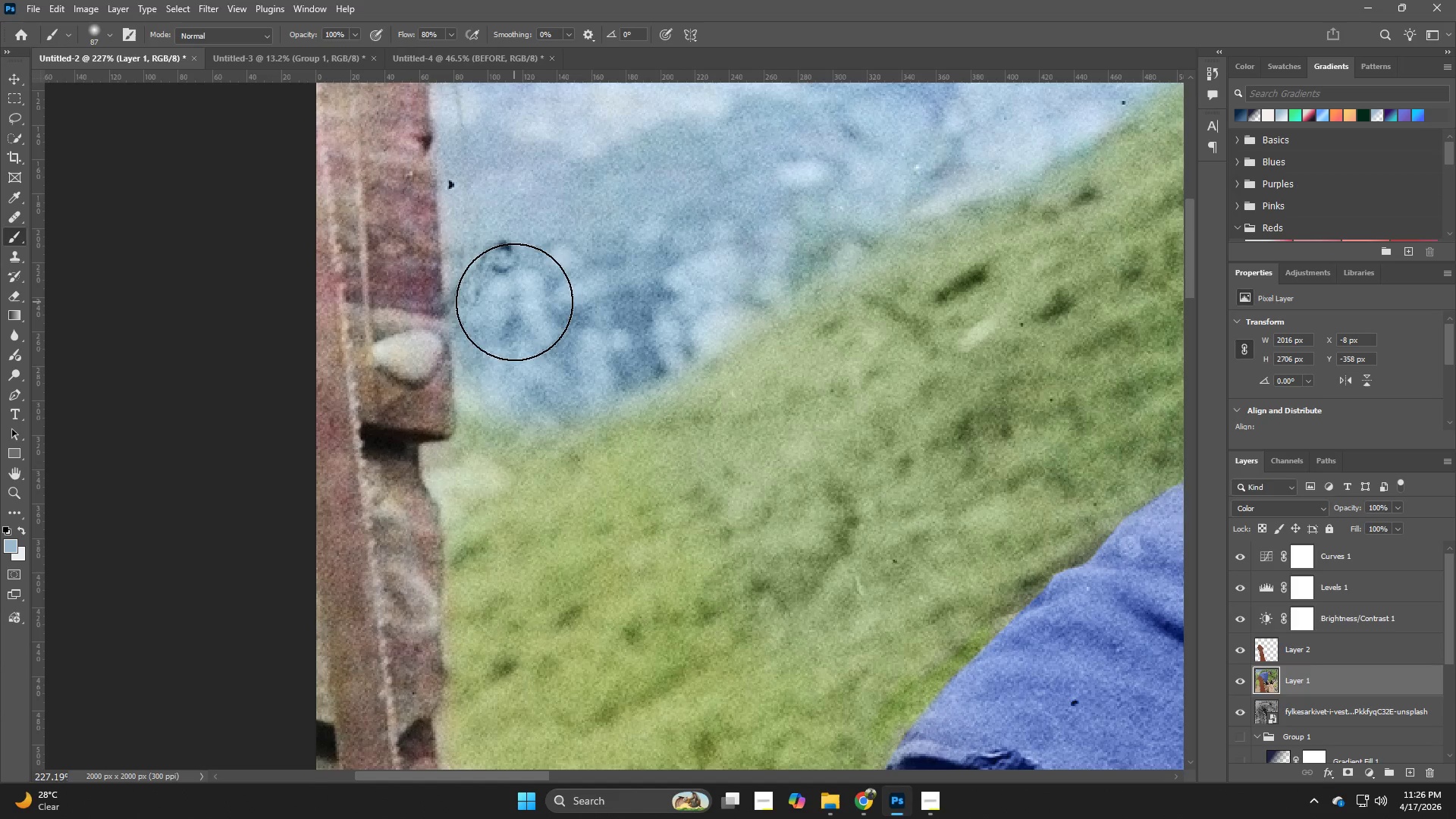 
hold_key(key=AltLeft, duration=0.55)
 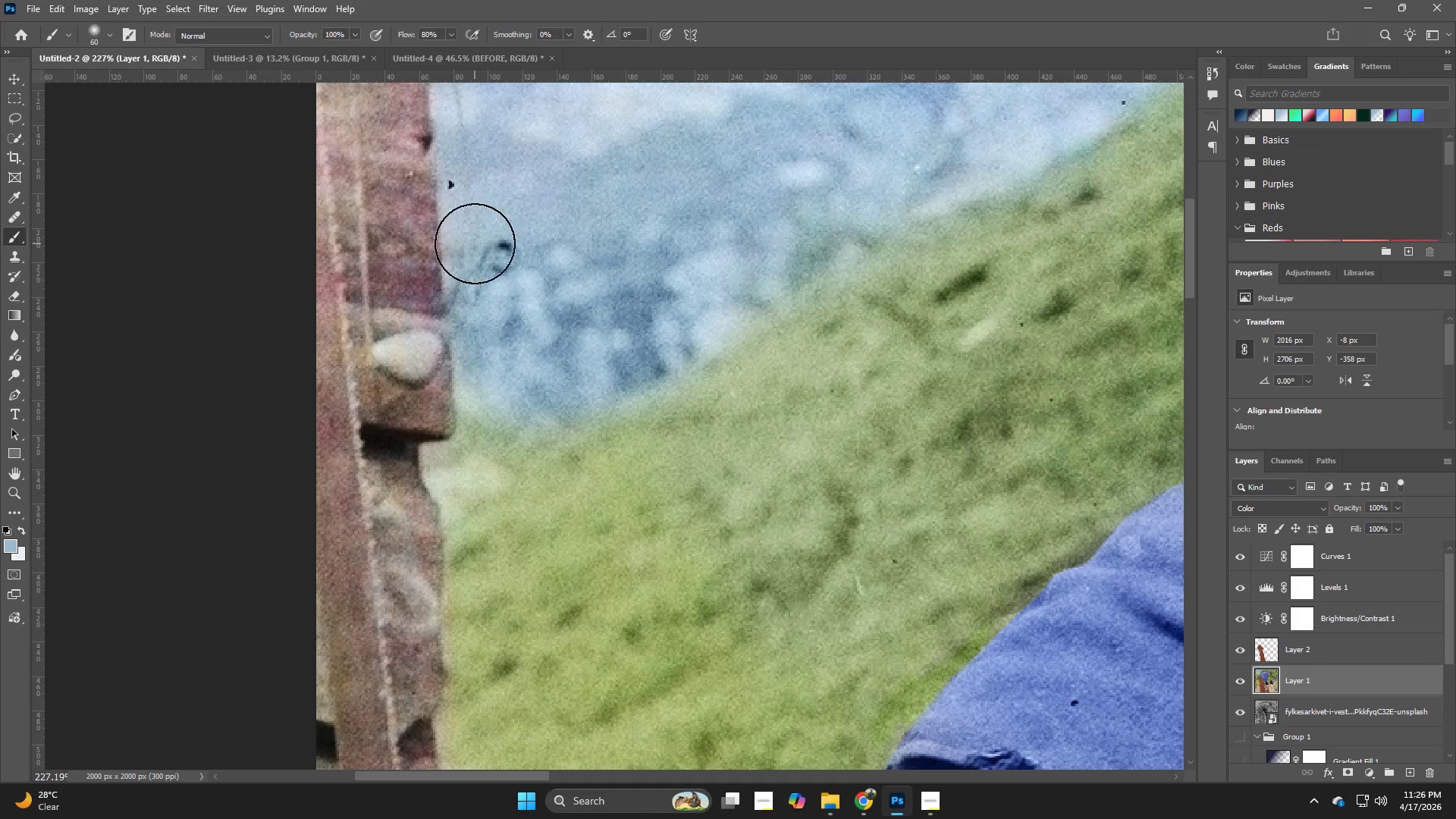 
left_click_drag(start_coordinate=[475, 243], to_coordinate=[488, 331])
 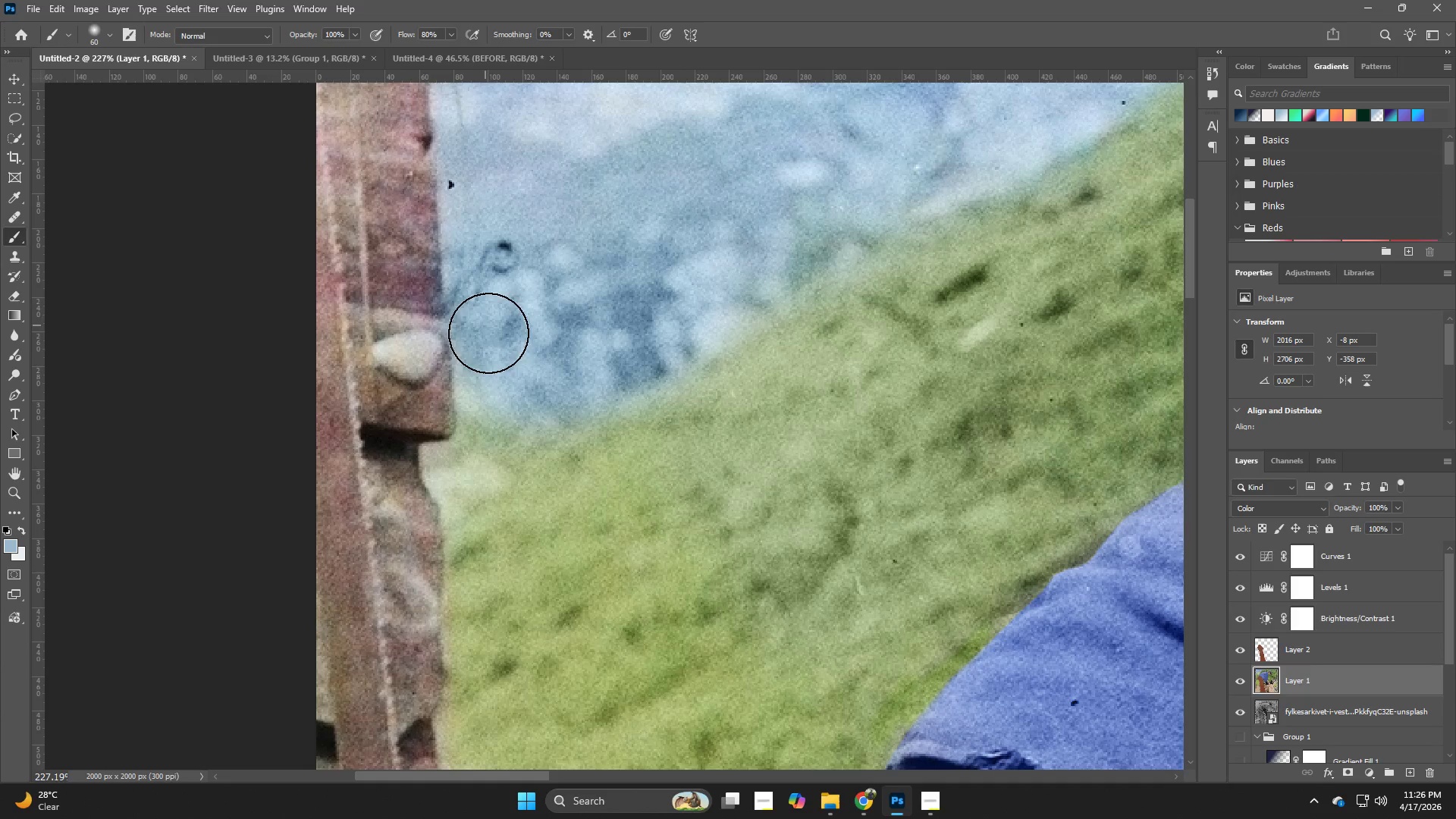 
hold_key(key=Space, duration=0.56)
 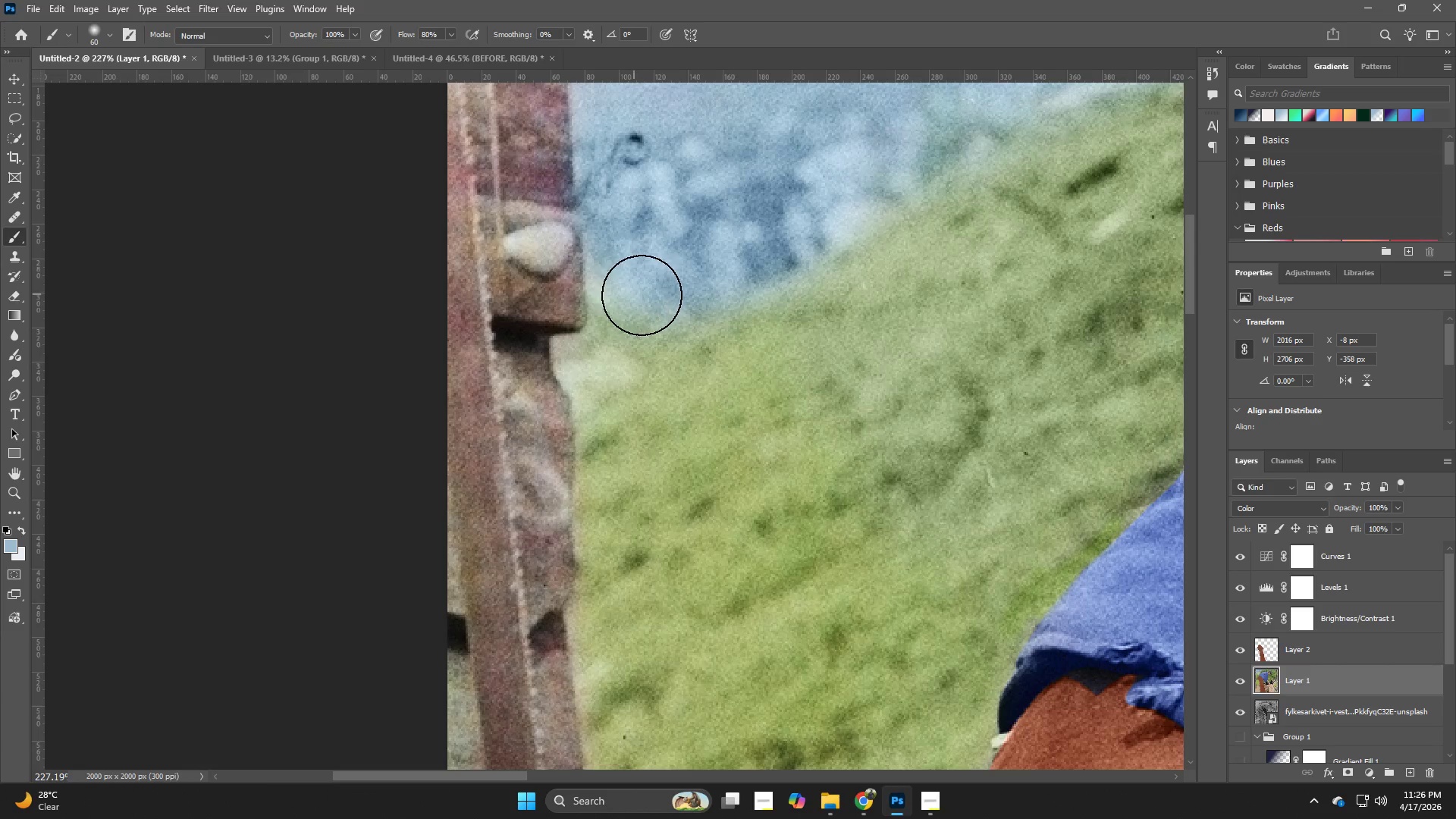 
left_click_drag(start_coordinate=[502, 327], to_coordinate=[633, 219])
 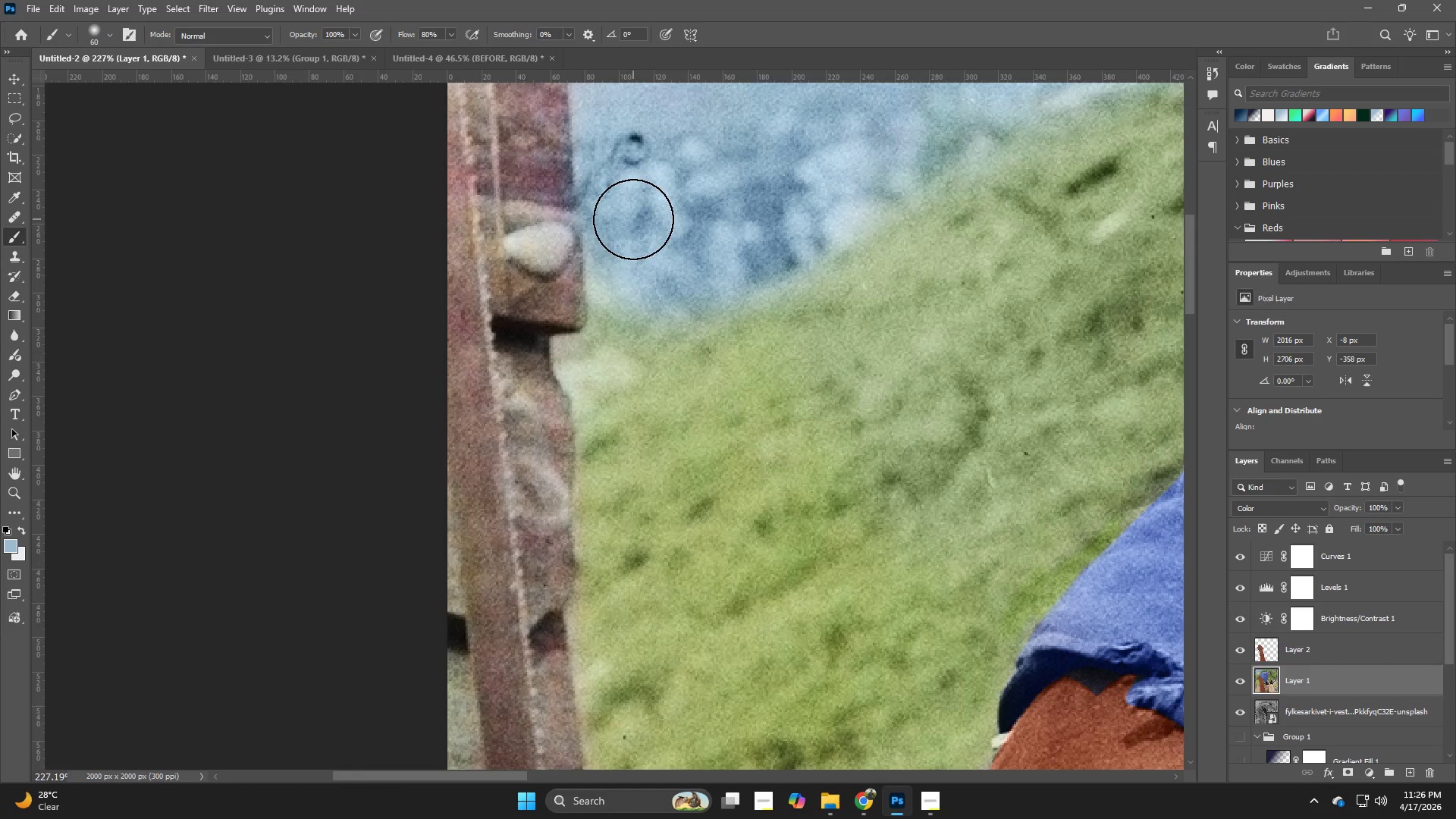 
hold_key(key=Space, duration=0.44)
 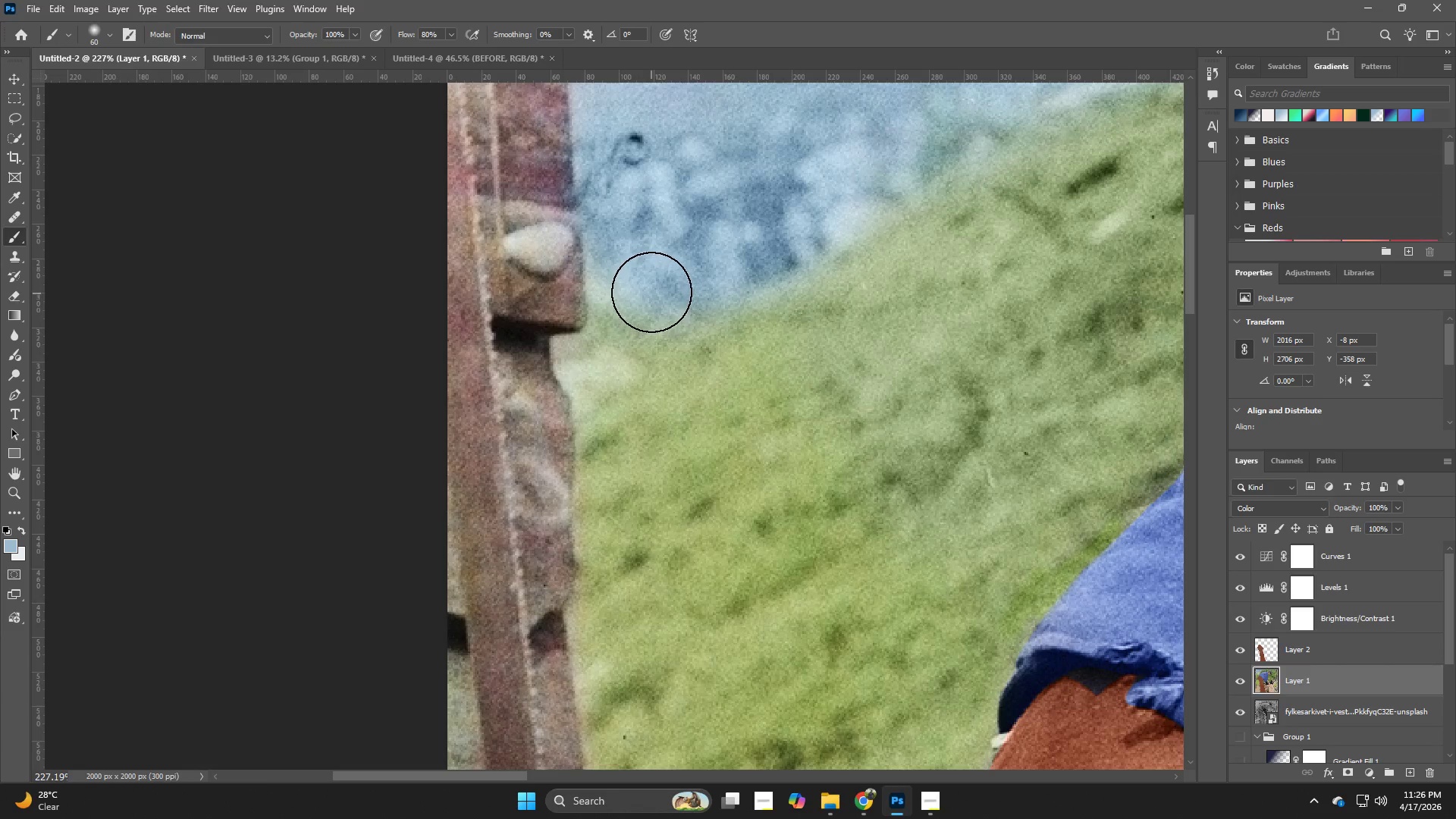 
hold_key(key=AltLeft, duration=0.34)
 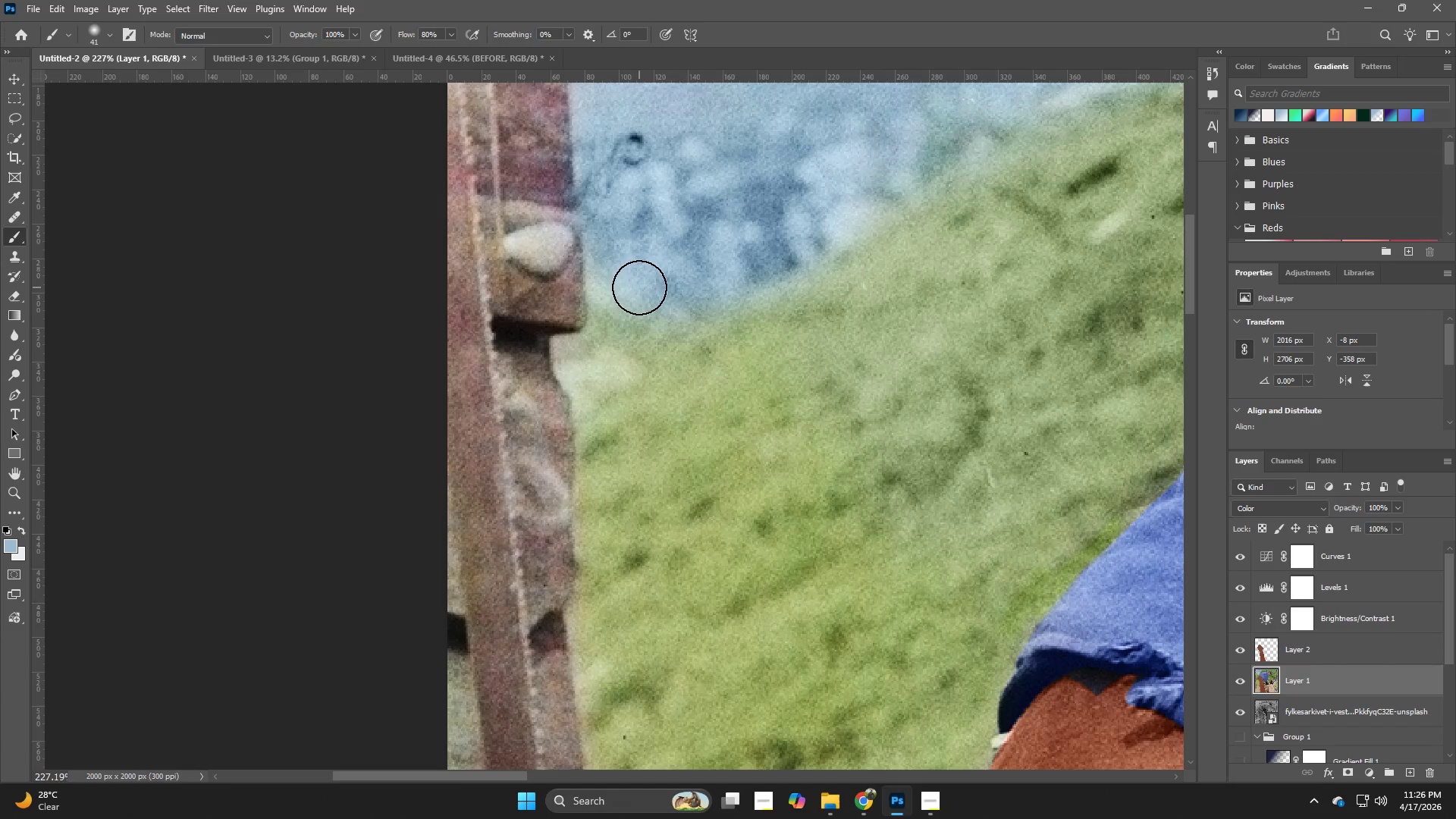 
left_click_drag(start_coordinate=[639, 287], to_coordinate=[732, 272])
 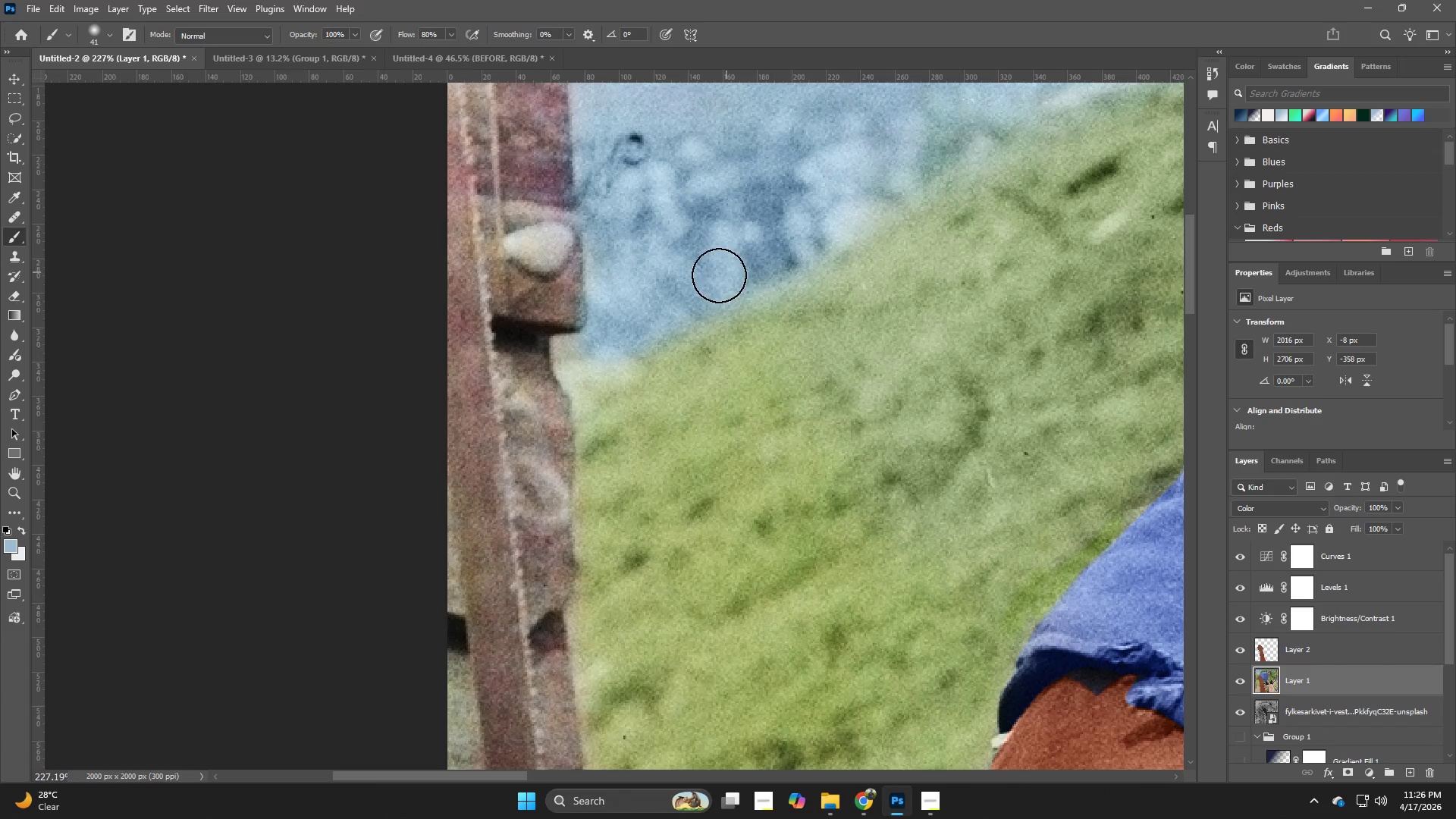 
type(zb)
 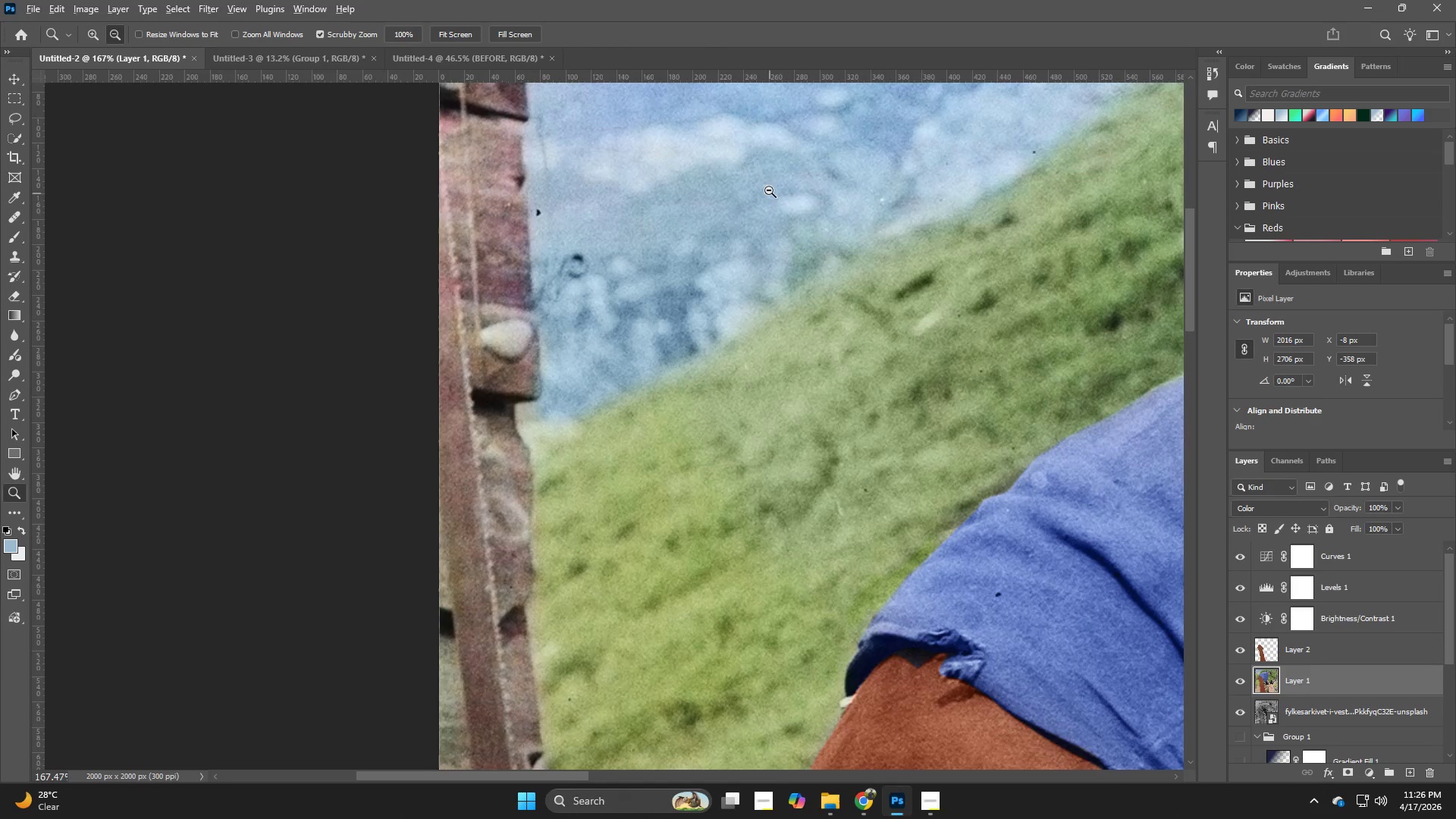 
left_click_drag(start_coordinate=[714, 276], to_coordinate=[653, 300])
 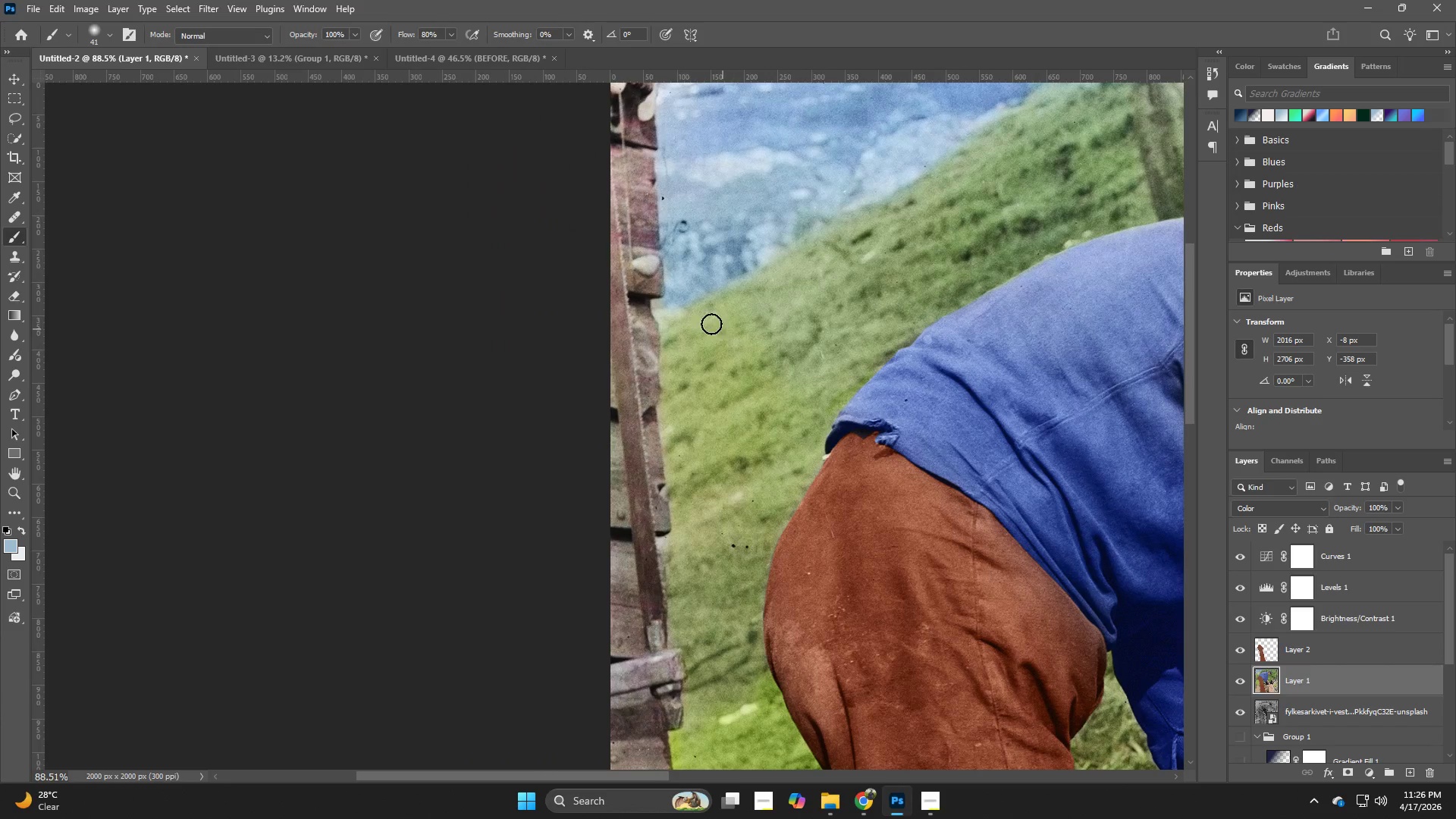 
left_click_drag(start_coordinate=[802, 183], to_coordinate=[847, 196])
 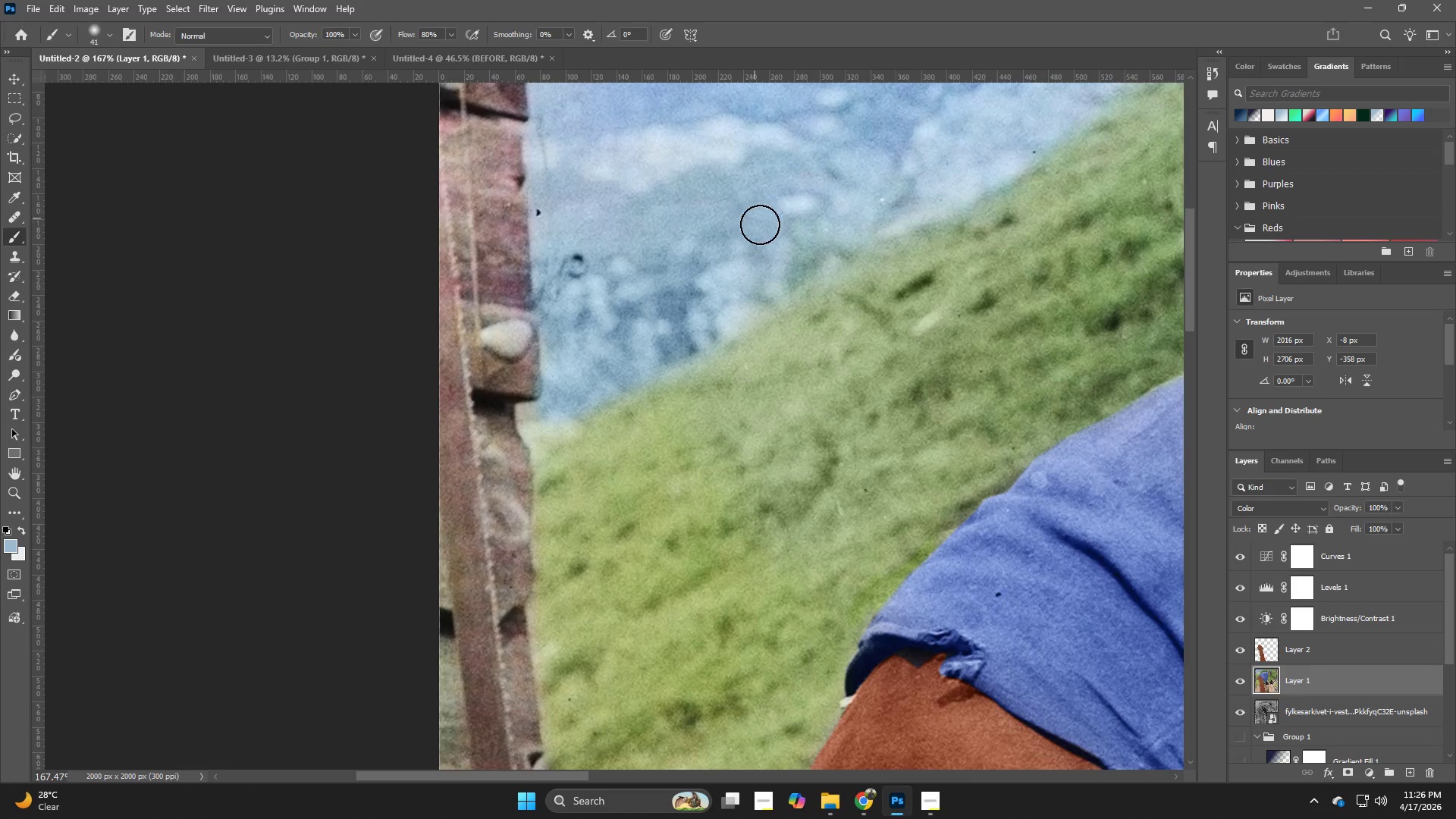 
hold_key(key=AltLeft, duration=0.33)
left_click([769, 190])
 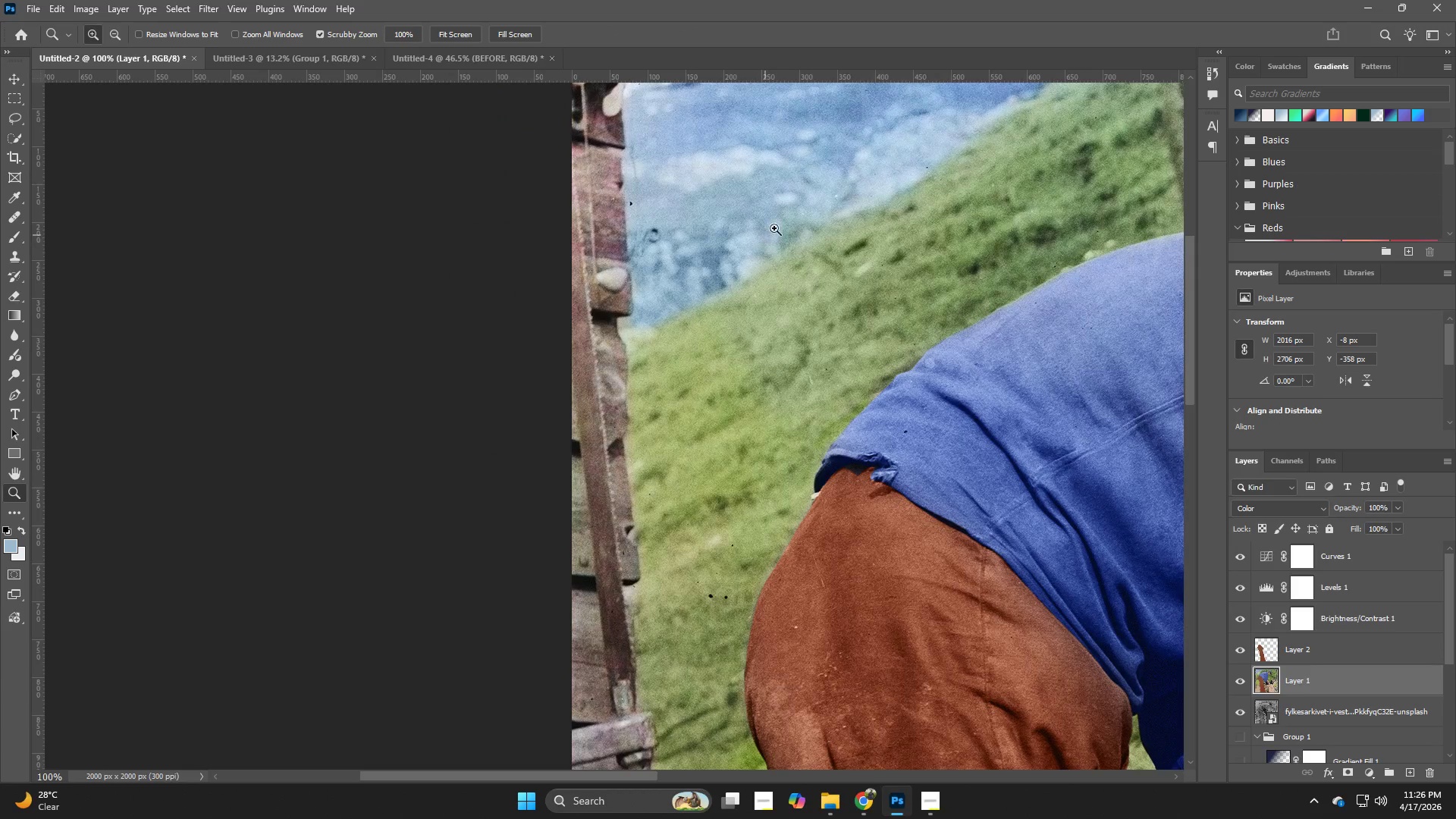 
left_click_drag(start_coordinate=[799, 193], to_coordinate=[834, 212])
 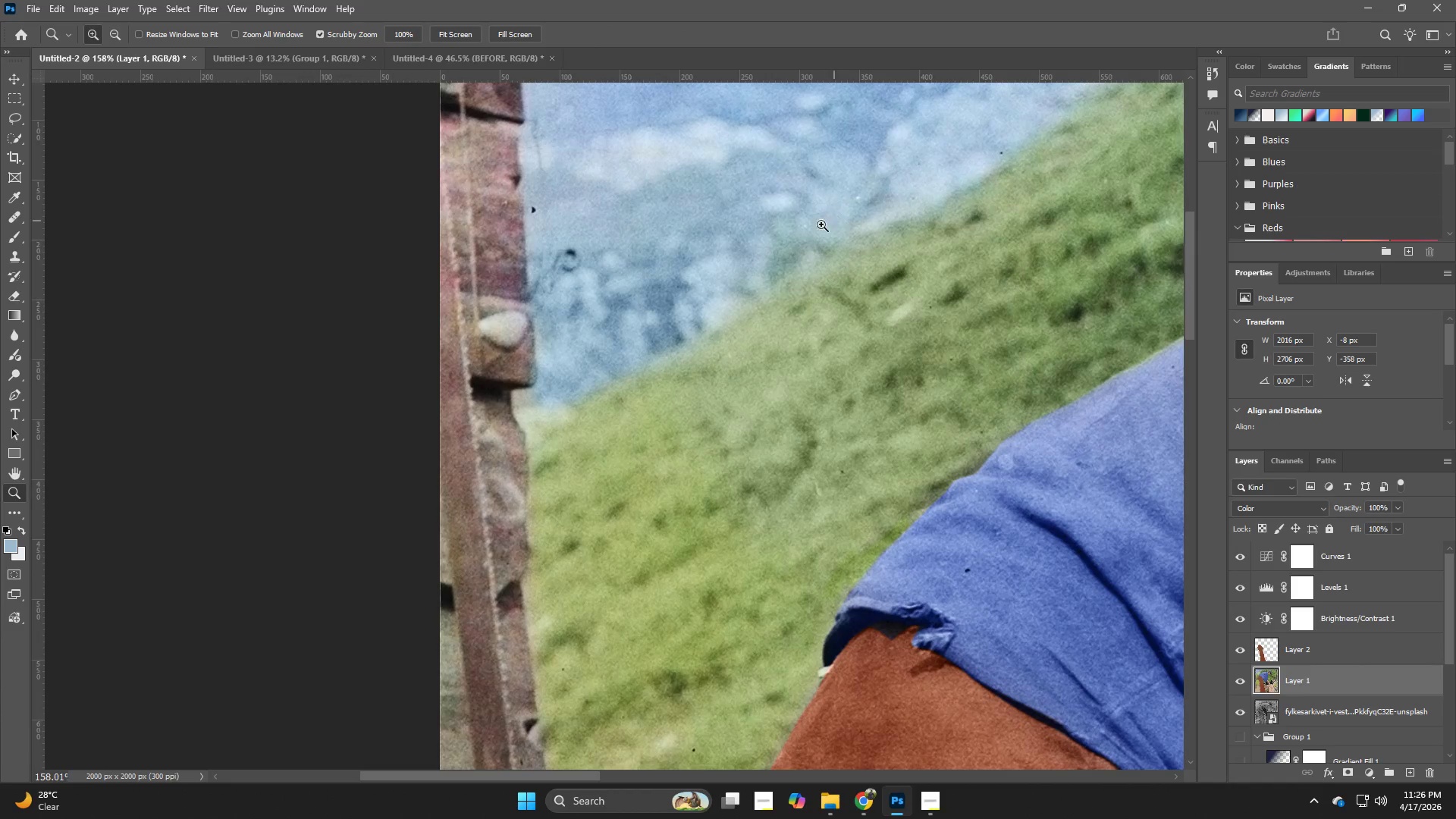 
key(B)
 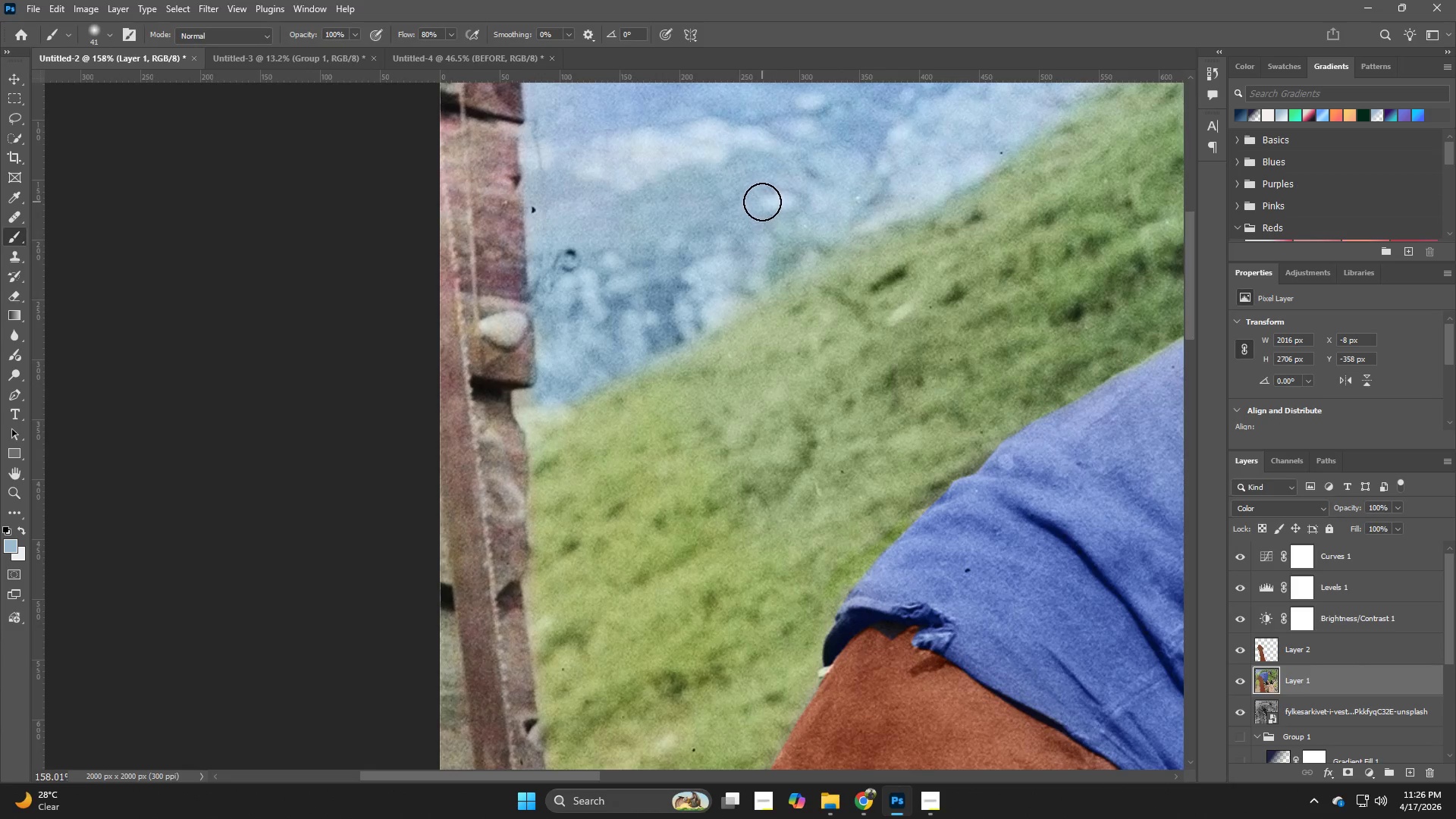 
hold_key(key=AltLeft, duration=0.39)
left_click([767, 180])
 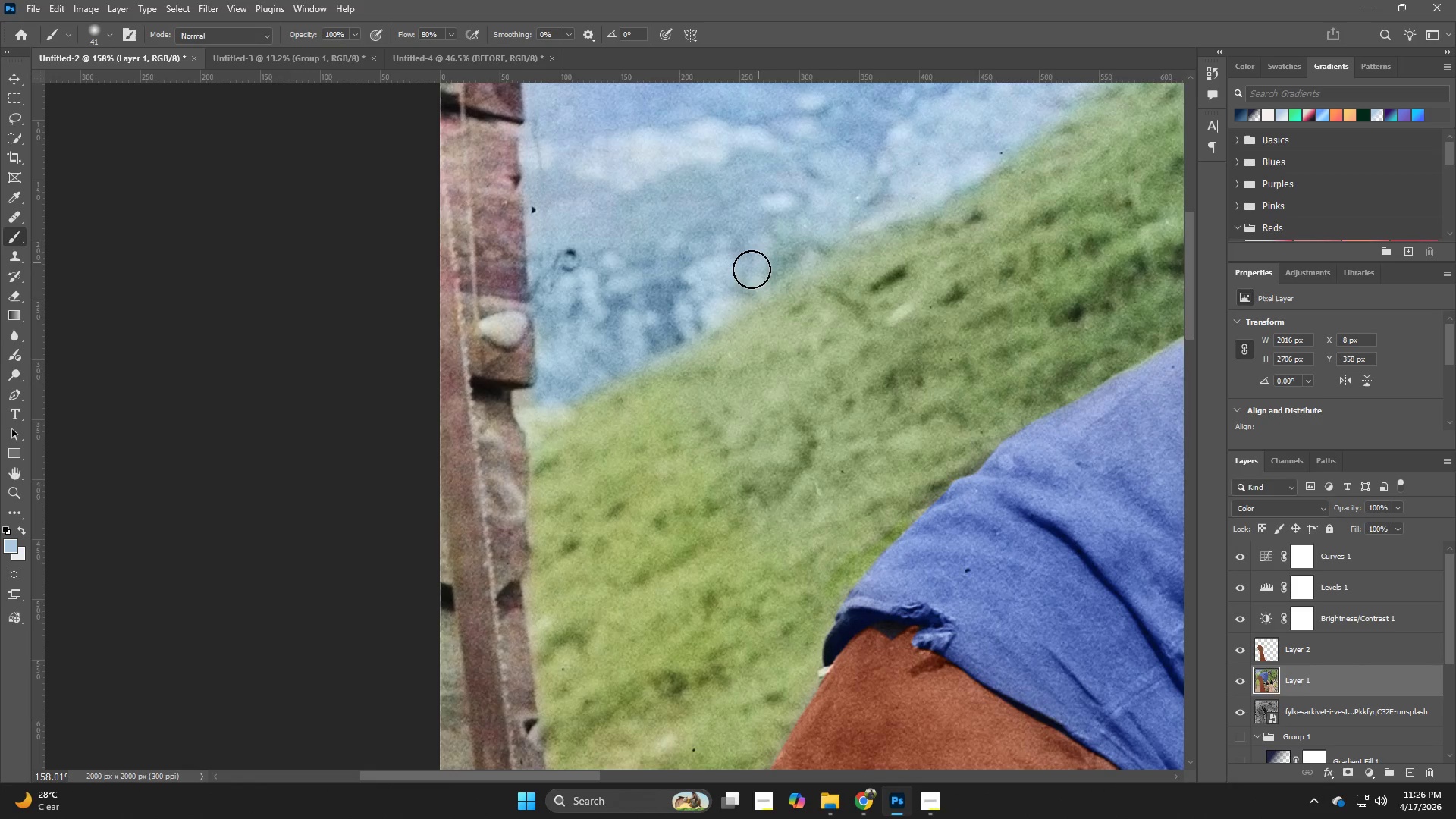 
left_click_drag(start_coordinate=[751, 270], to_coordinate=[854, 201])
 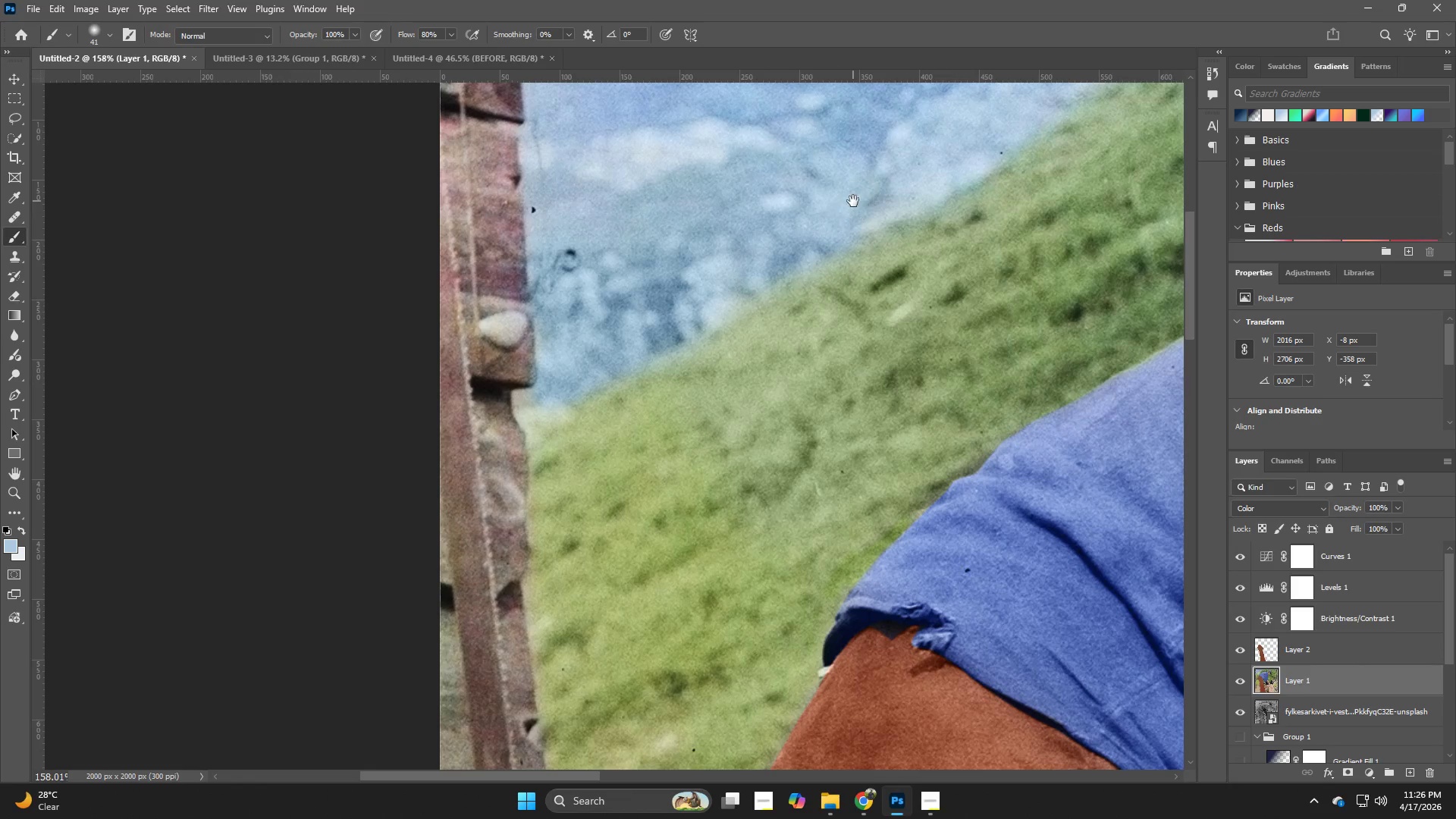 
hold_key(key=Space, duration=0.61)
 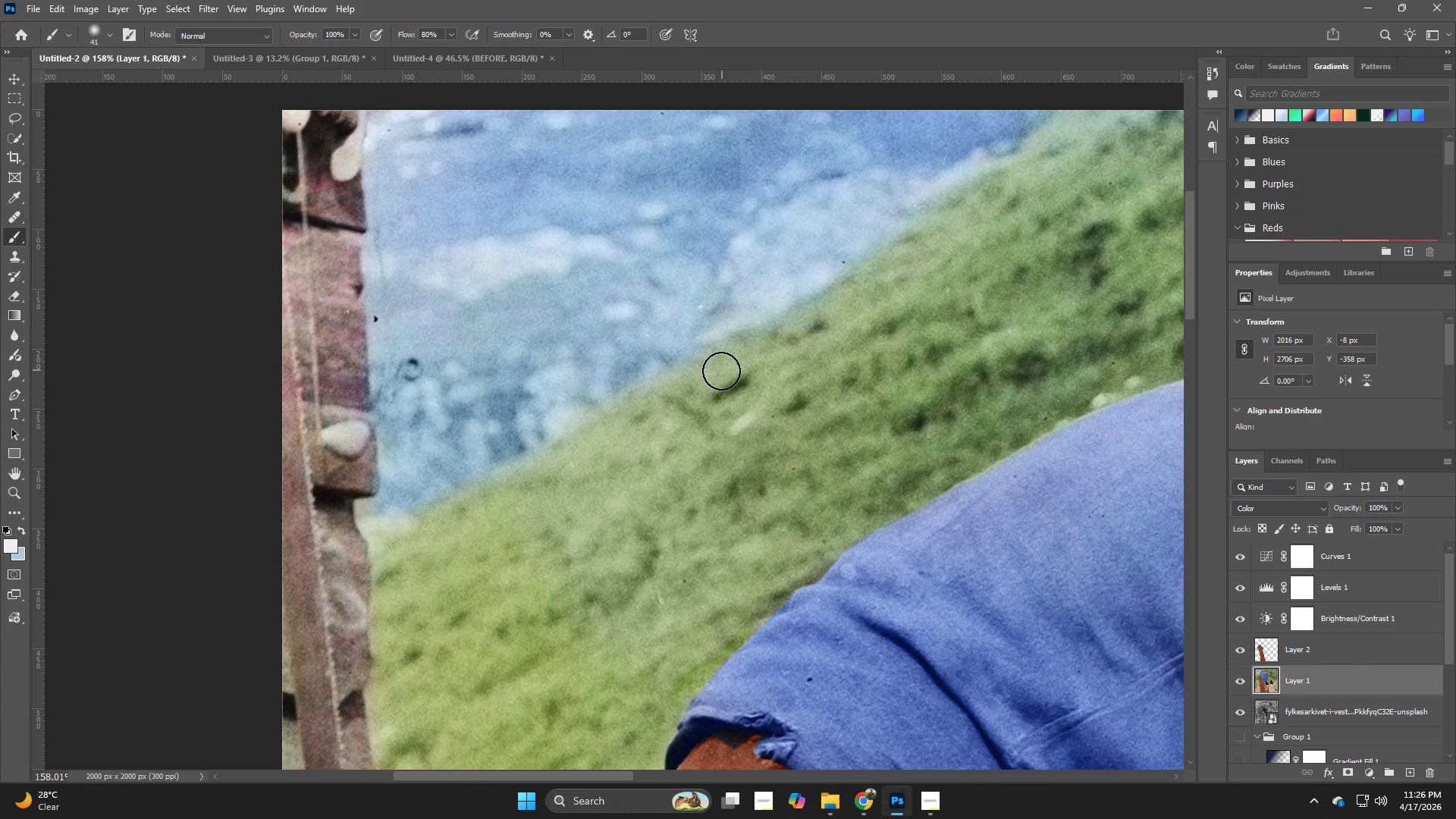 
left_click_drag(start_coordinate=[849, 201], to_coordinate=[692, 310])
 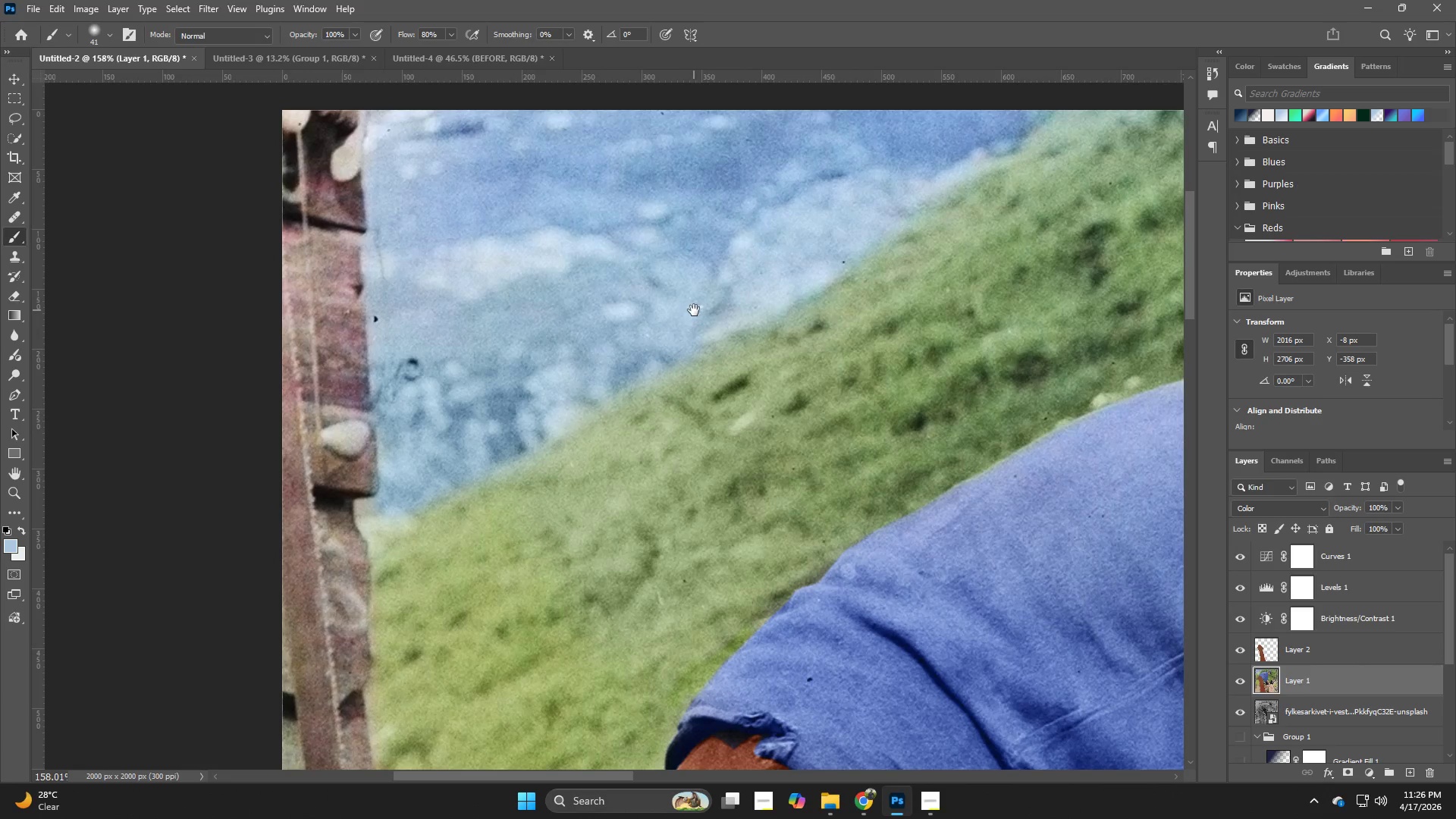 
hold_key(key=Space, duration=2.81)
 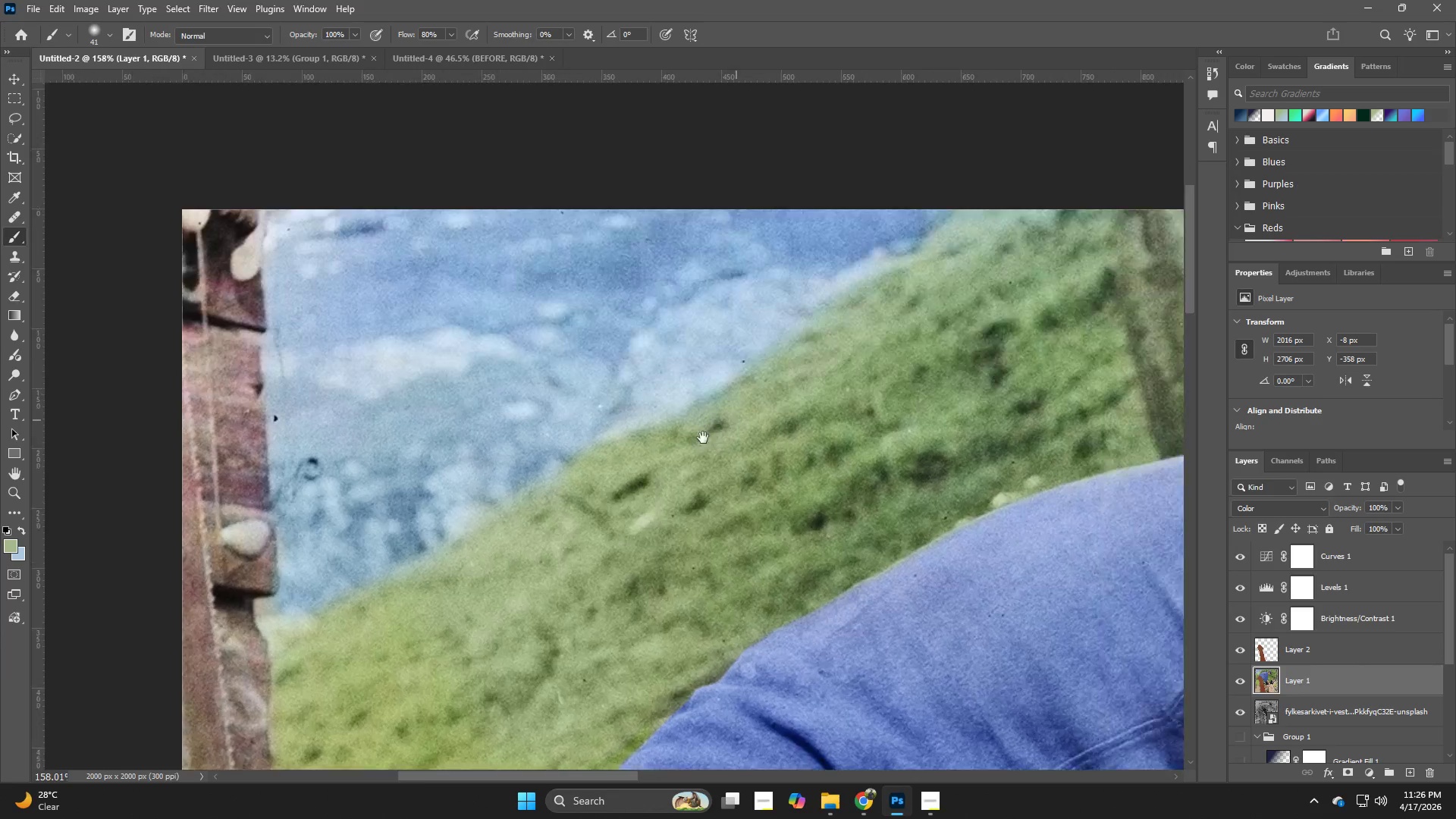 
key(X)
 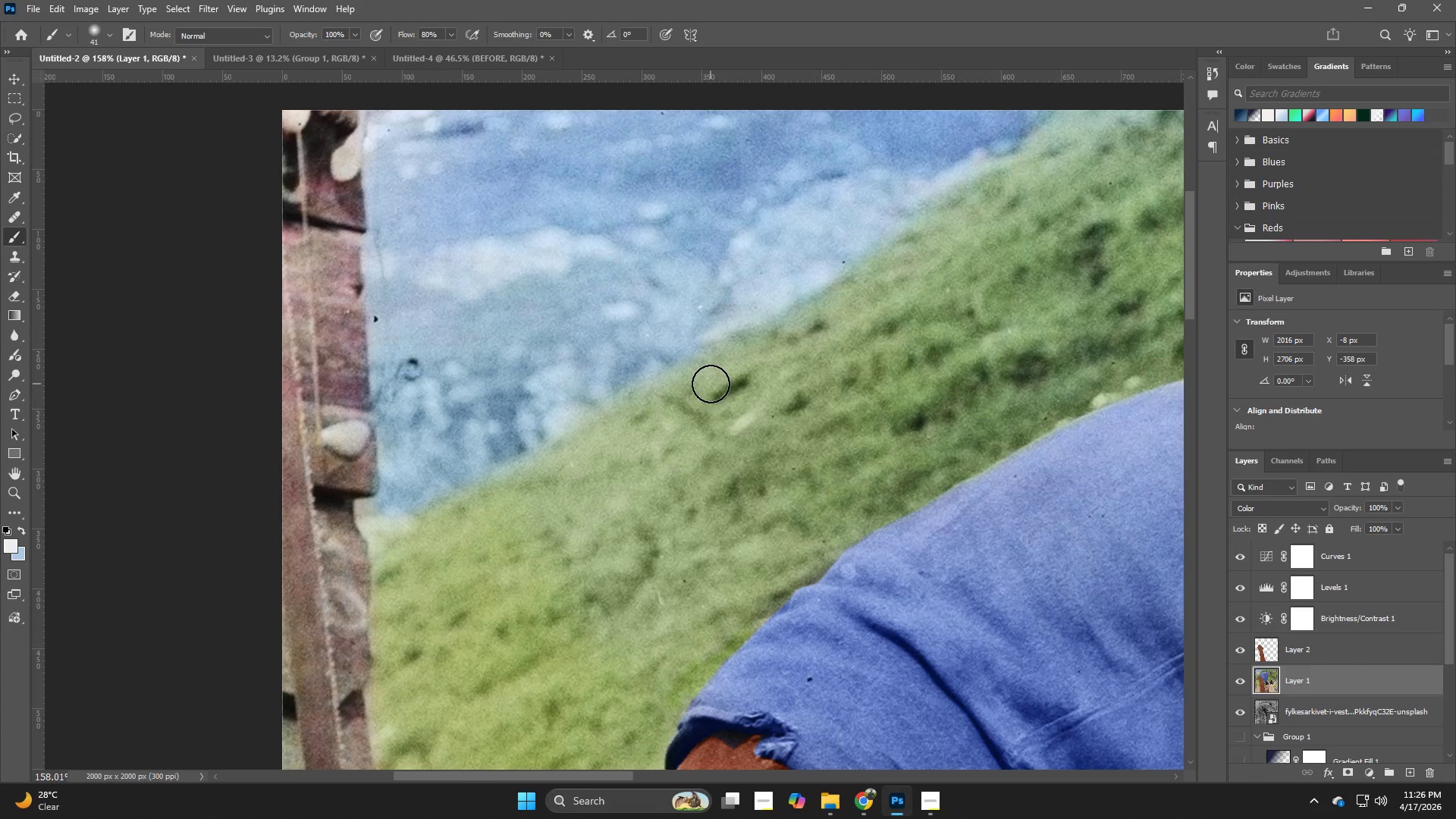 
hold_key(key=AltLeft, duration=0.5)
left_click([714, 381])
 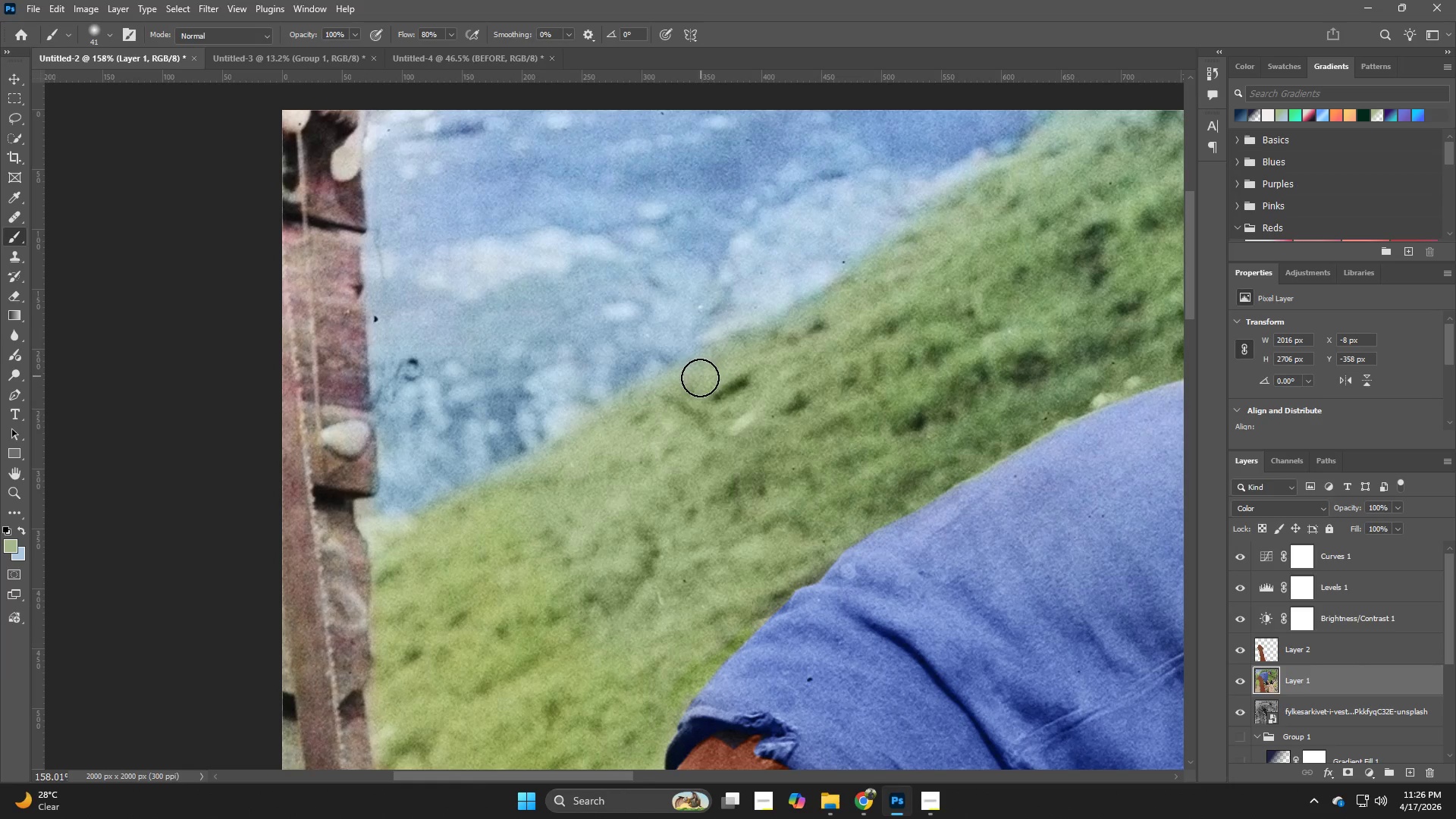 
left_click_drag(start_coordinate=[679, 379], to_coordinate=[789, 338])
 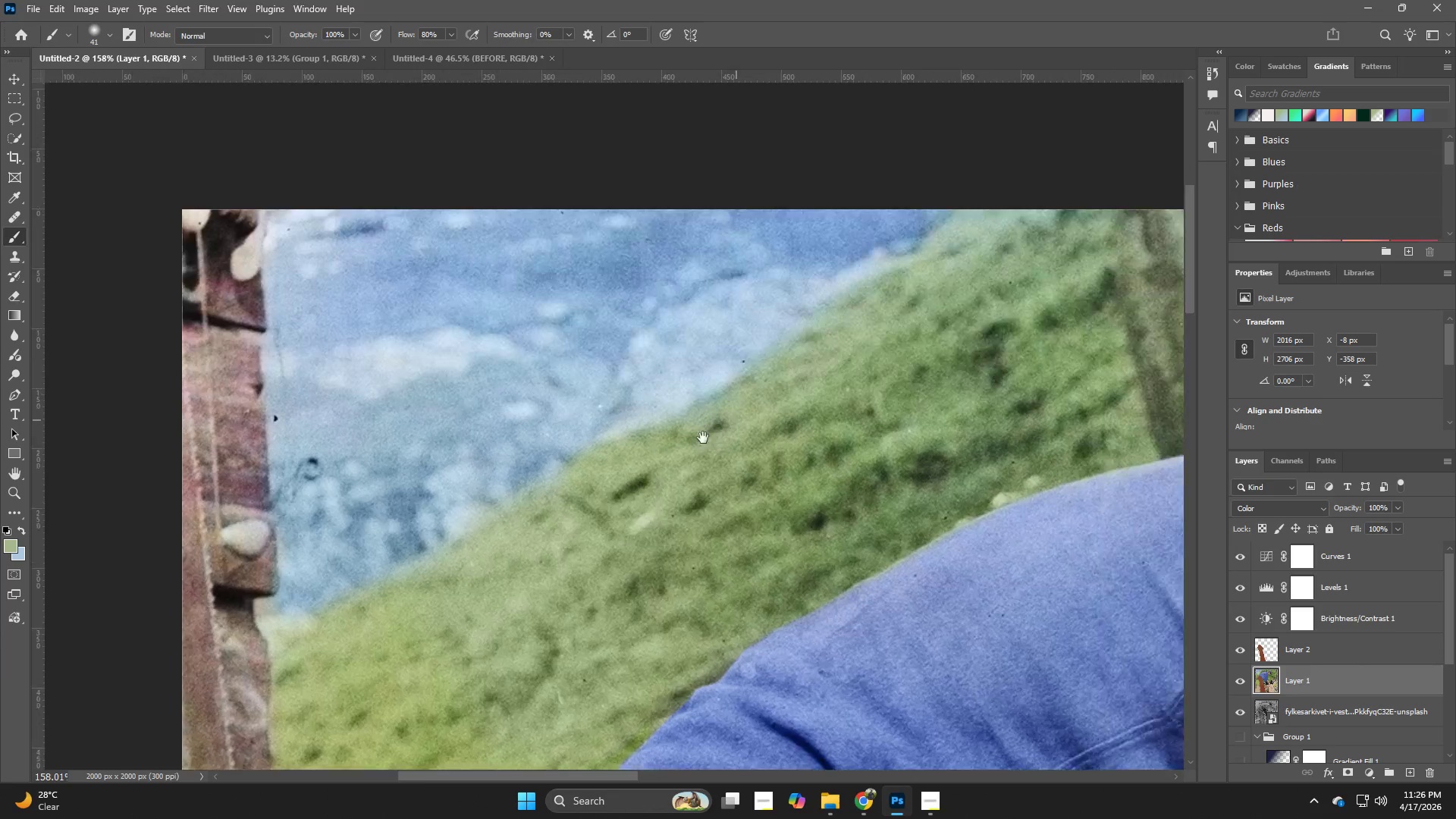 
hold_key(key=Space, duration=0.98)
 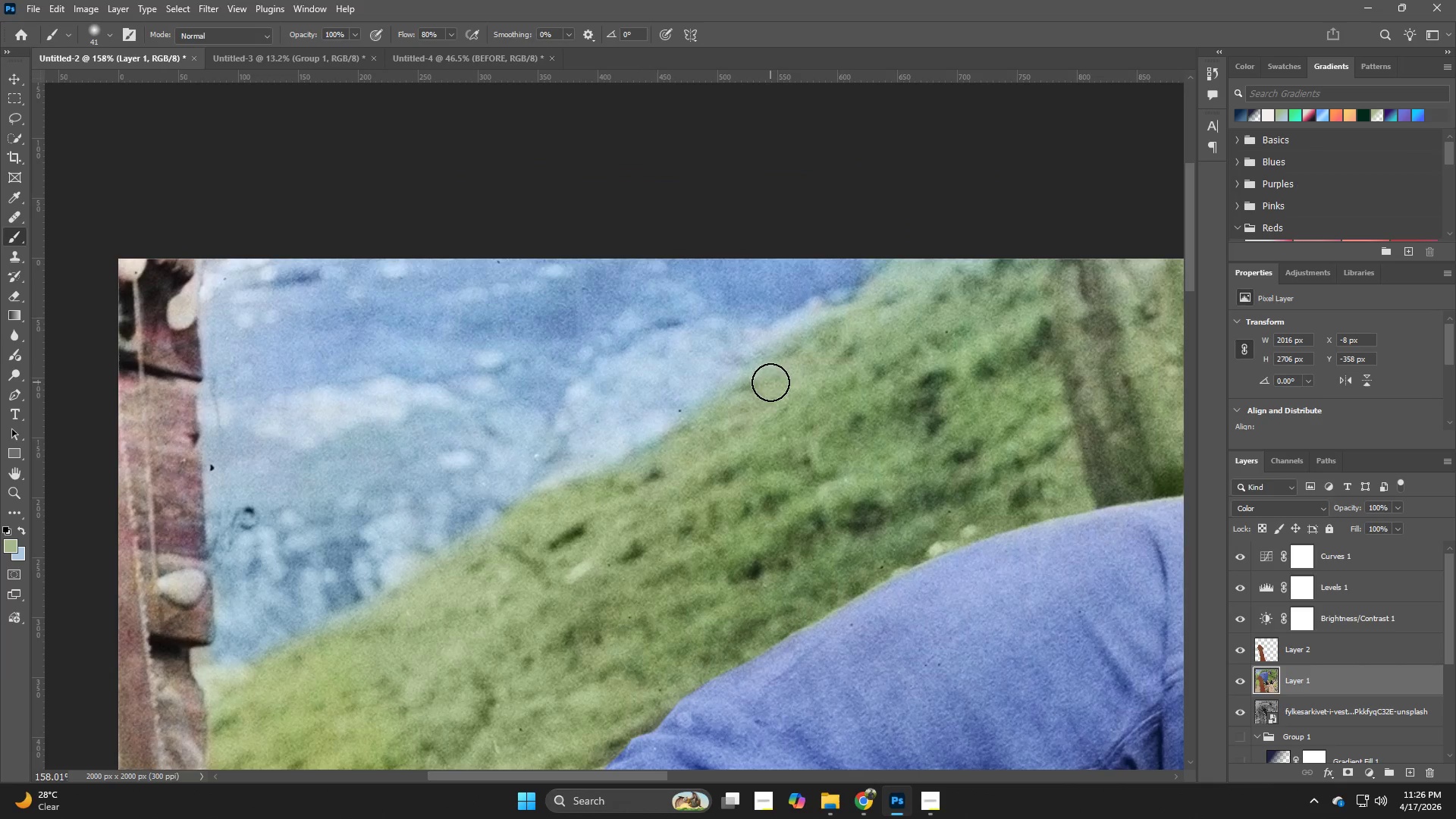 
left_click_drag(start_coordinate=[859, 300], to_coordinate=[695, 449])
 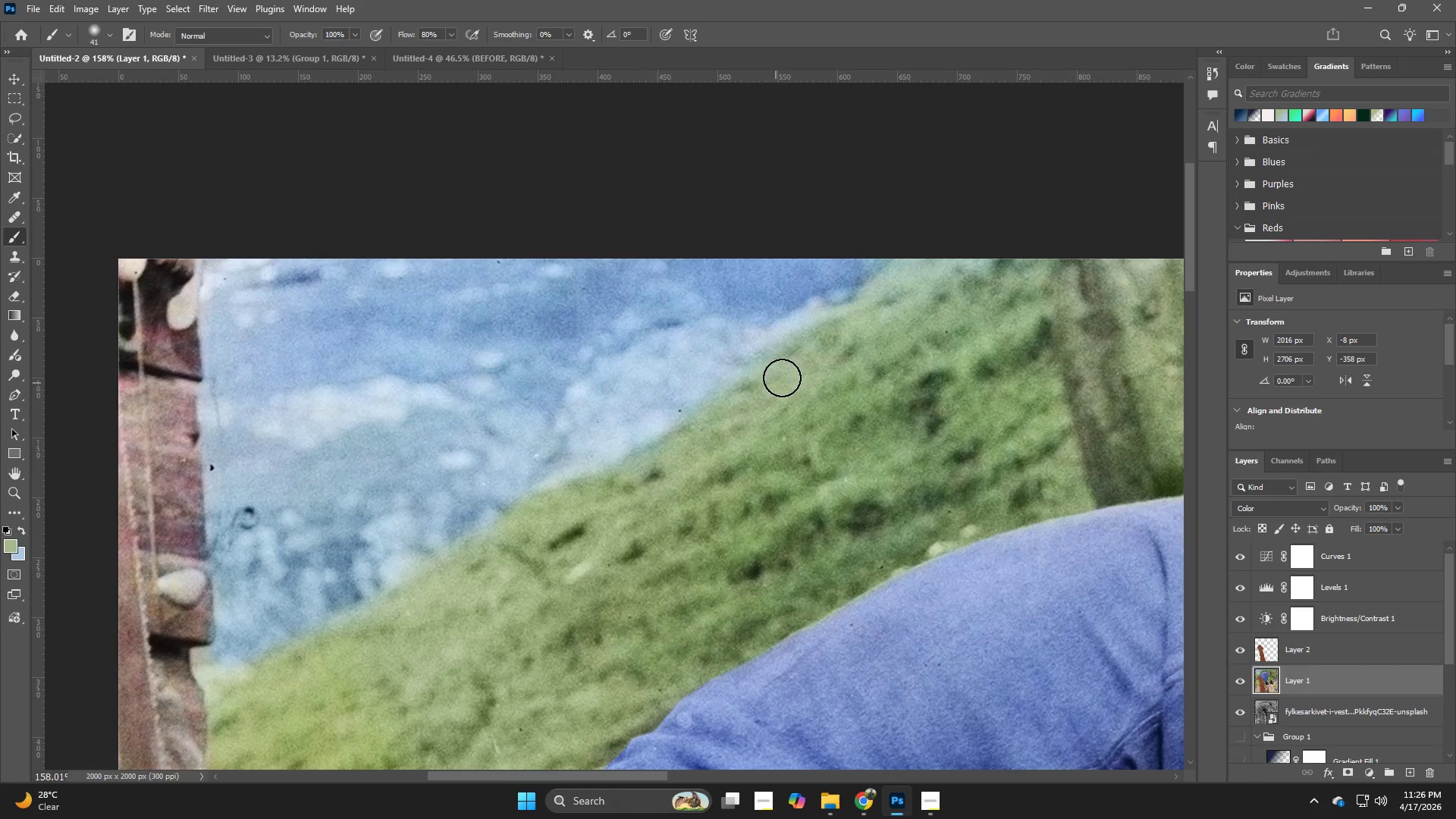 
hold_key(key=Z, duration=0.34)
 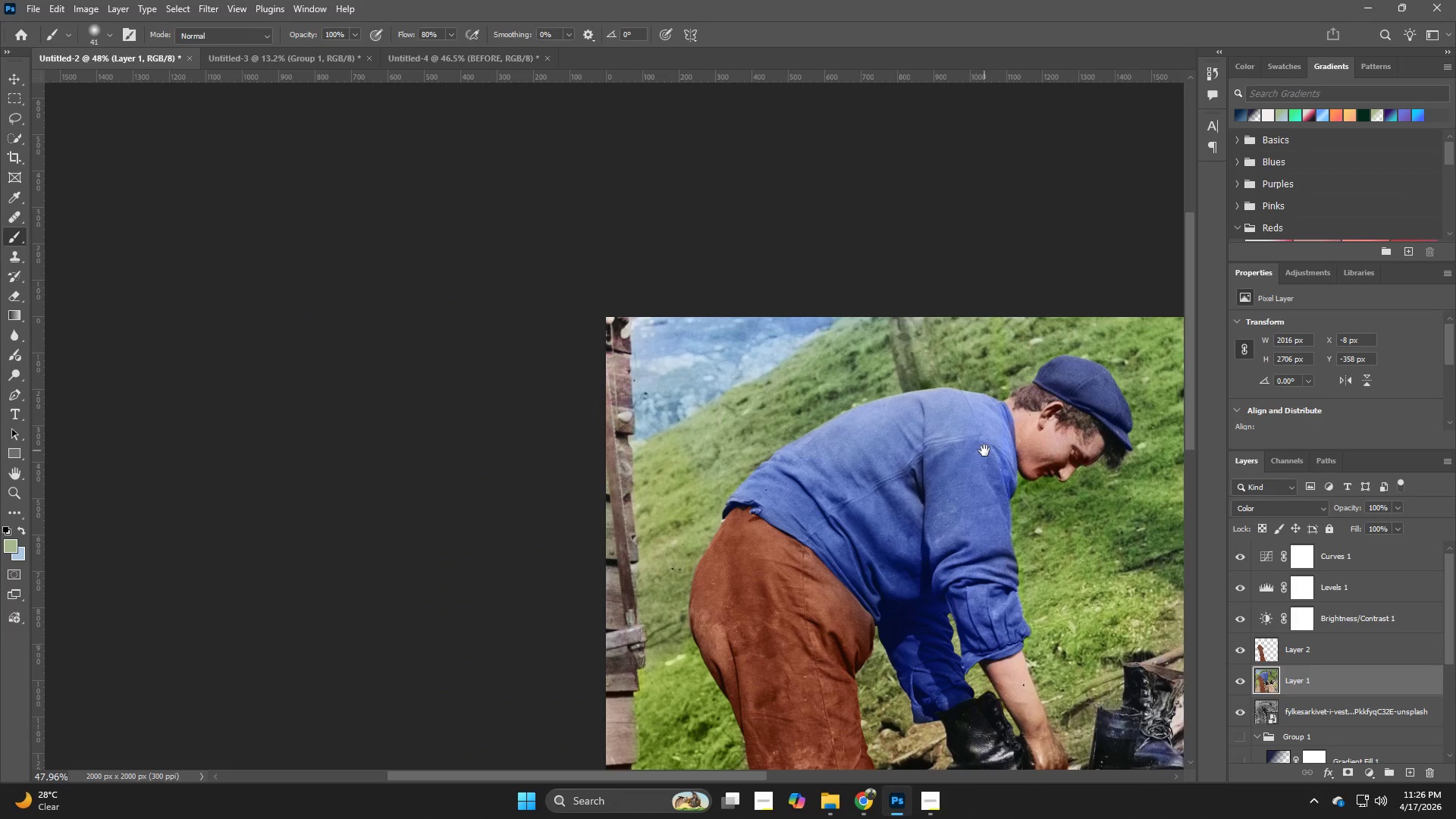 
left_click_drag(start_coordinate=[819, 342], to_coordinate=[742, 372])
 